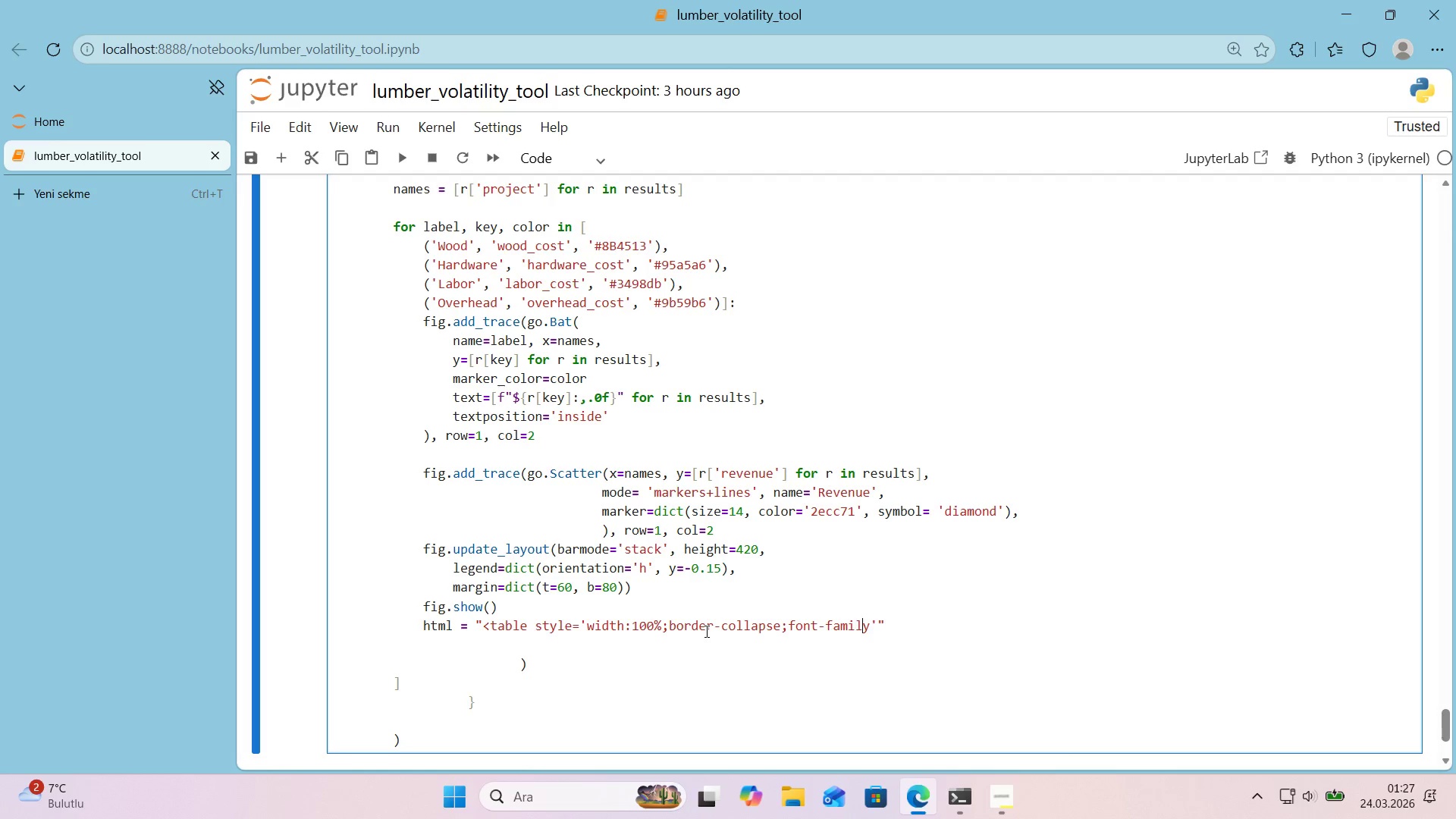 
key(ArrowRight)
 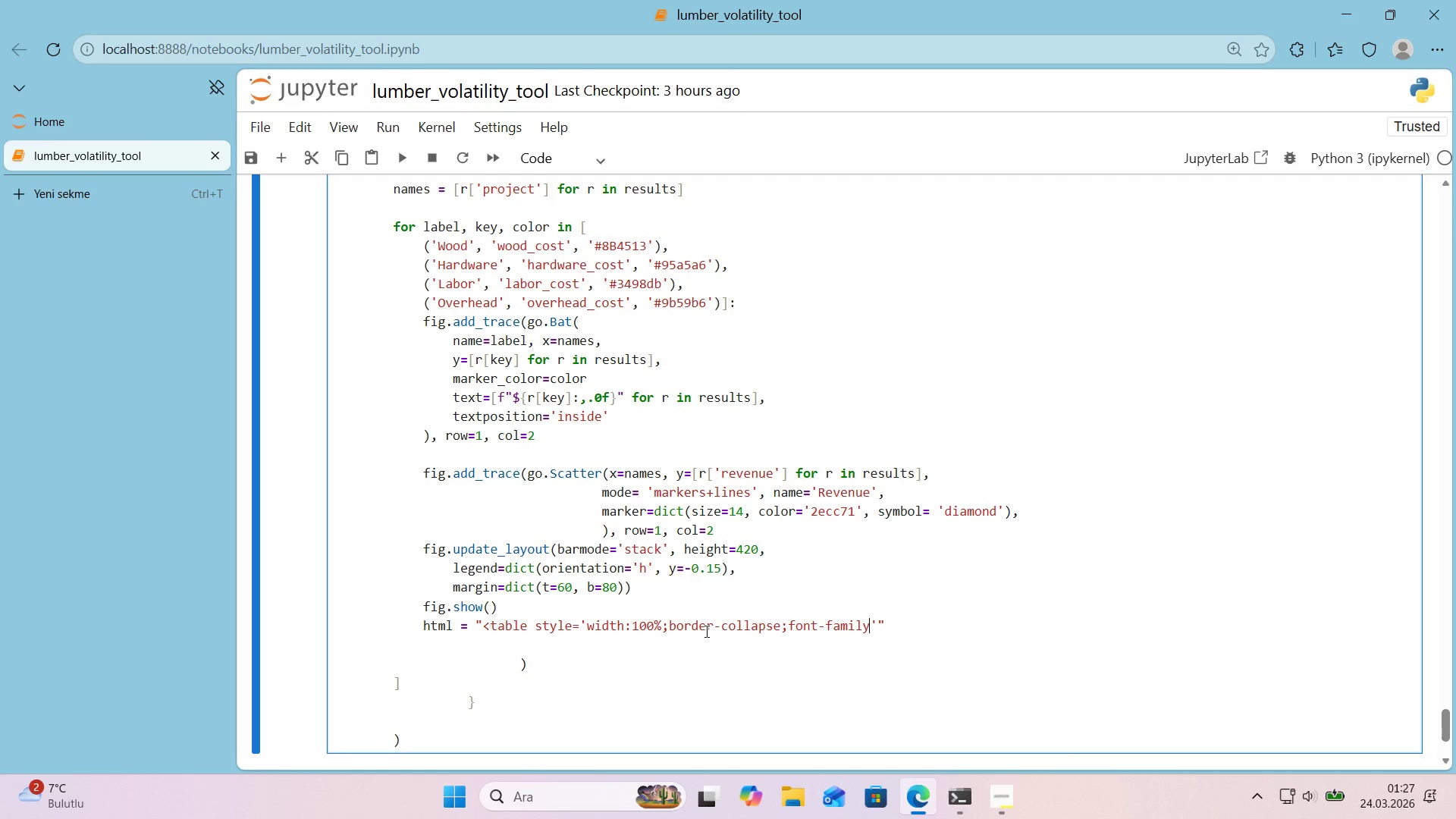 
type(>Ar'al< m)
key(Backspace)
key(Backspace)
type(am)
key(Backspace)
key(Backspace)
type(marg;nn)
key(Backspace)
key(Backspace)
key(Backspace)
type('n)
 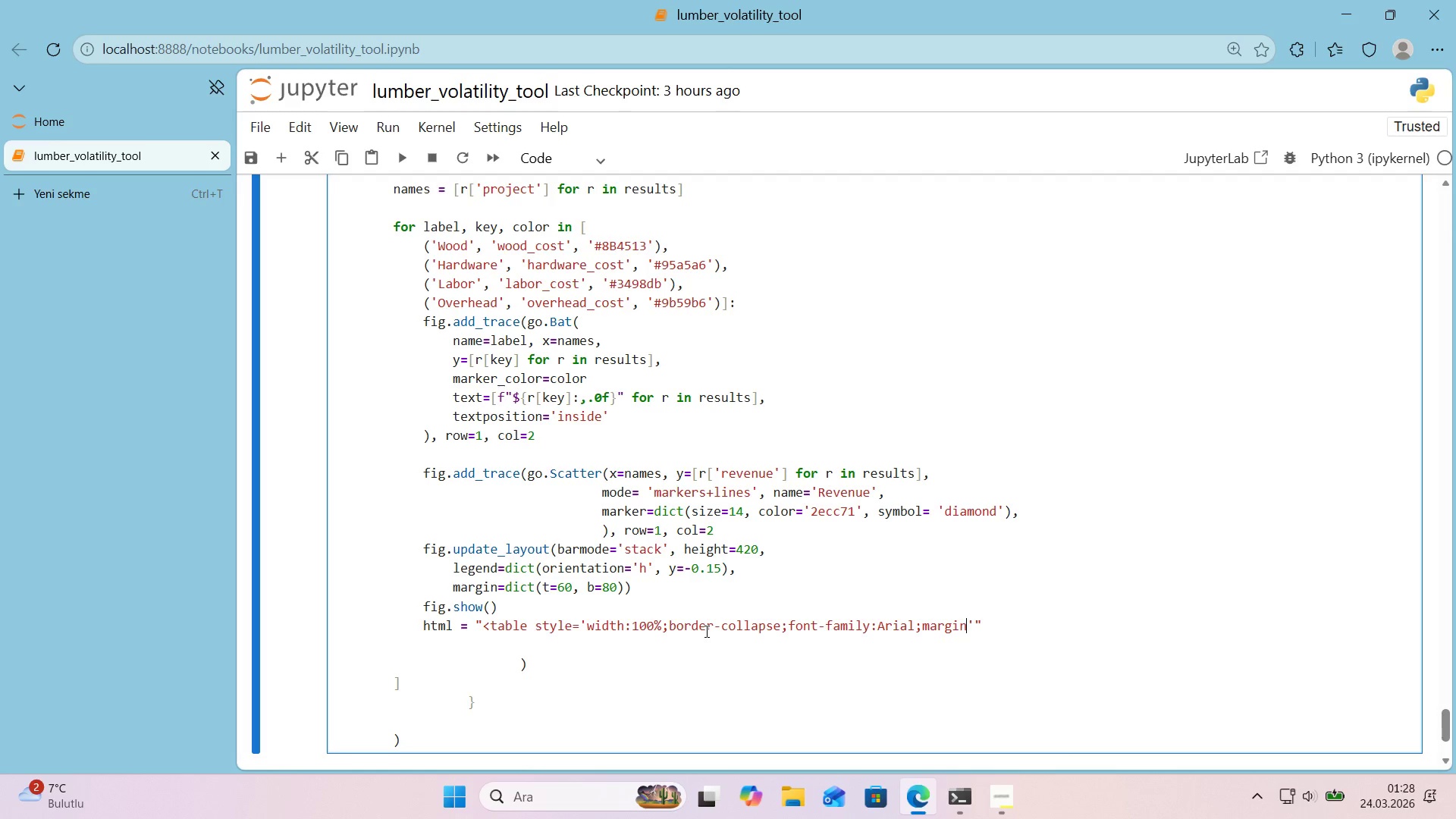 
type(-top)
 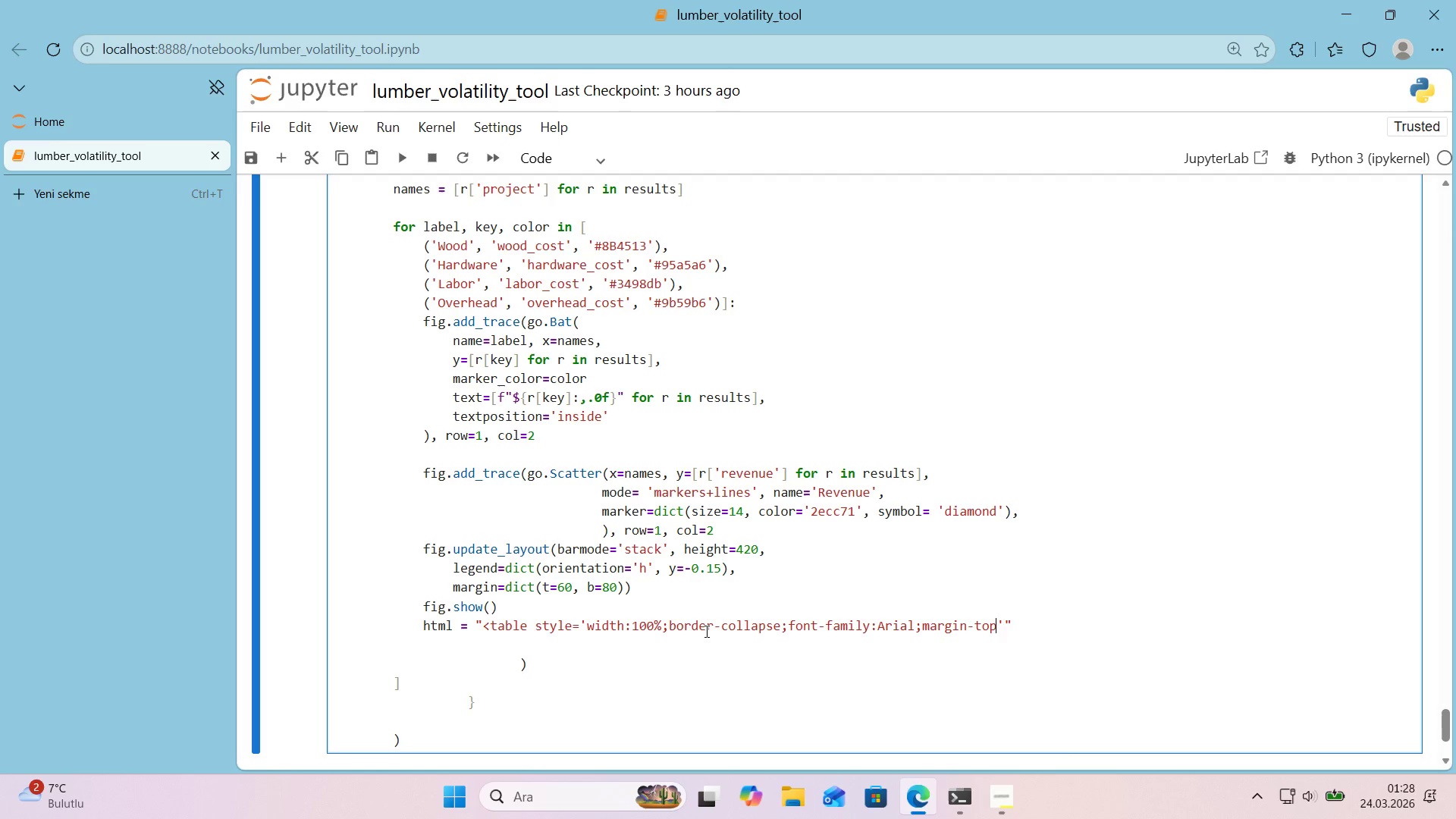 
type(>12px@)
key(Backspace)
 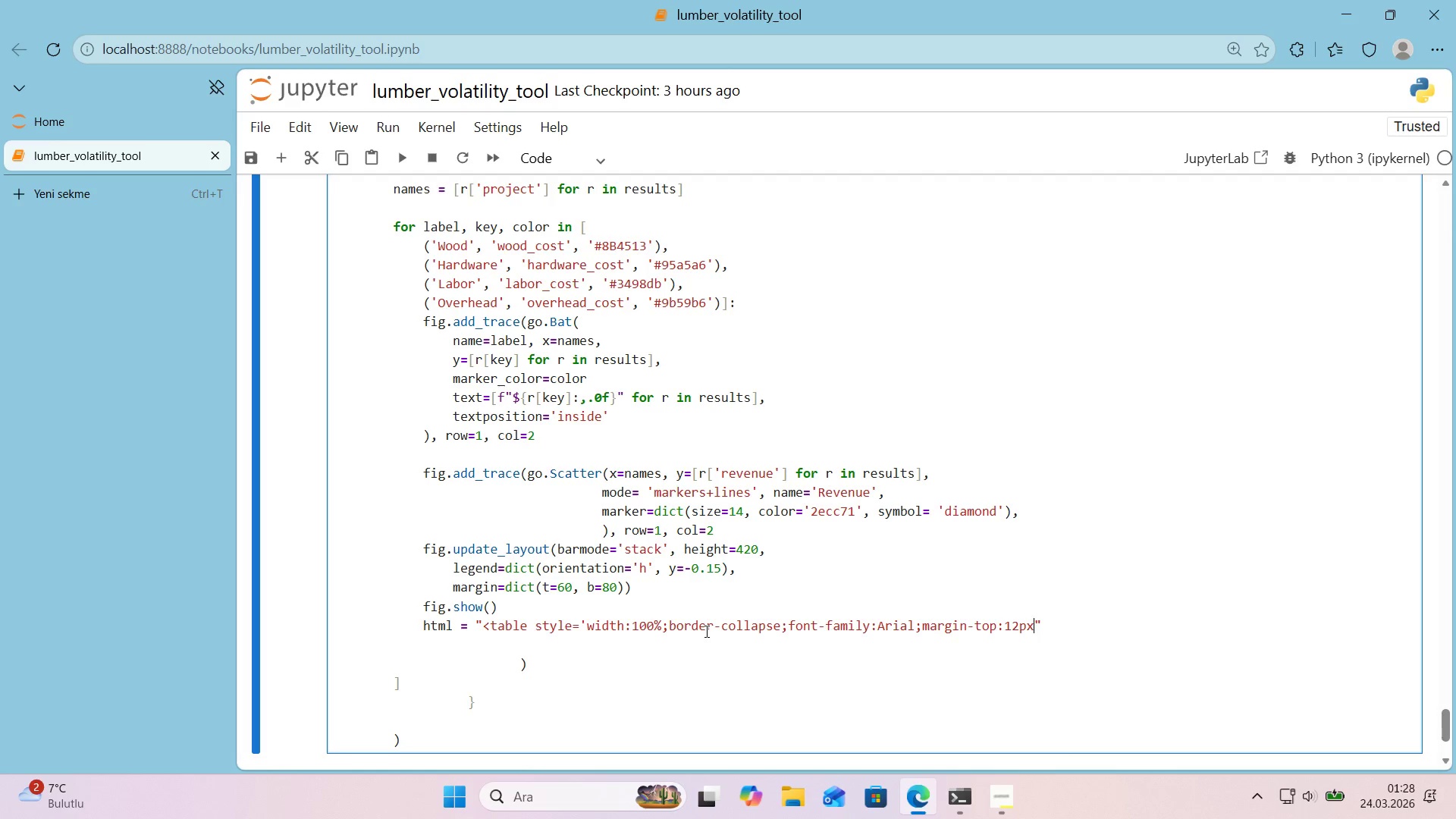 
key(ArrowRight)
 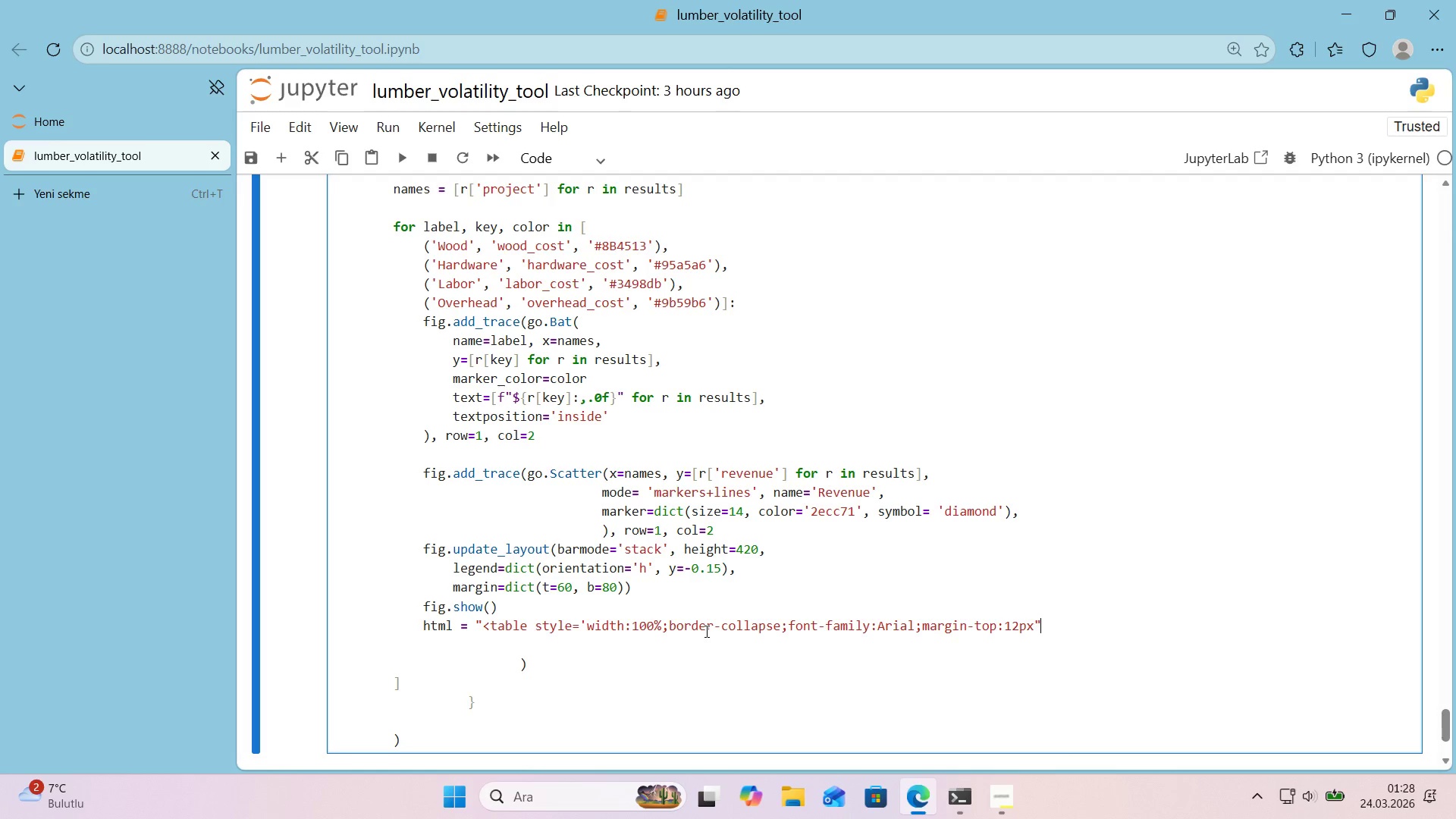 
key(ArrowLeft)
 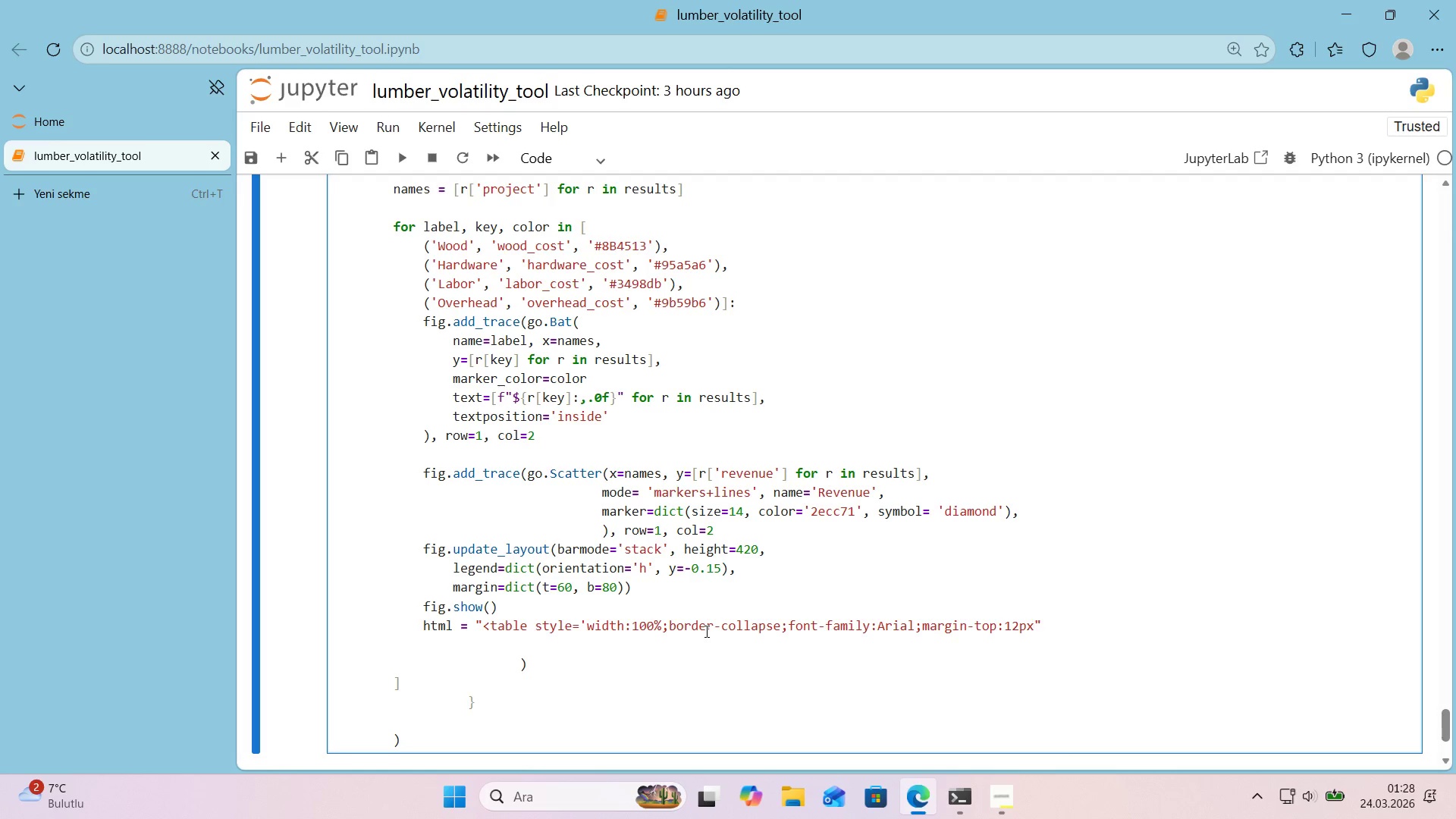 
key(Shift+Break)
 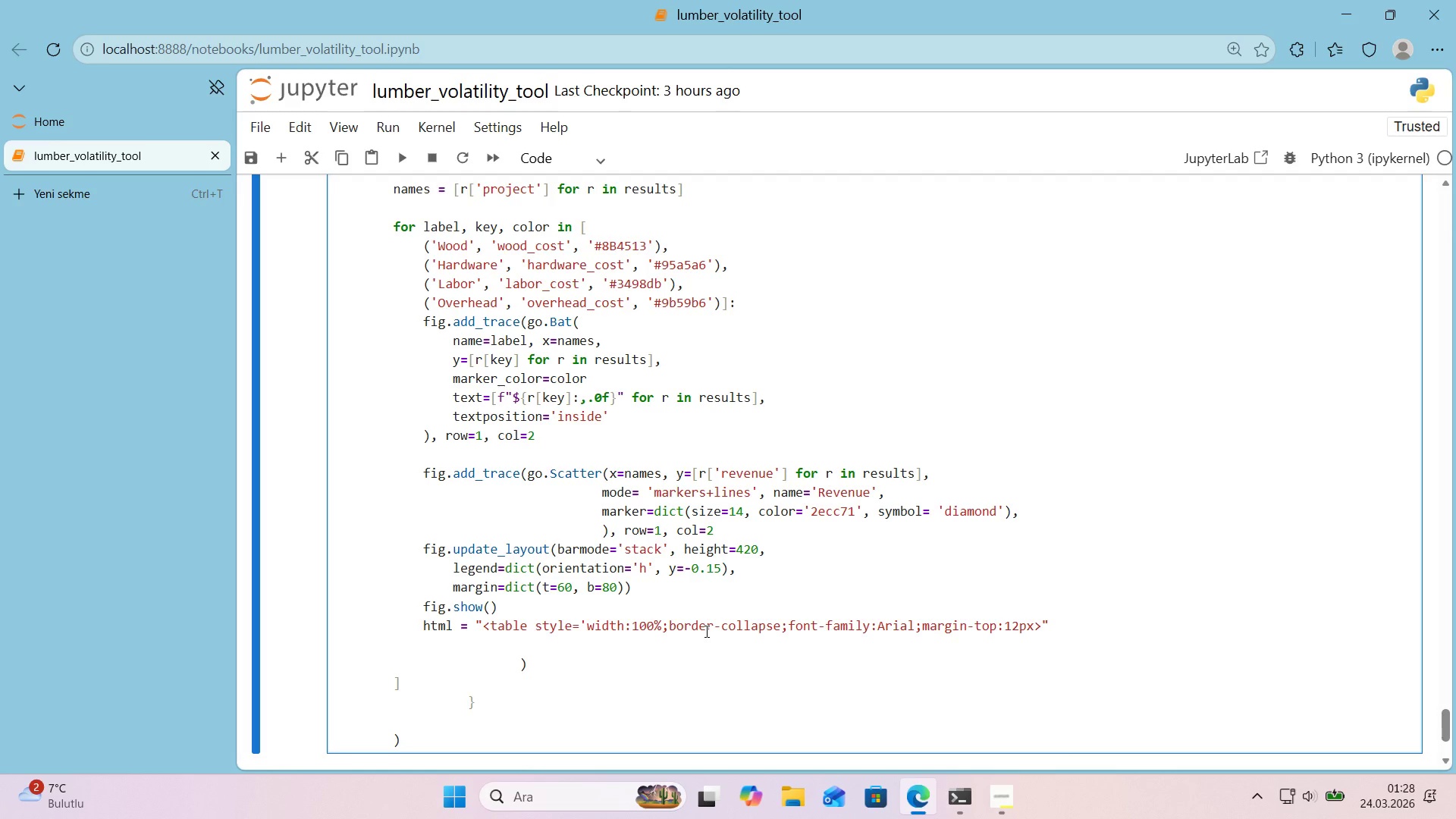 
key(ArrowLeft)
 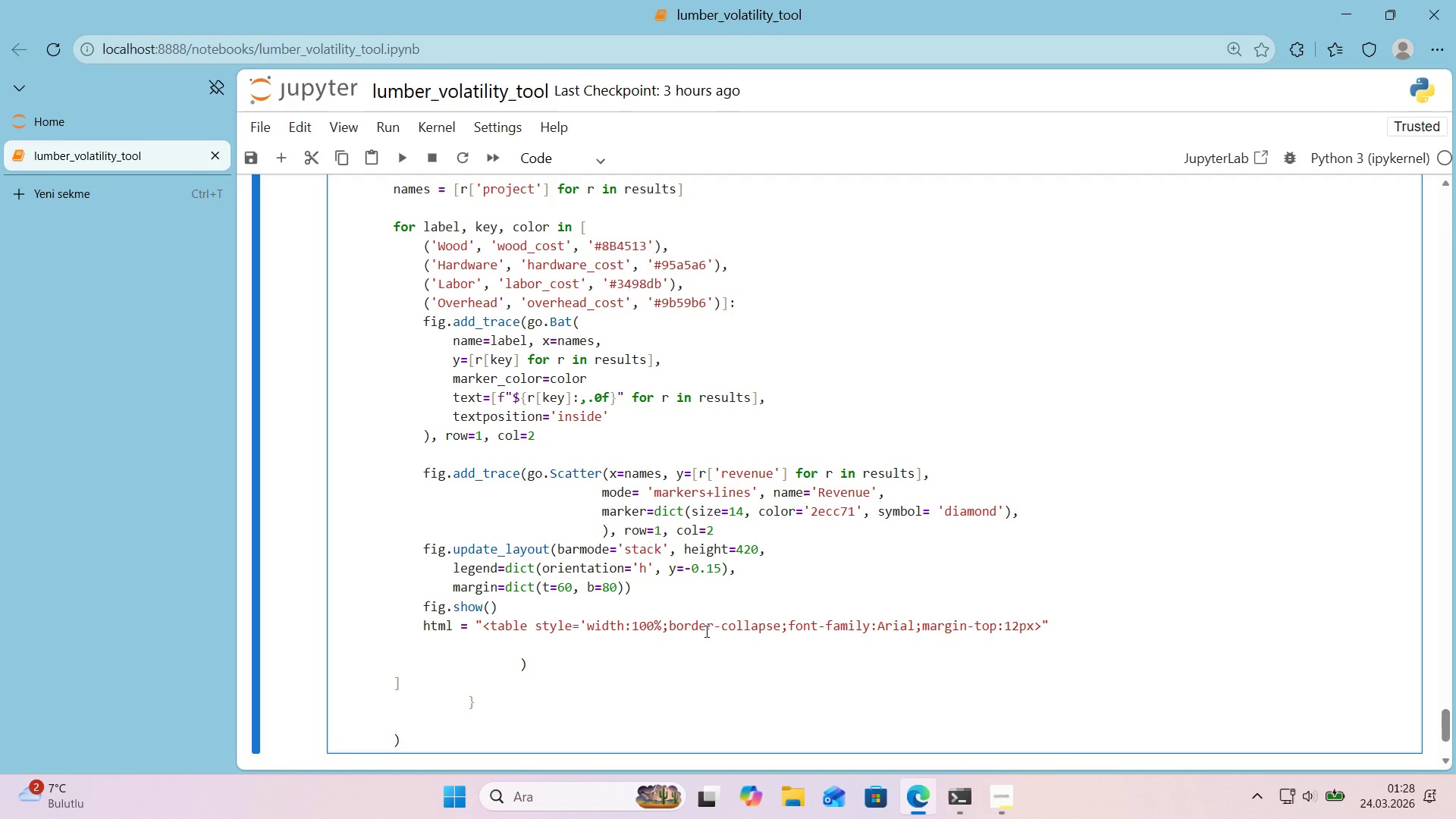 
key(Shift+2)
 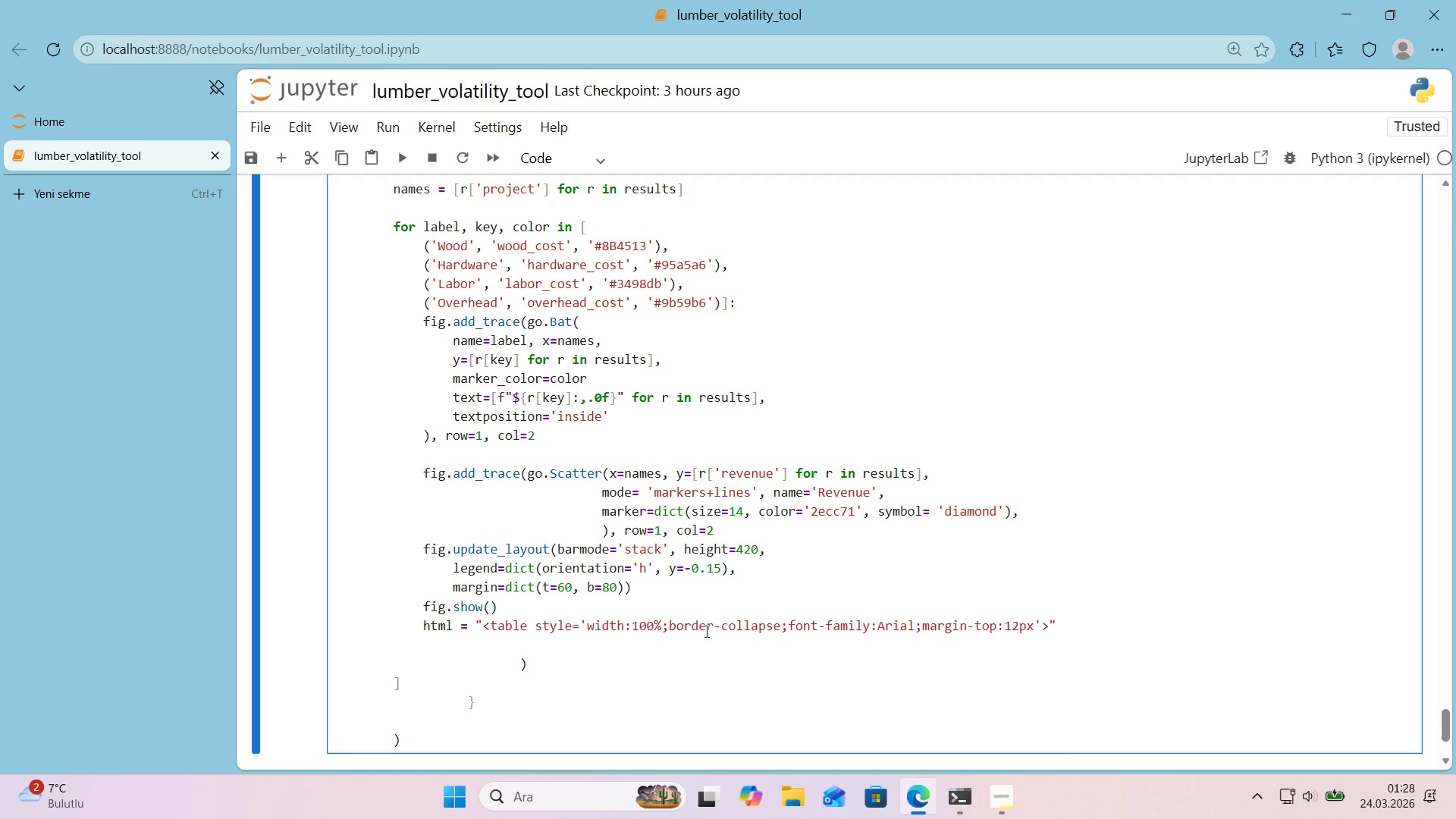 
wait(14.67)
 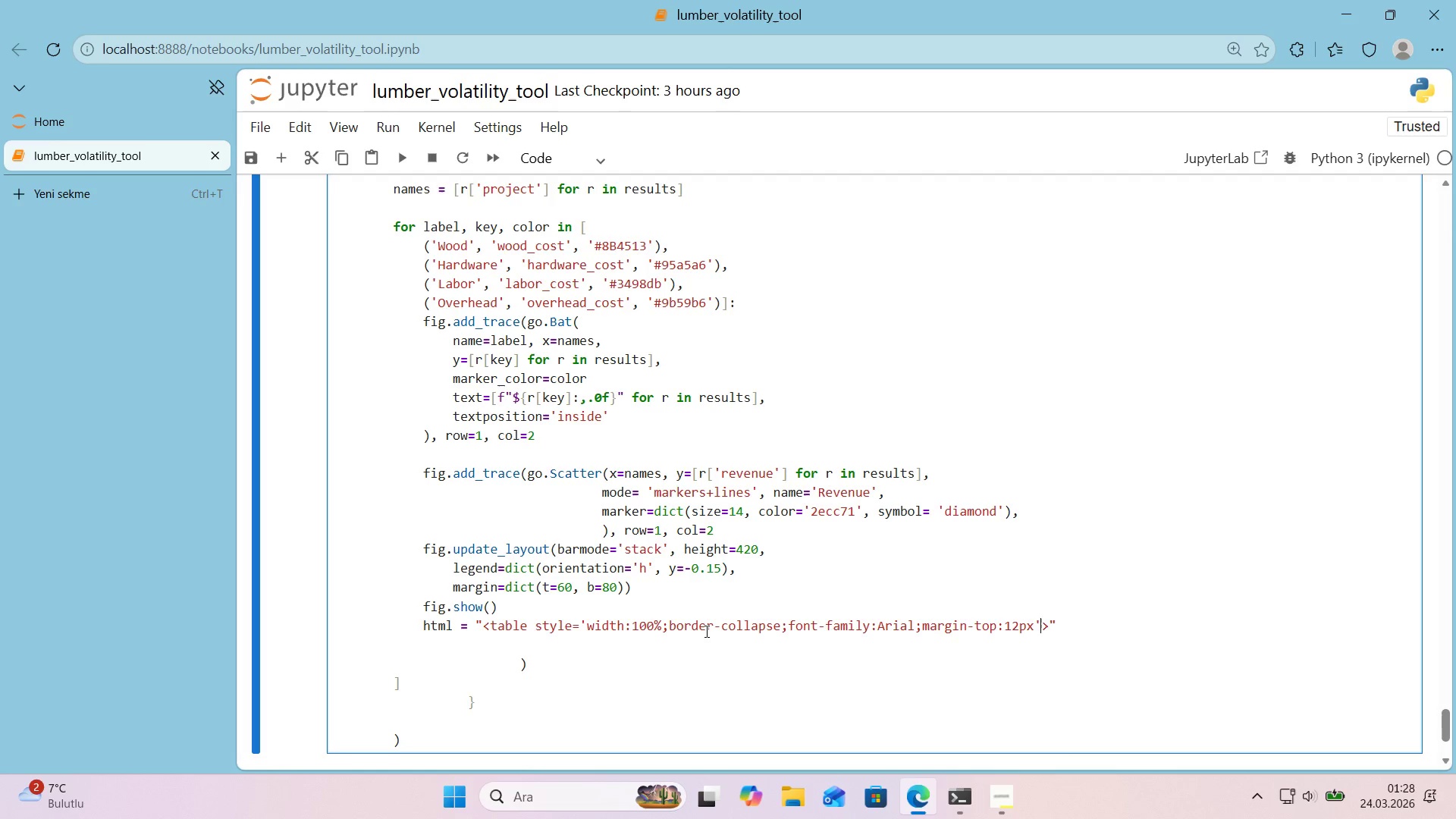 
key(Control+F)
 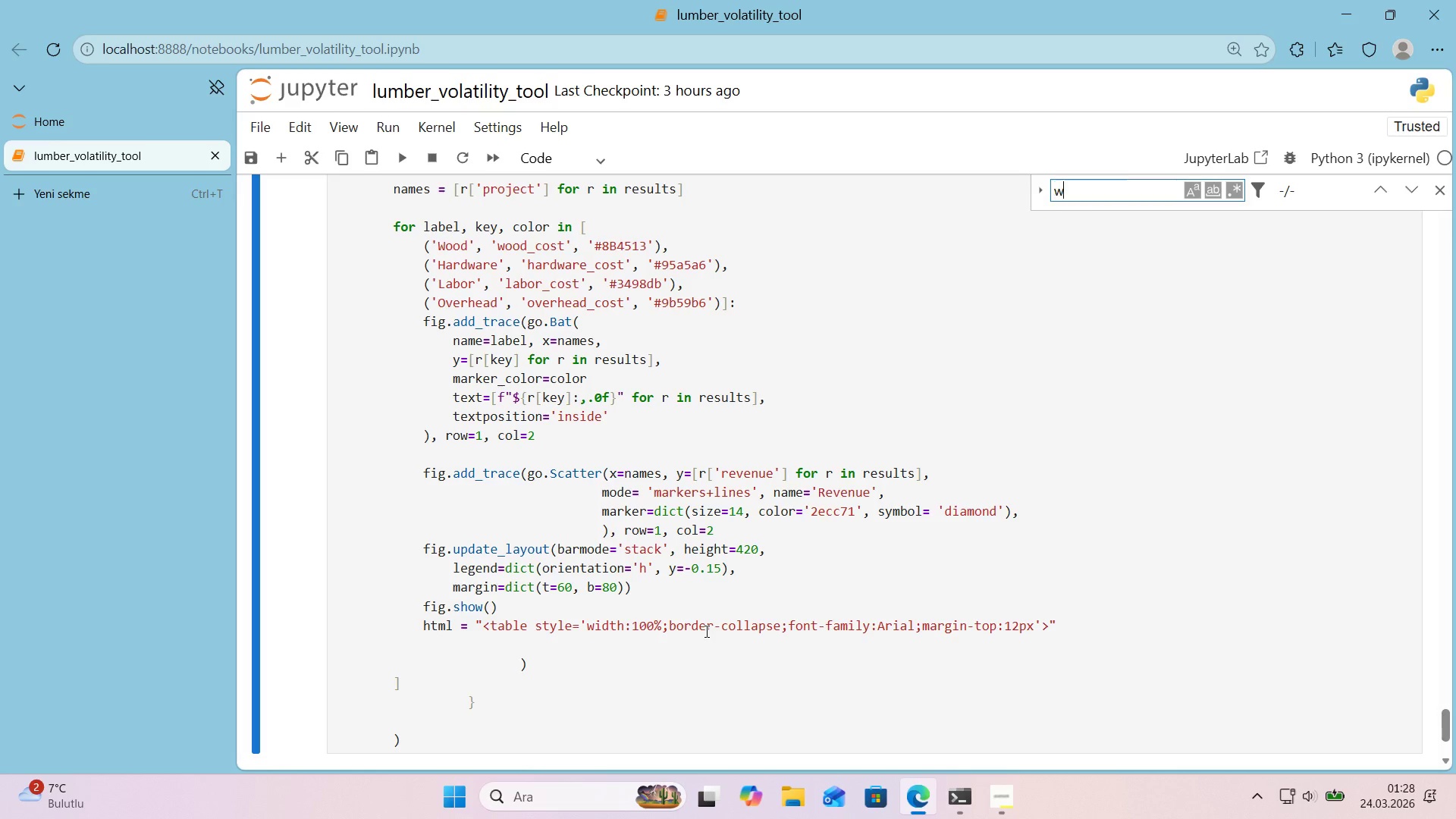 
type(wa)
 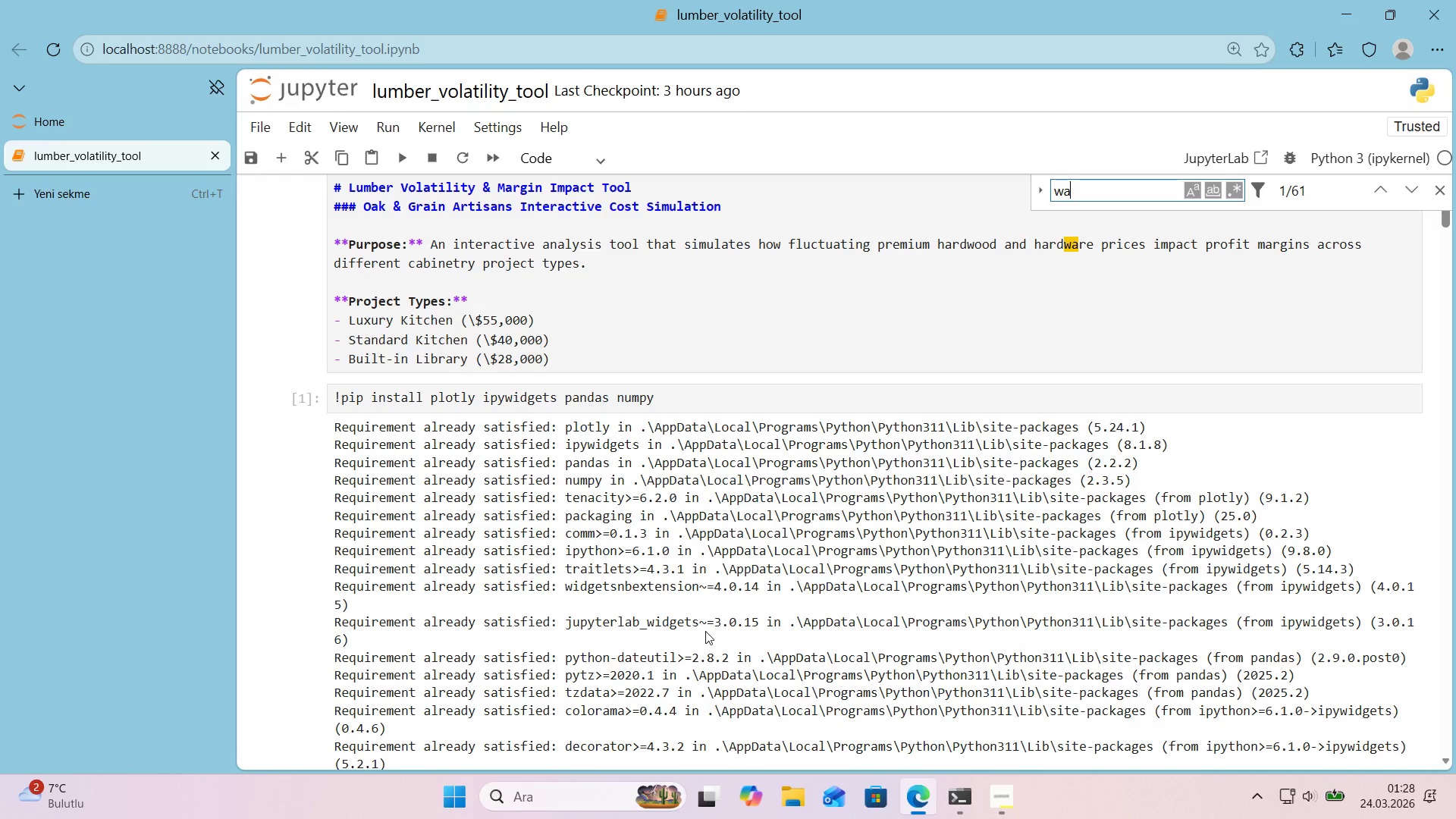 
key(Quote)
 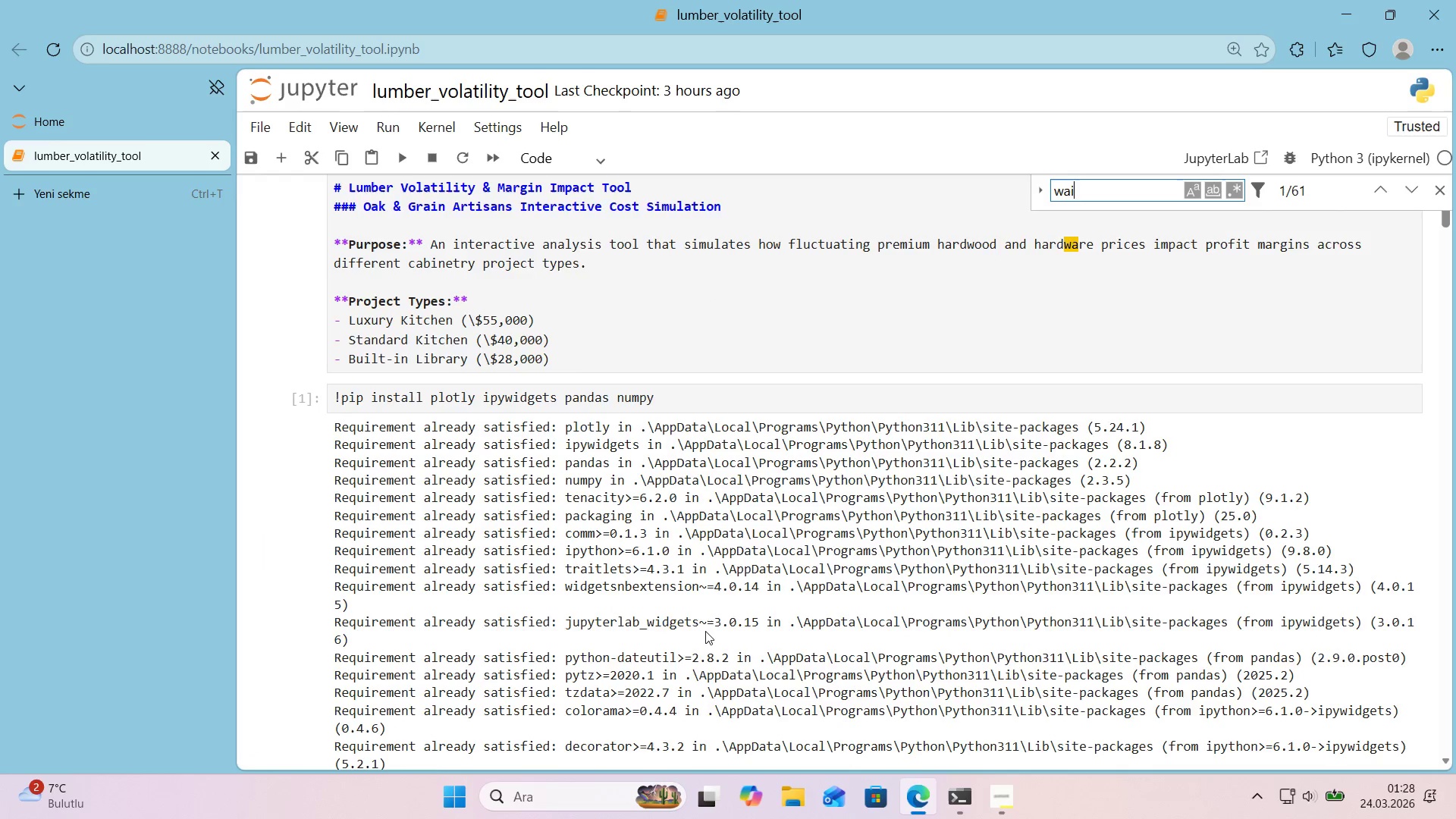 
key(T)
 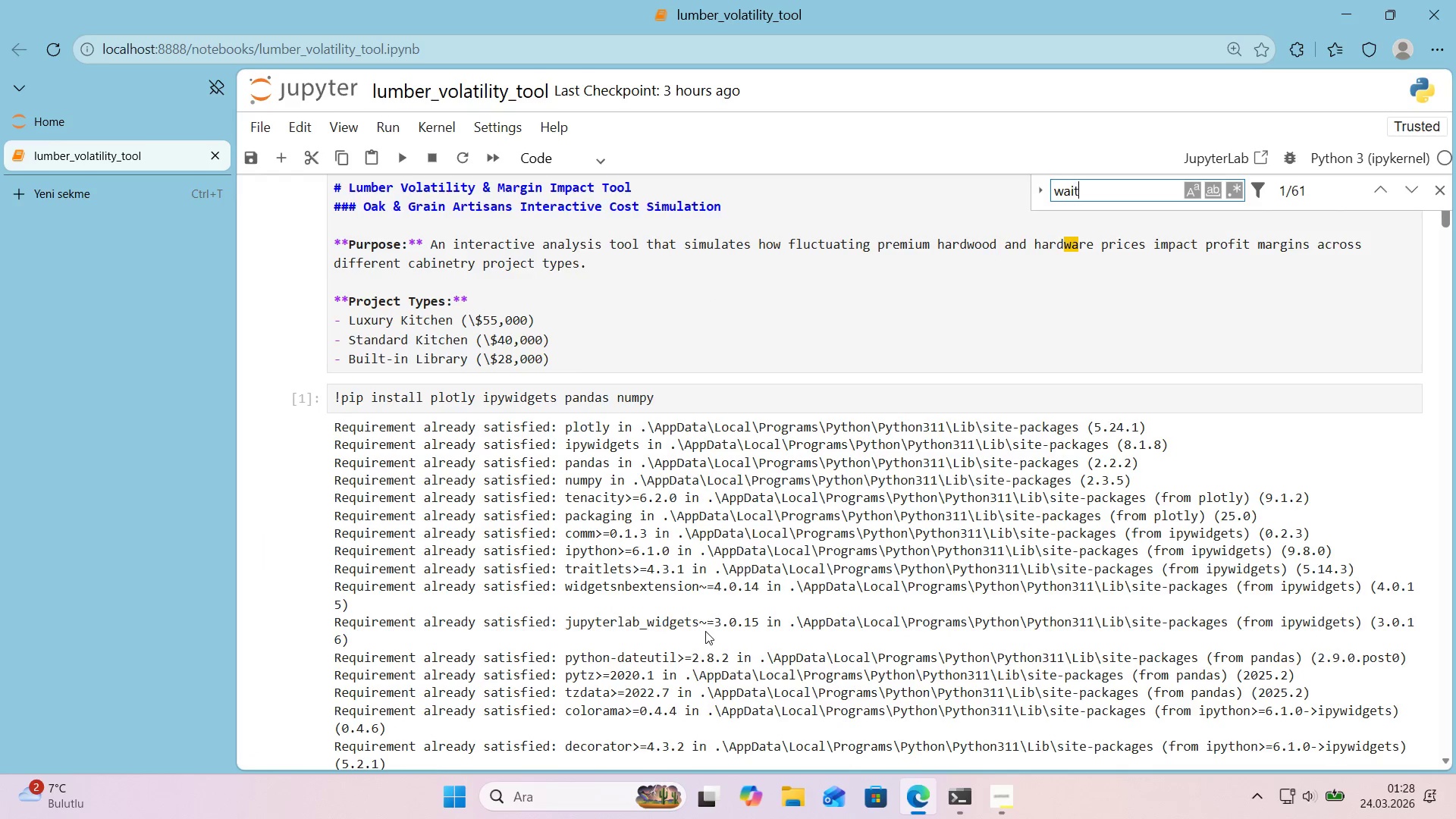 
key(Enter)
 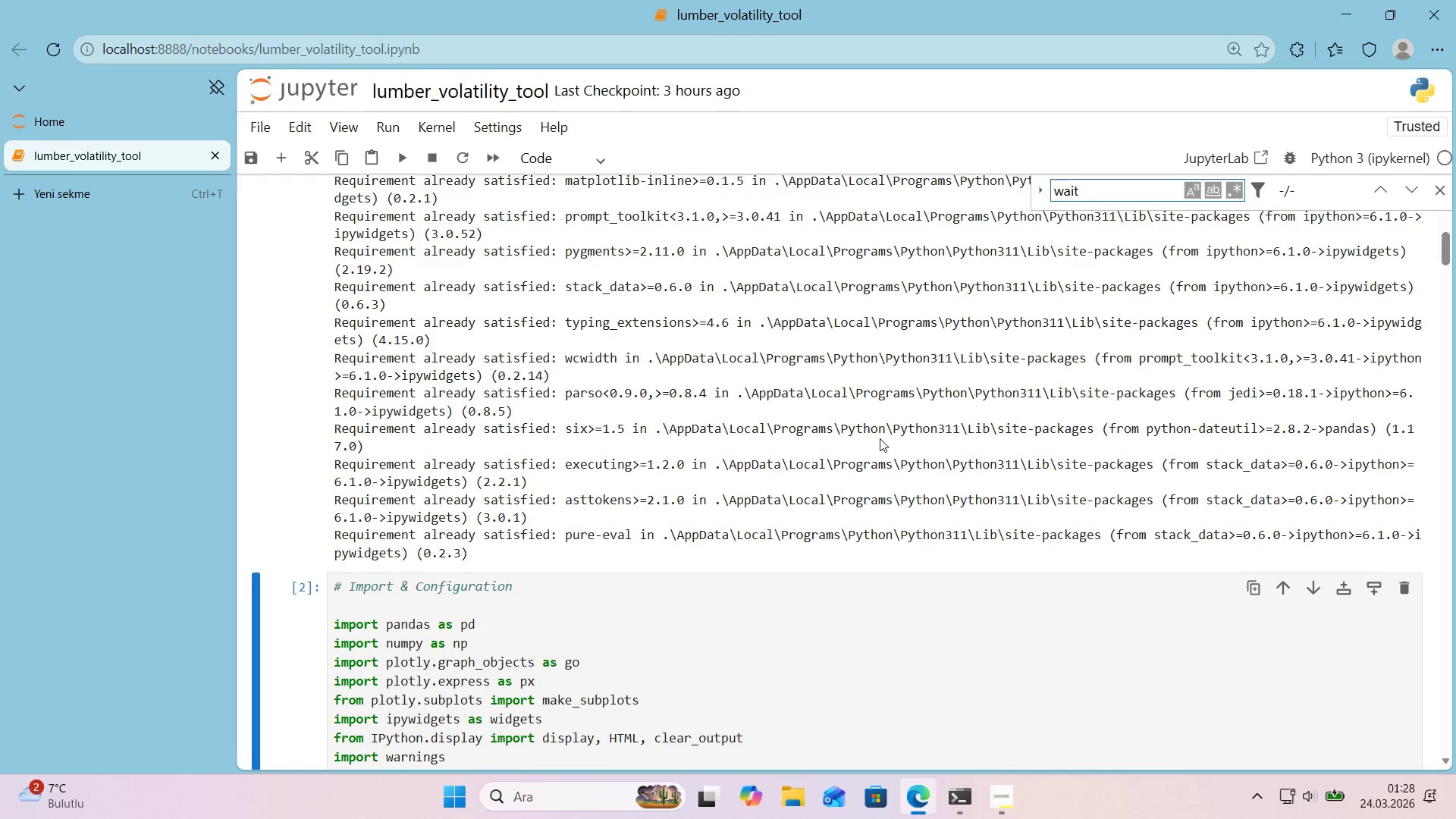 
key(Backspace)
 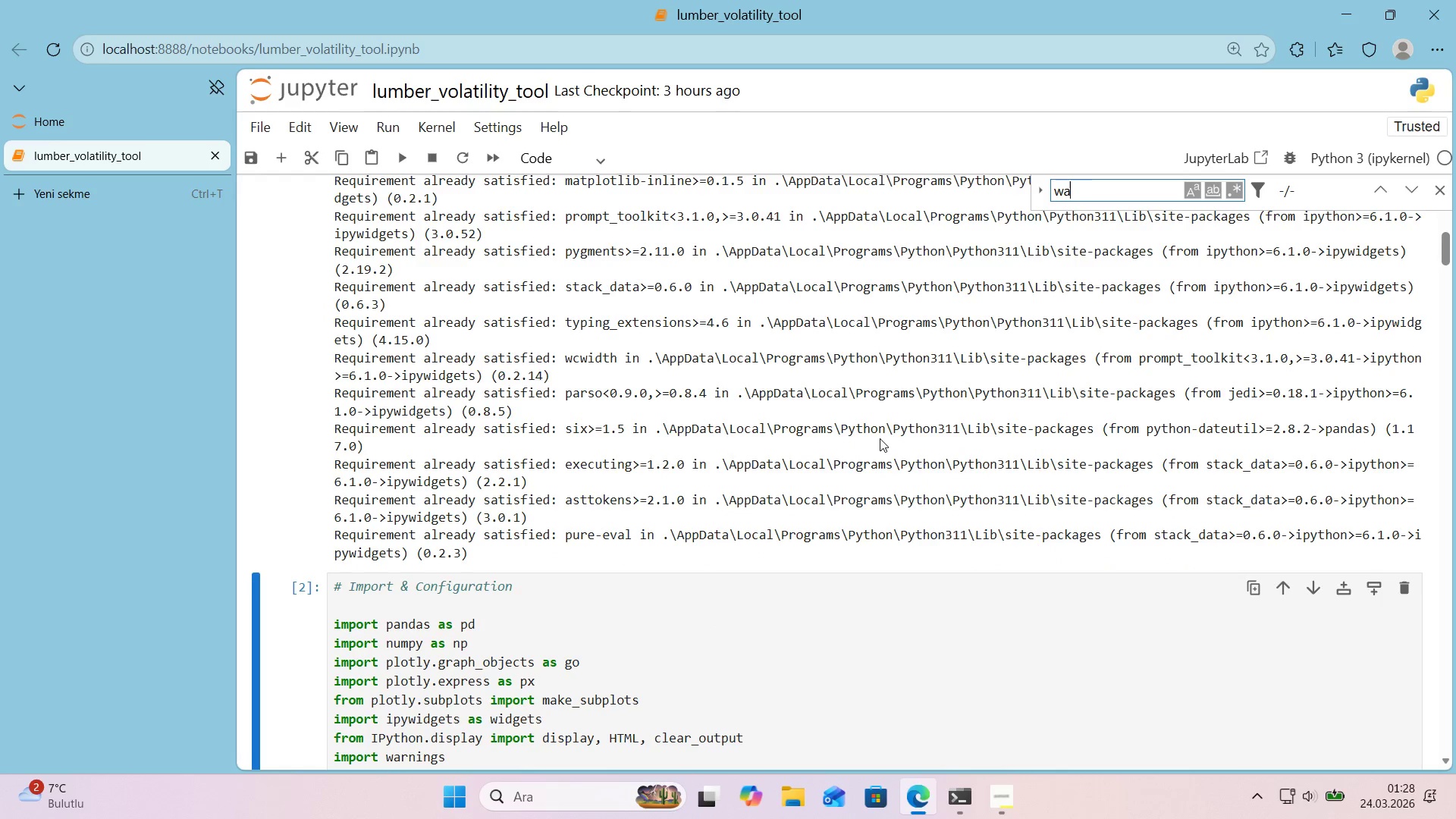 
key(Backspace)
 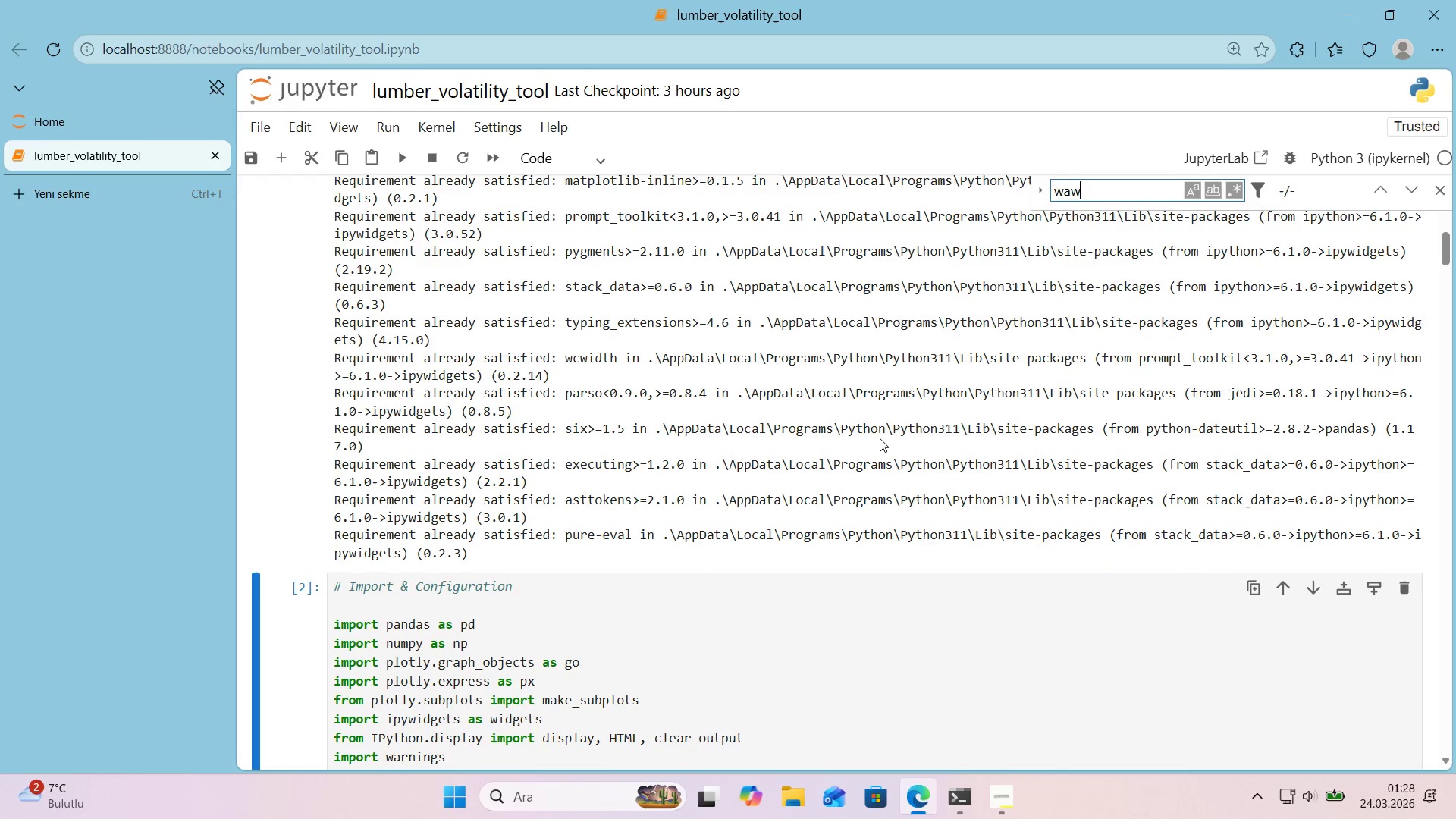 
key(W)
 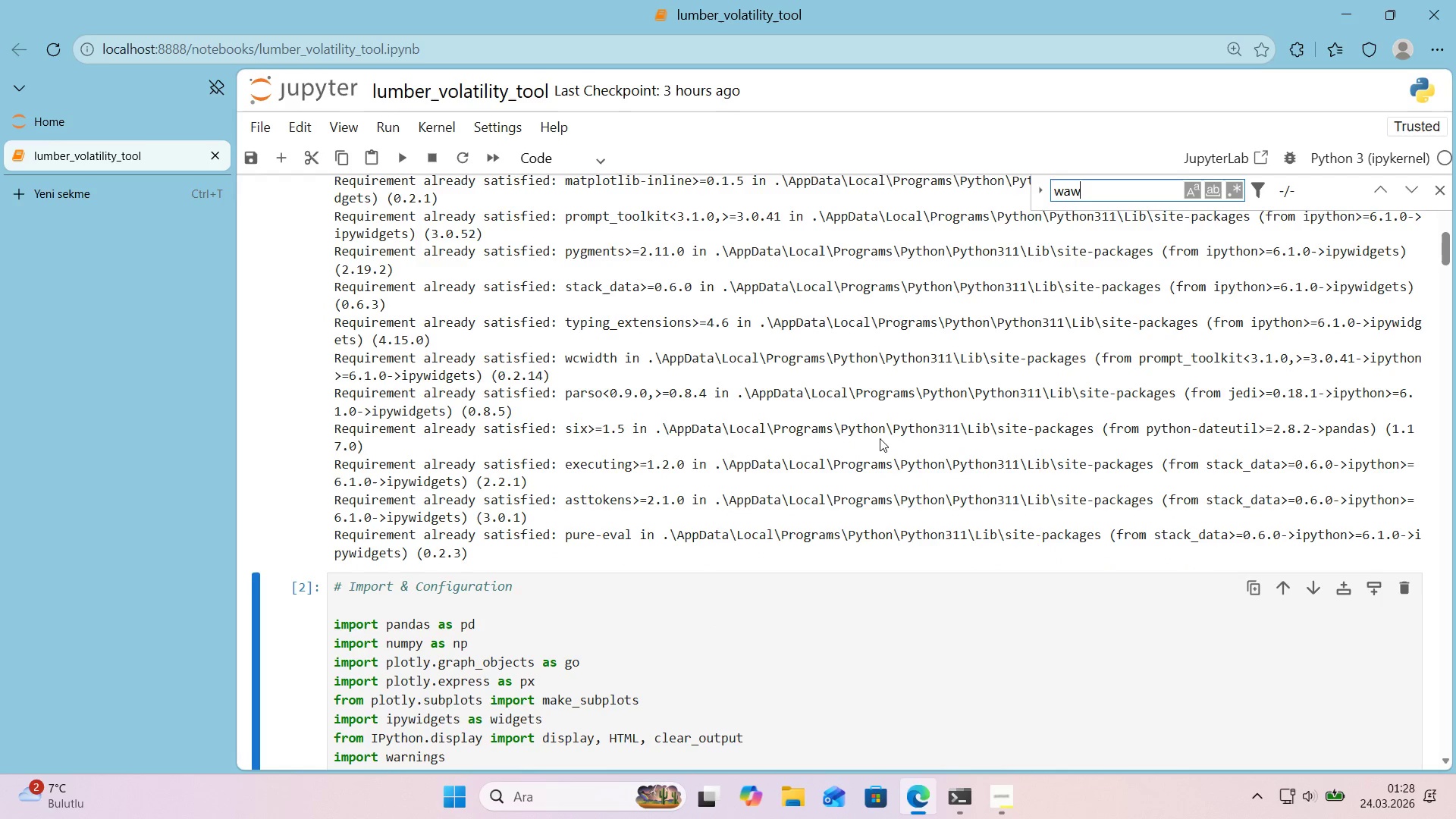 
key(Quote)
 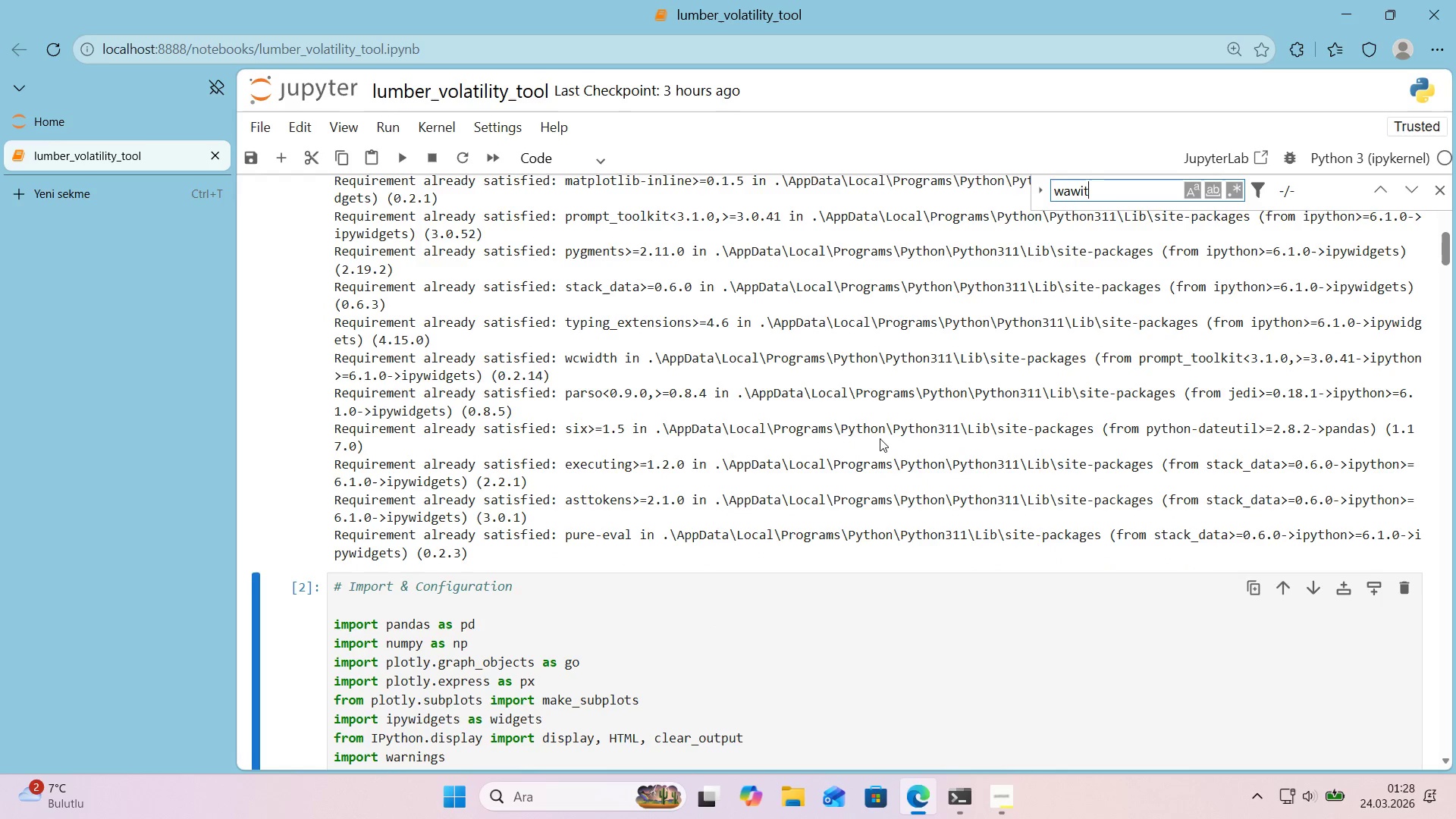 
key(T)
 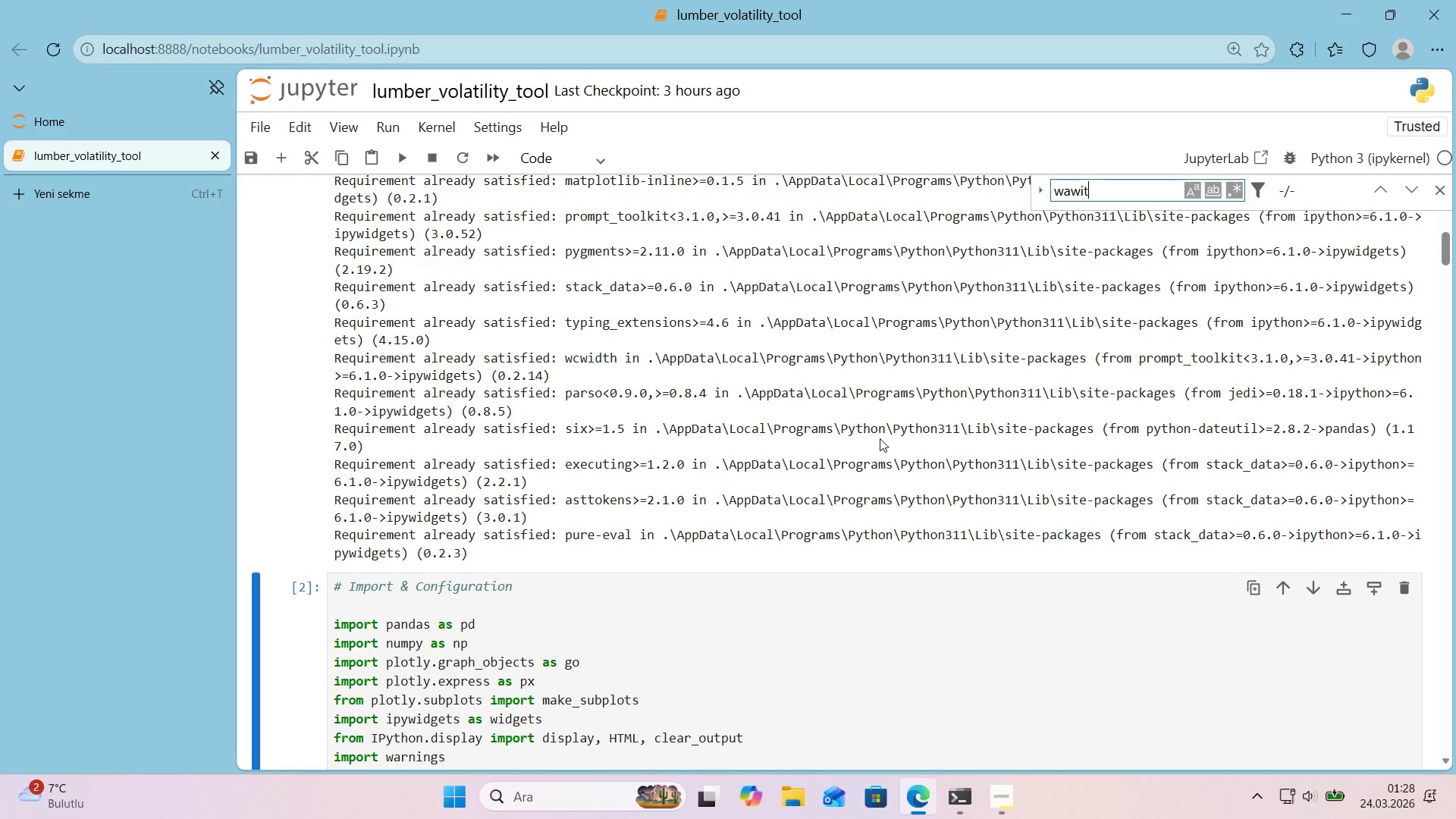 
key(Enter)
 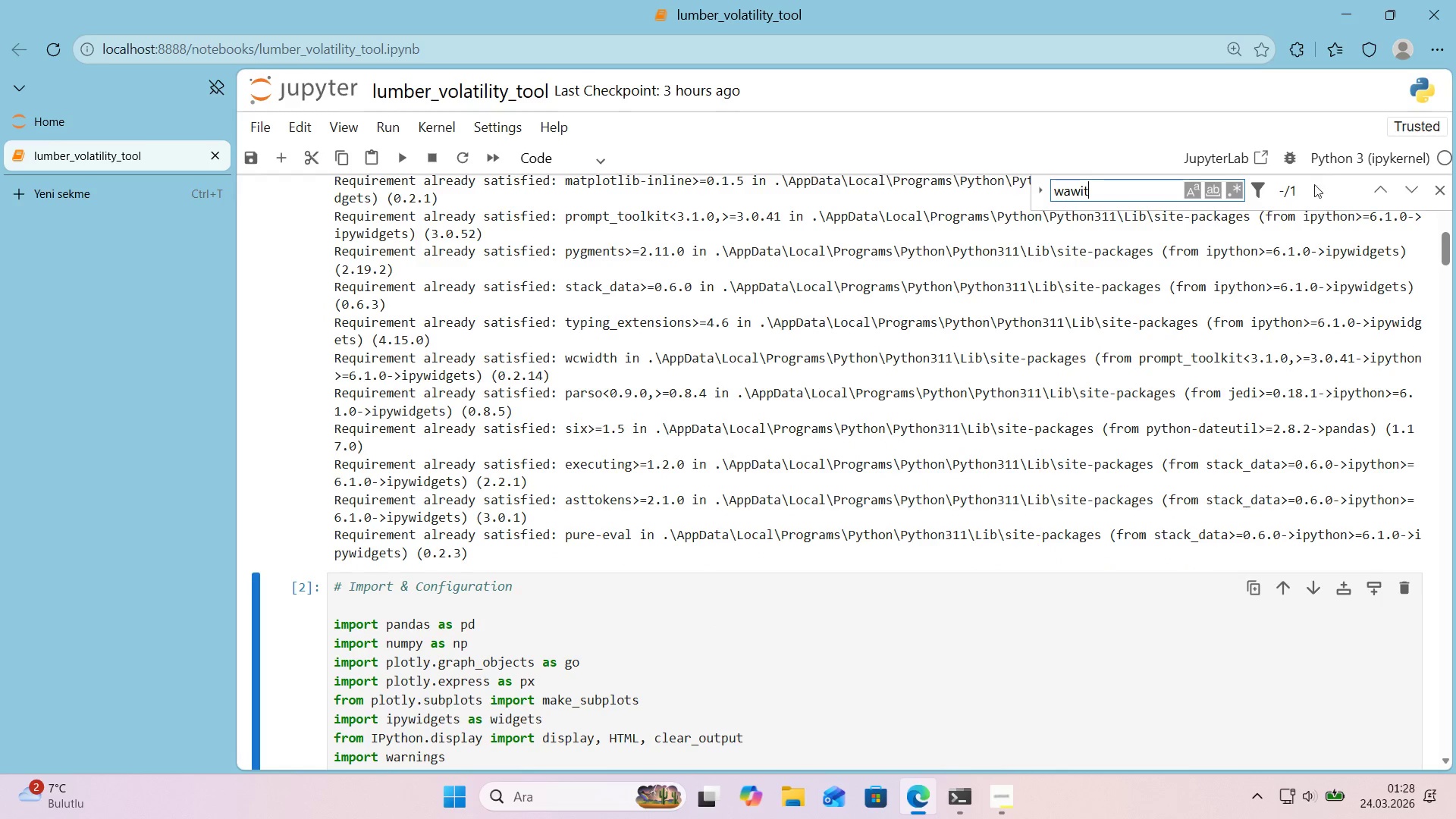 
left_click([1375, 187])
 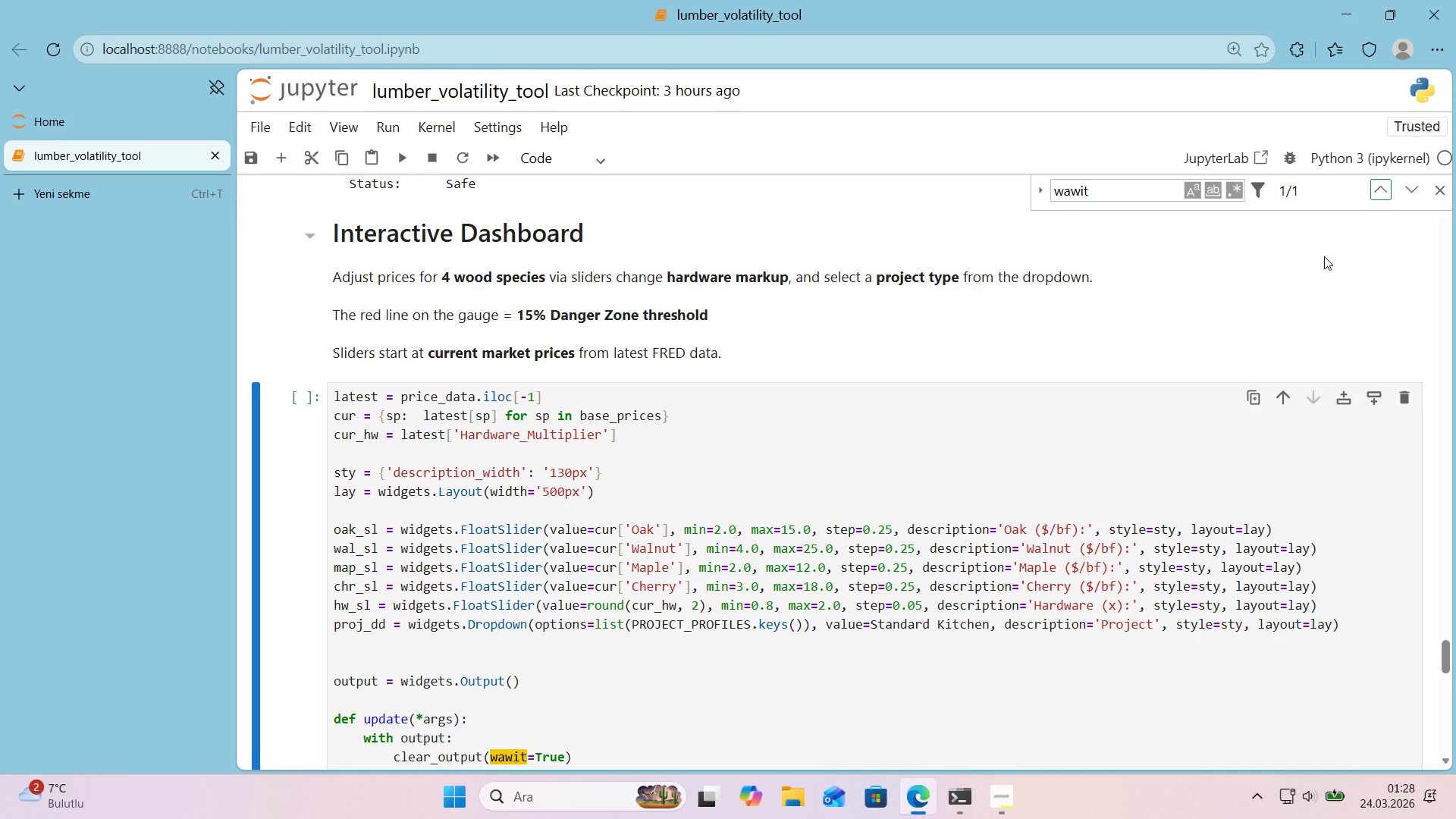 
scroll: coordinate [551, 553], scroll_direction: down, amount: 2.0
 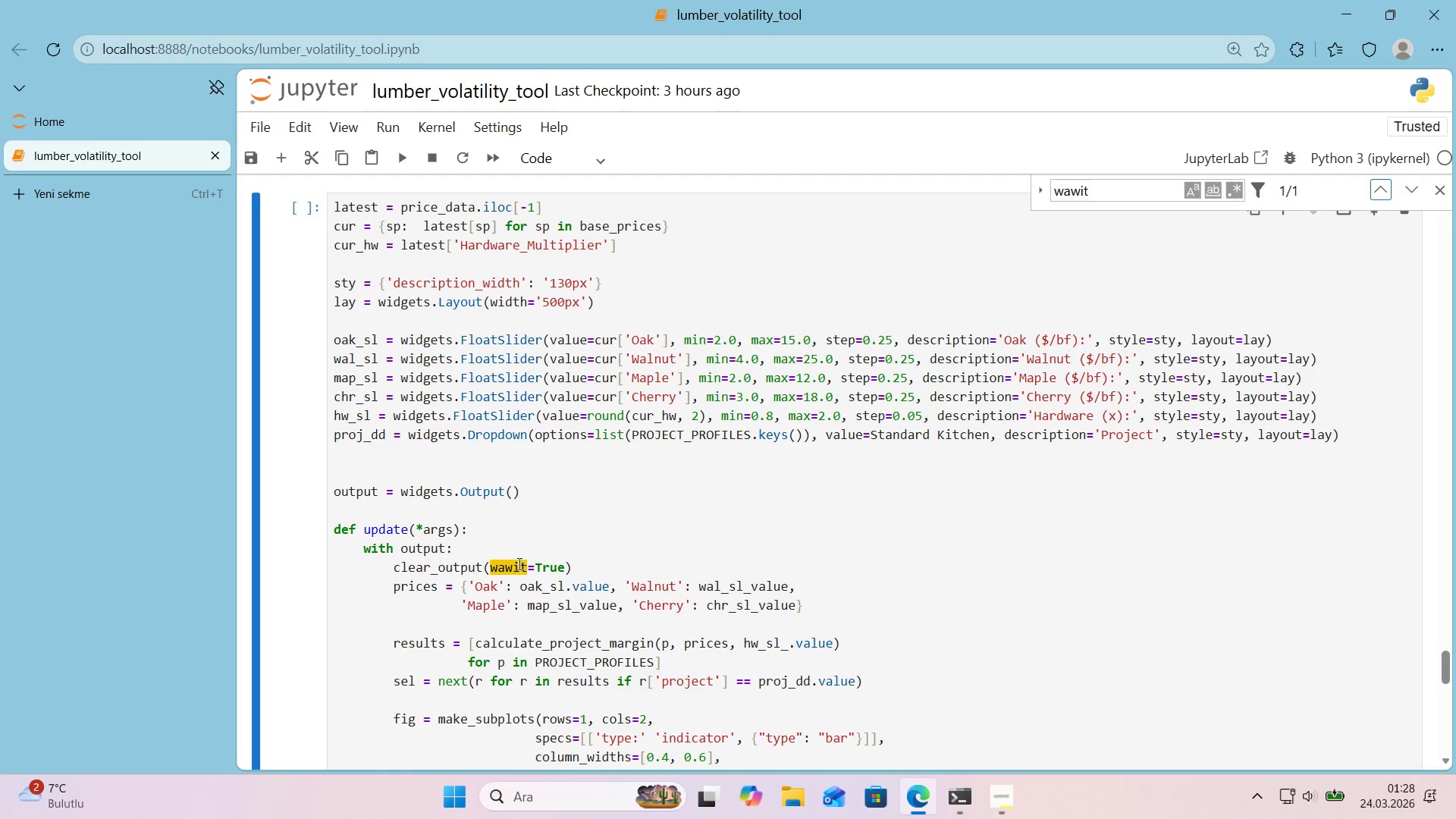 
left_click([513, 565])
 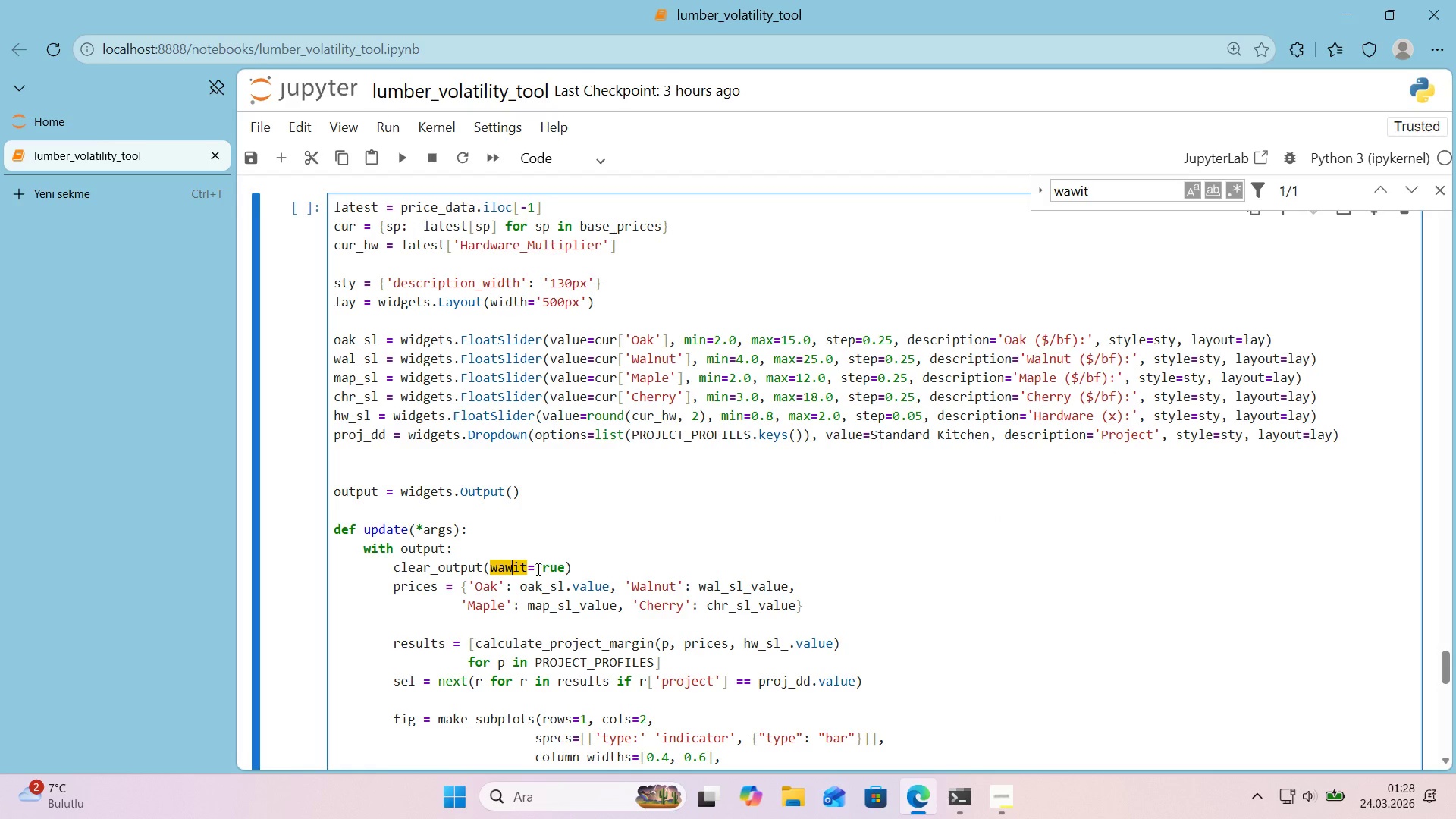 
key(Backspace)
 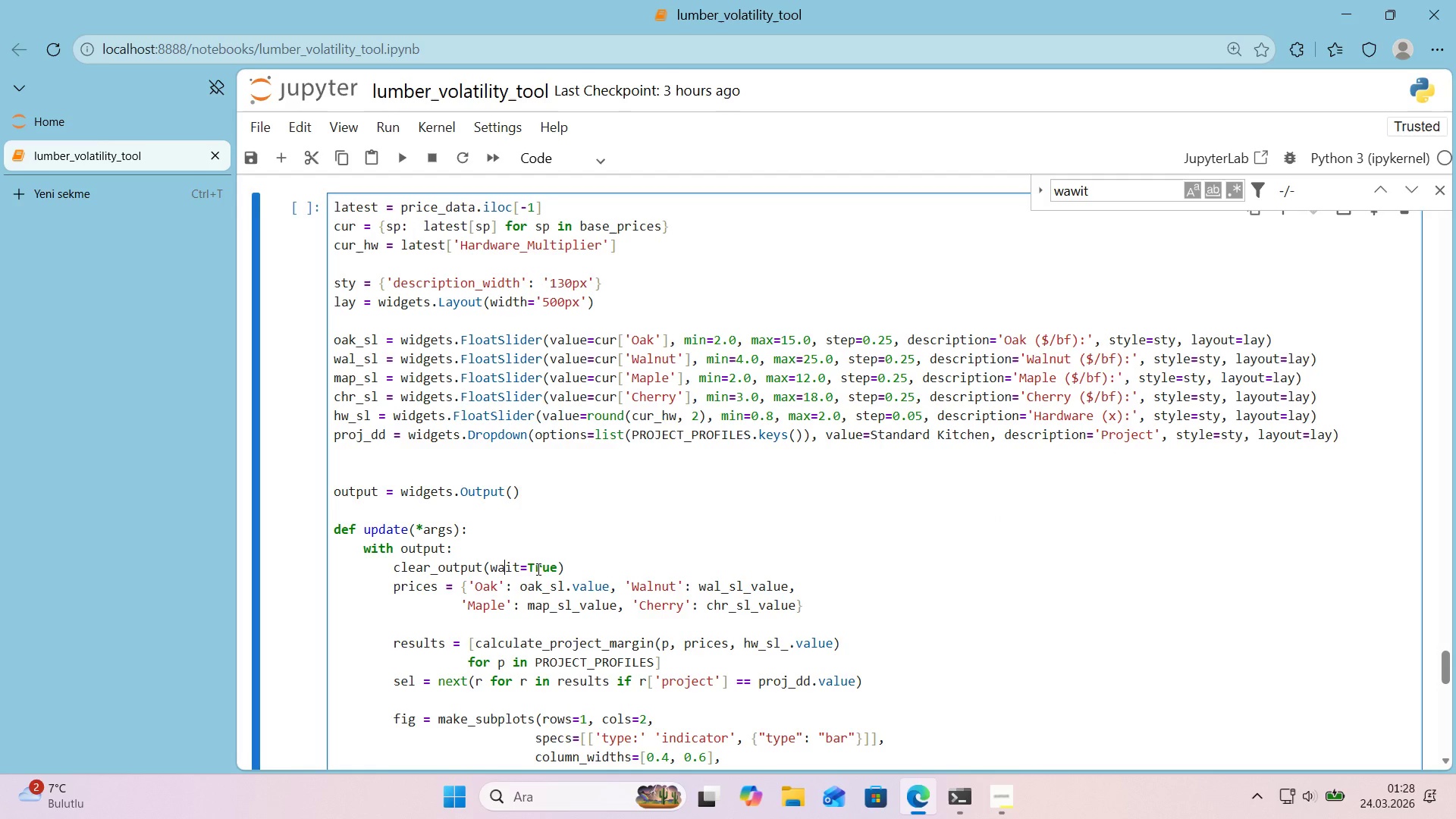 
key(Escape)
 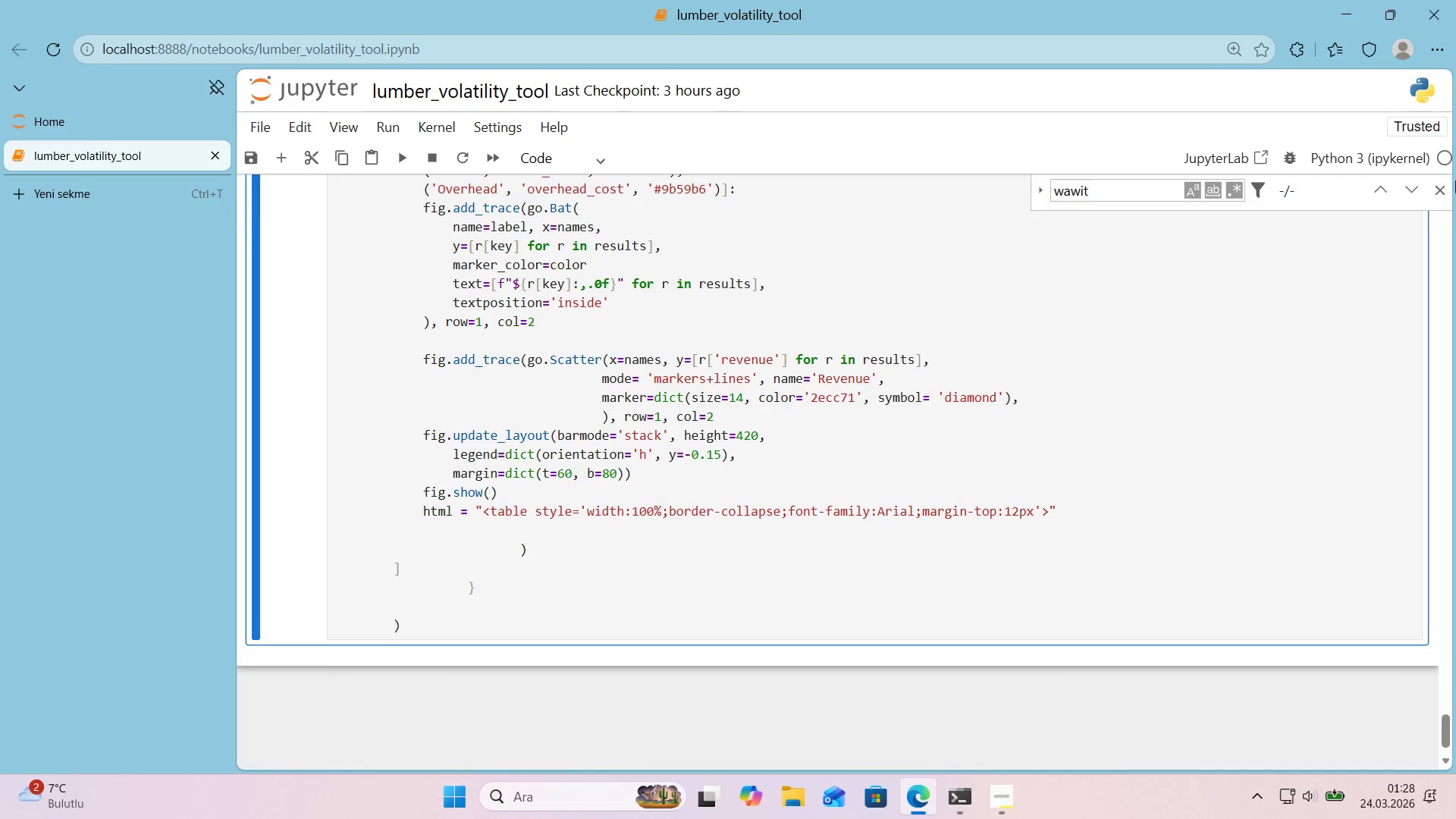 
scroll: coordinate [549, 566], scroll_direction: down, amount: 12.0
 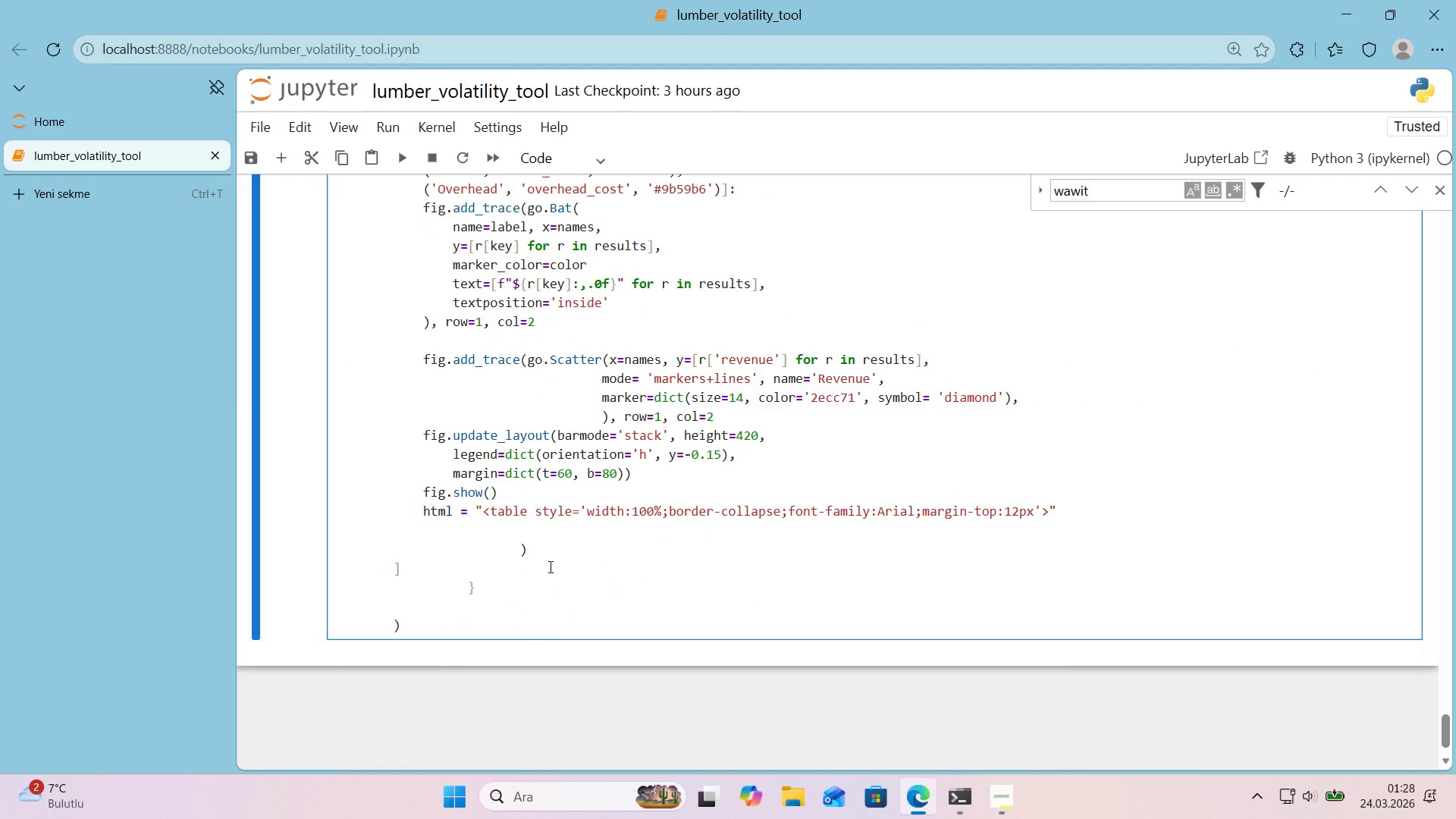 
left_click([1443, 185])
 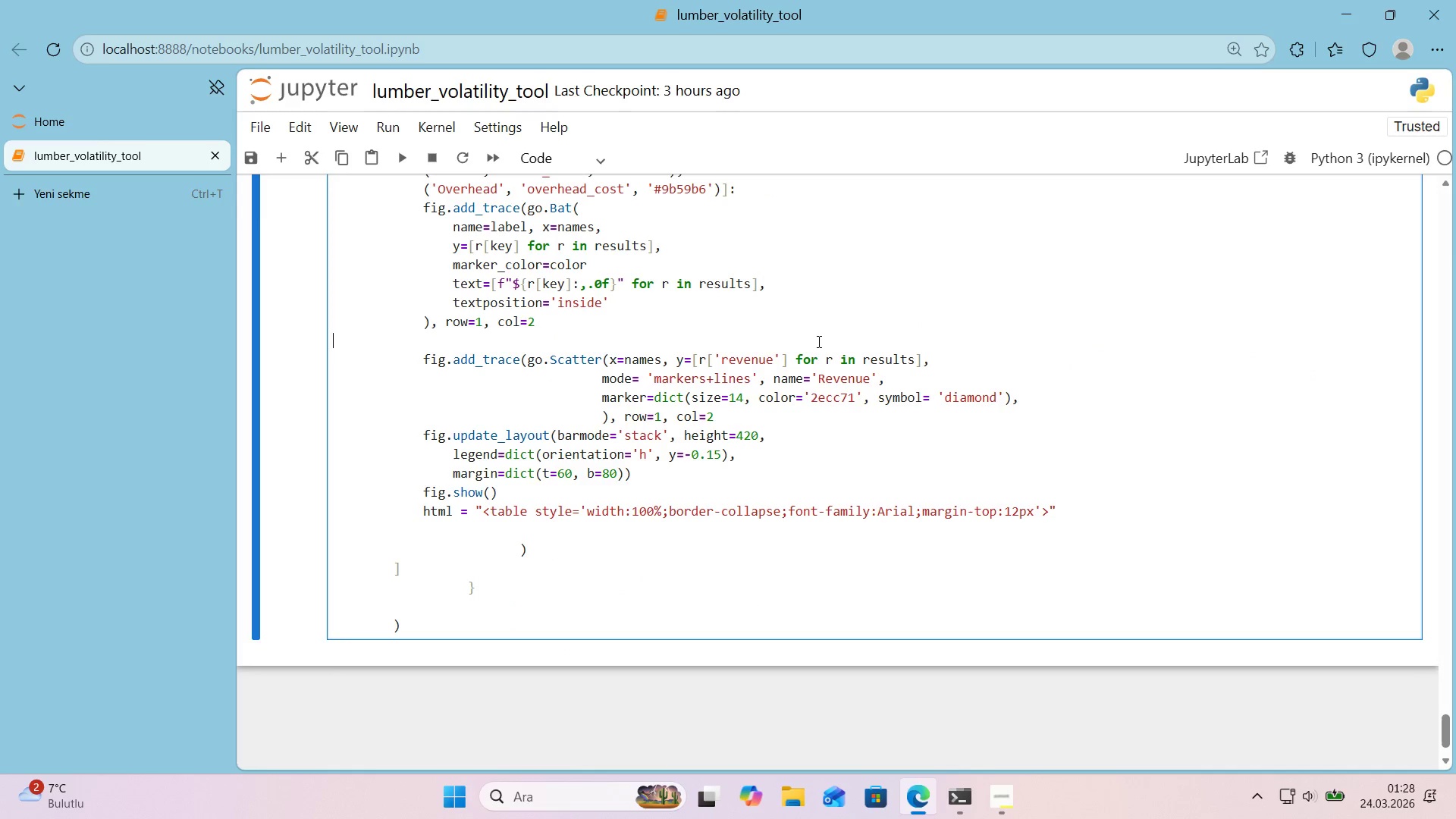 
scroll: coordinate [809, 346], scroll_direction: up, amount: 11.0
 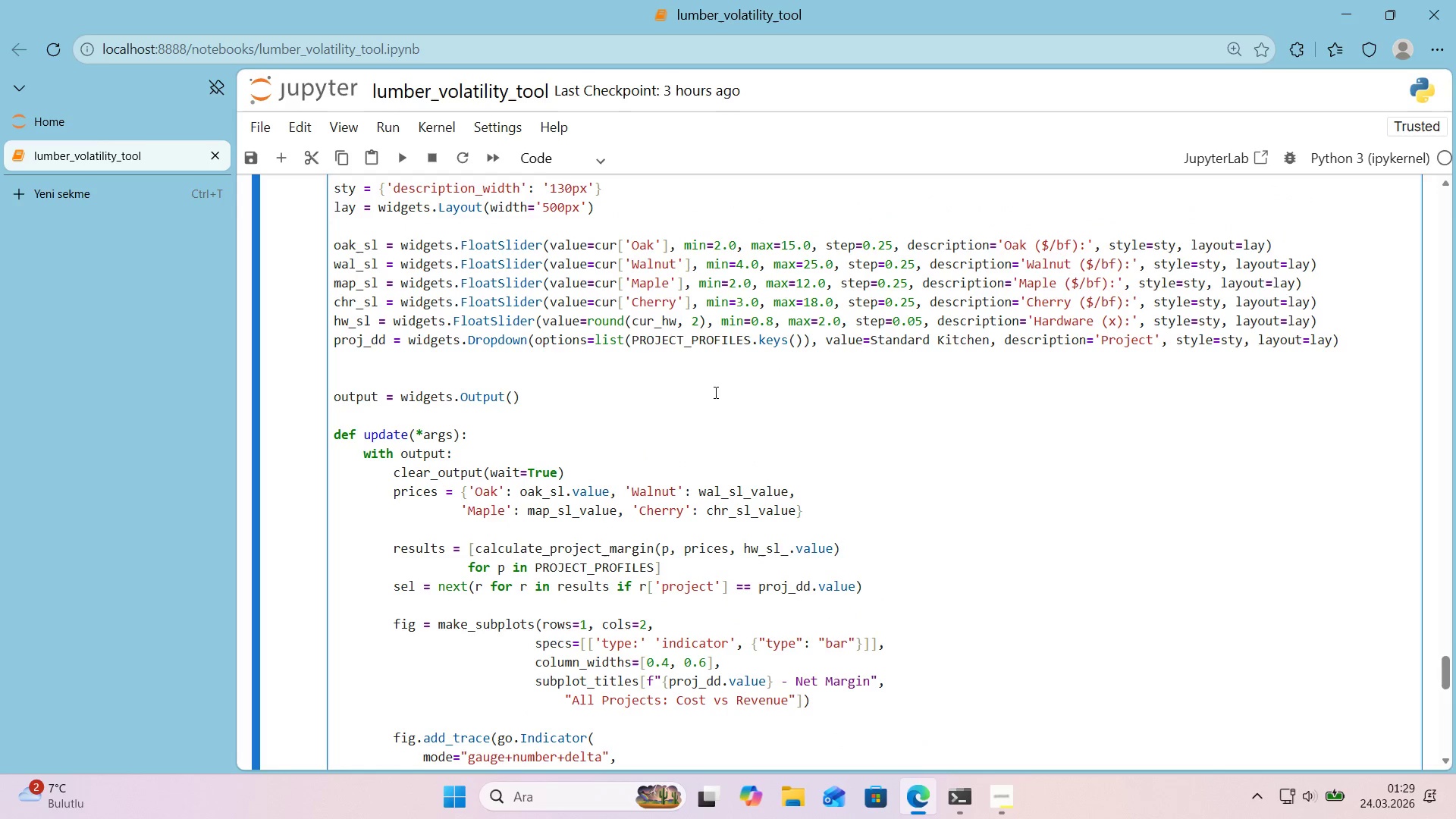 
double_click([607, 468])
 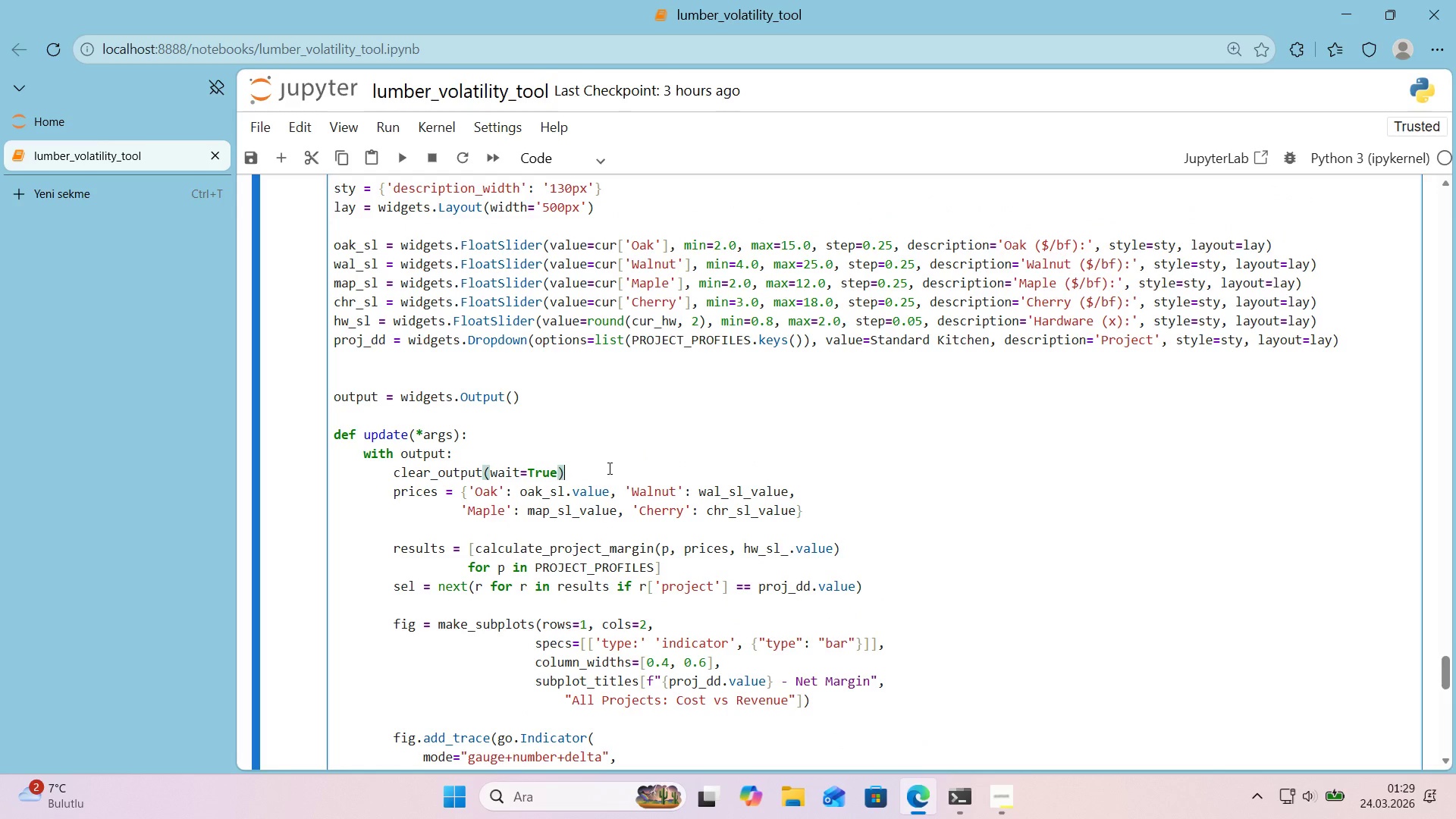 
wait(8.99)
 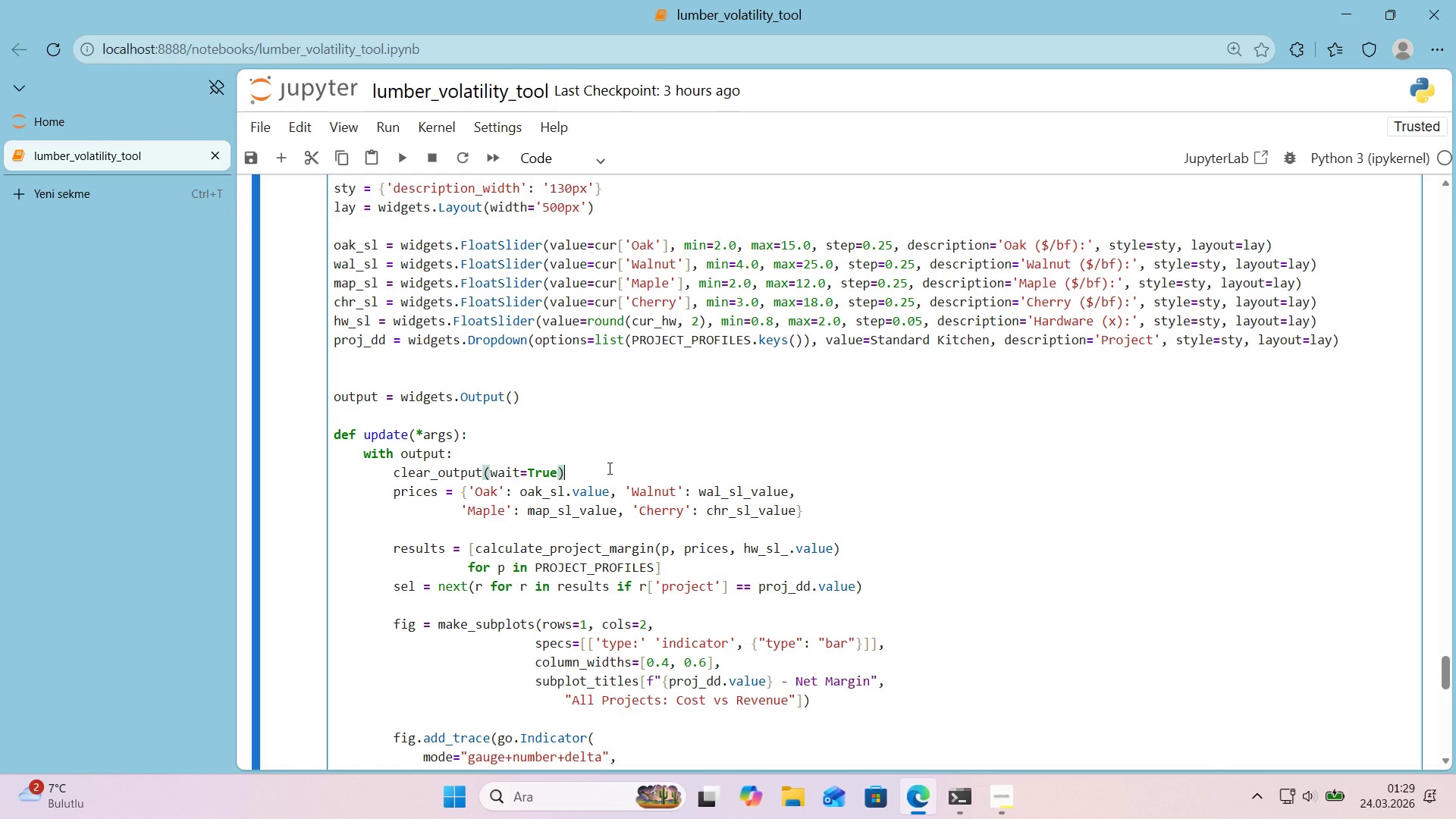 
scroll: coordinate [614, 466], scroll_direction: down, amount: 1.0
 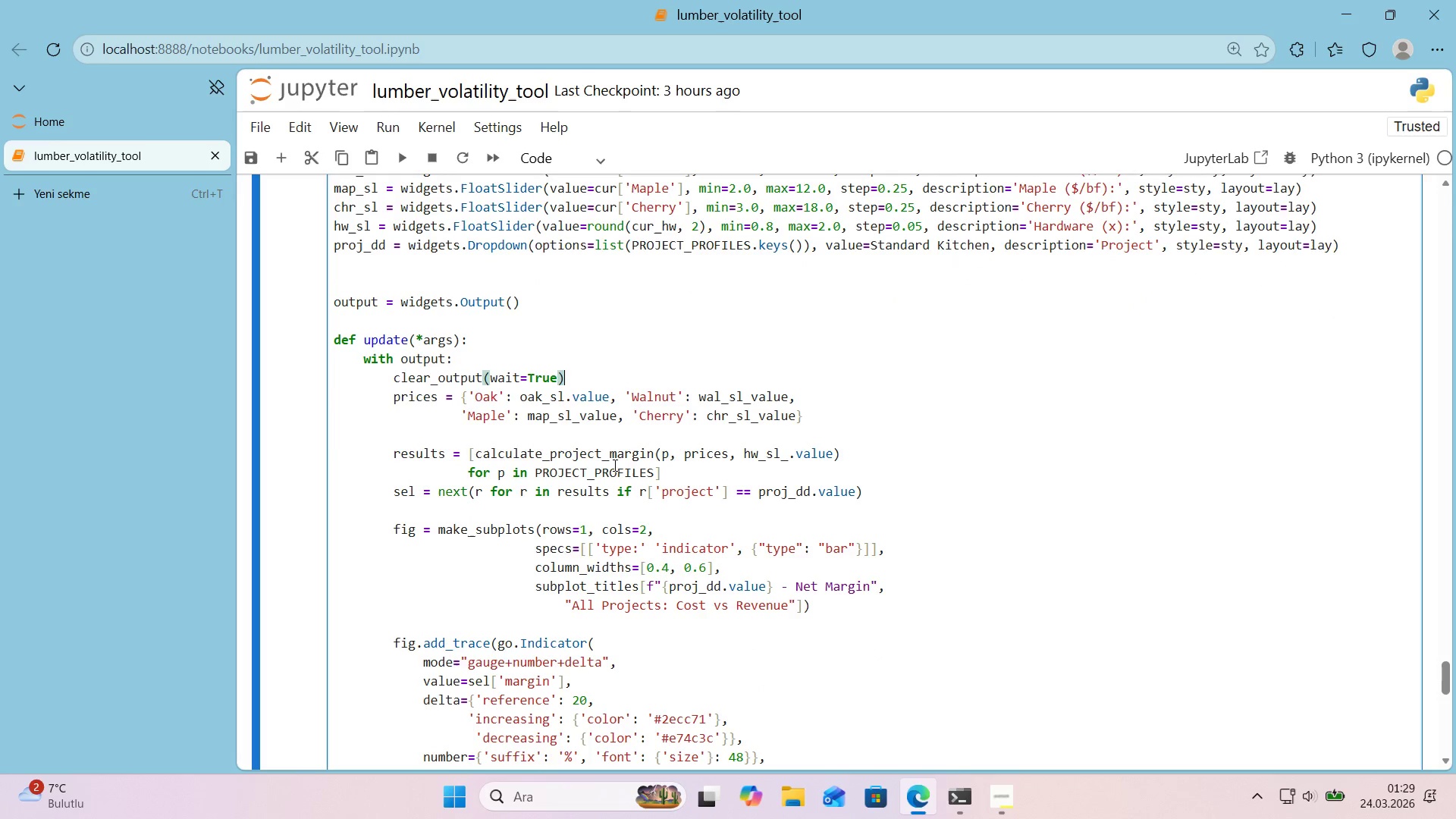 
scroll: coordinate [613, 465], scroll_direction: up, amount: 1.0
 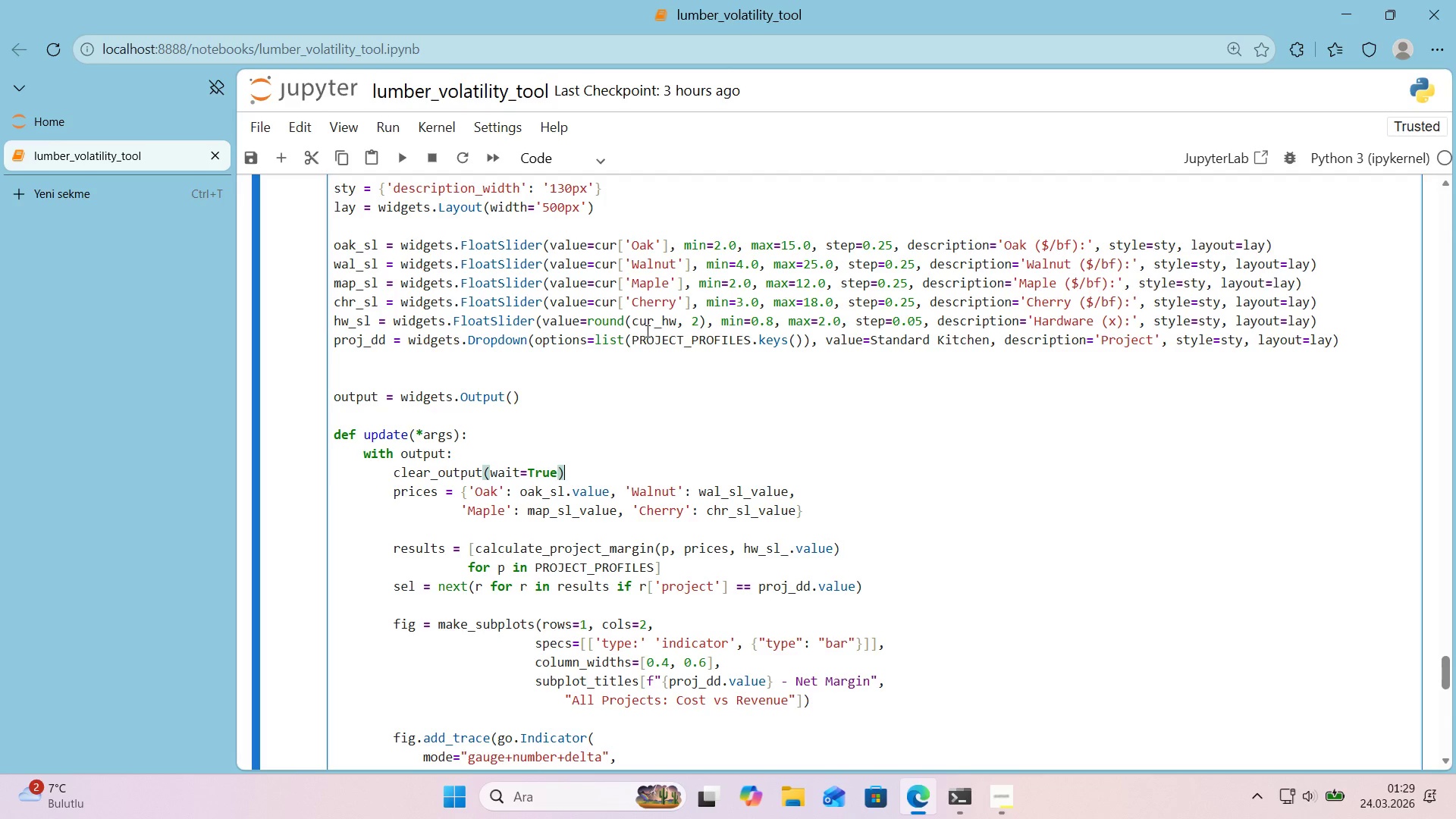 
wait(17.54)
 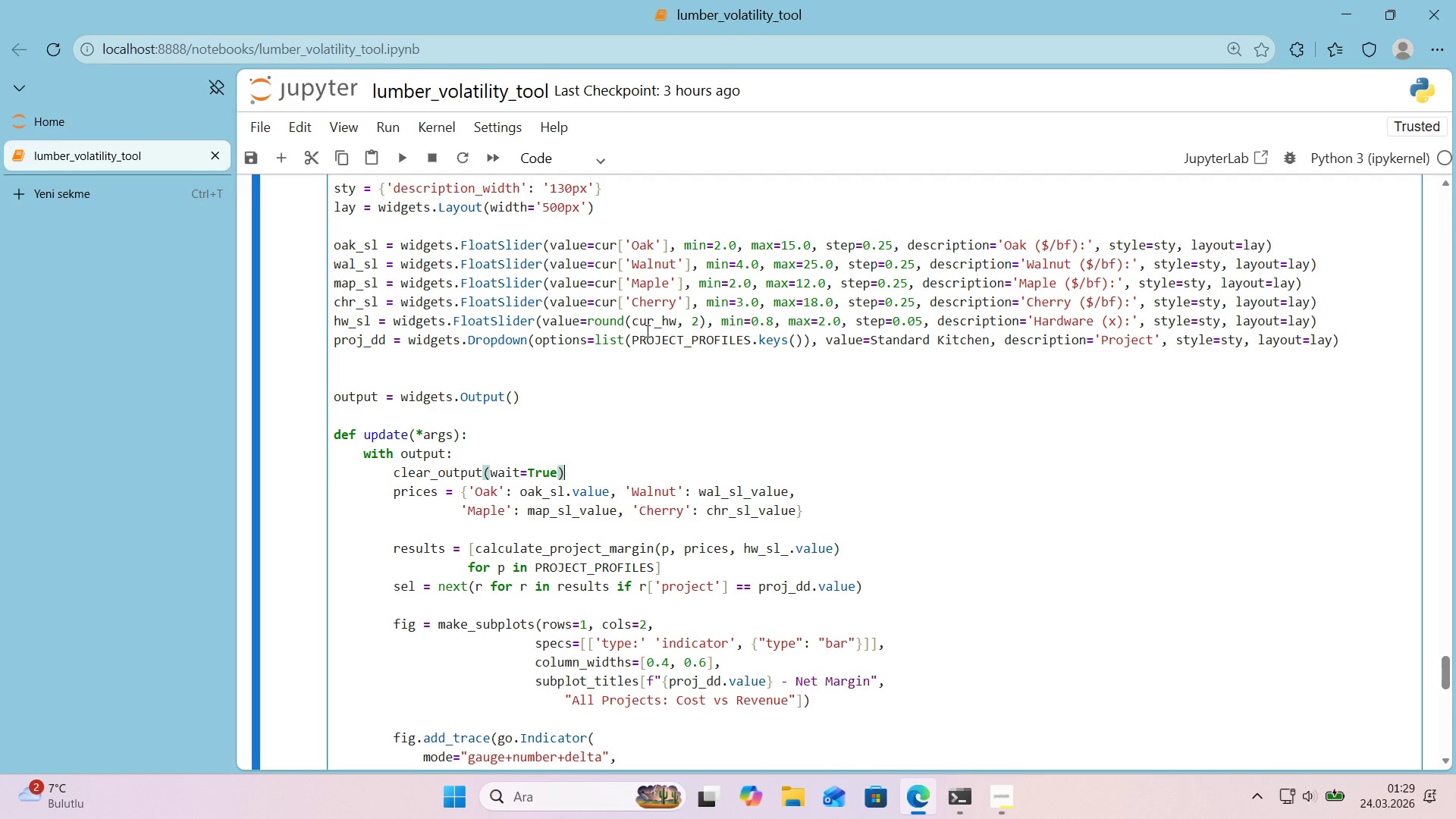 
left_click([792, 551])
 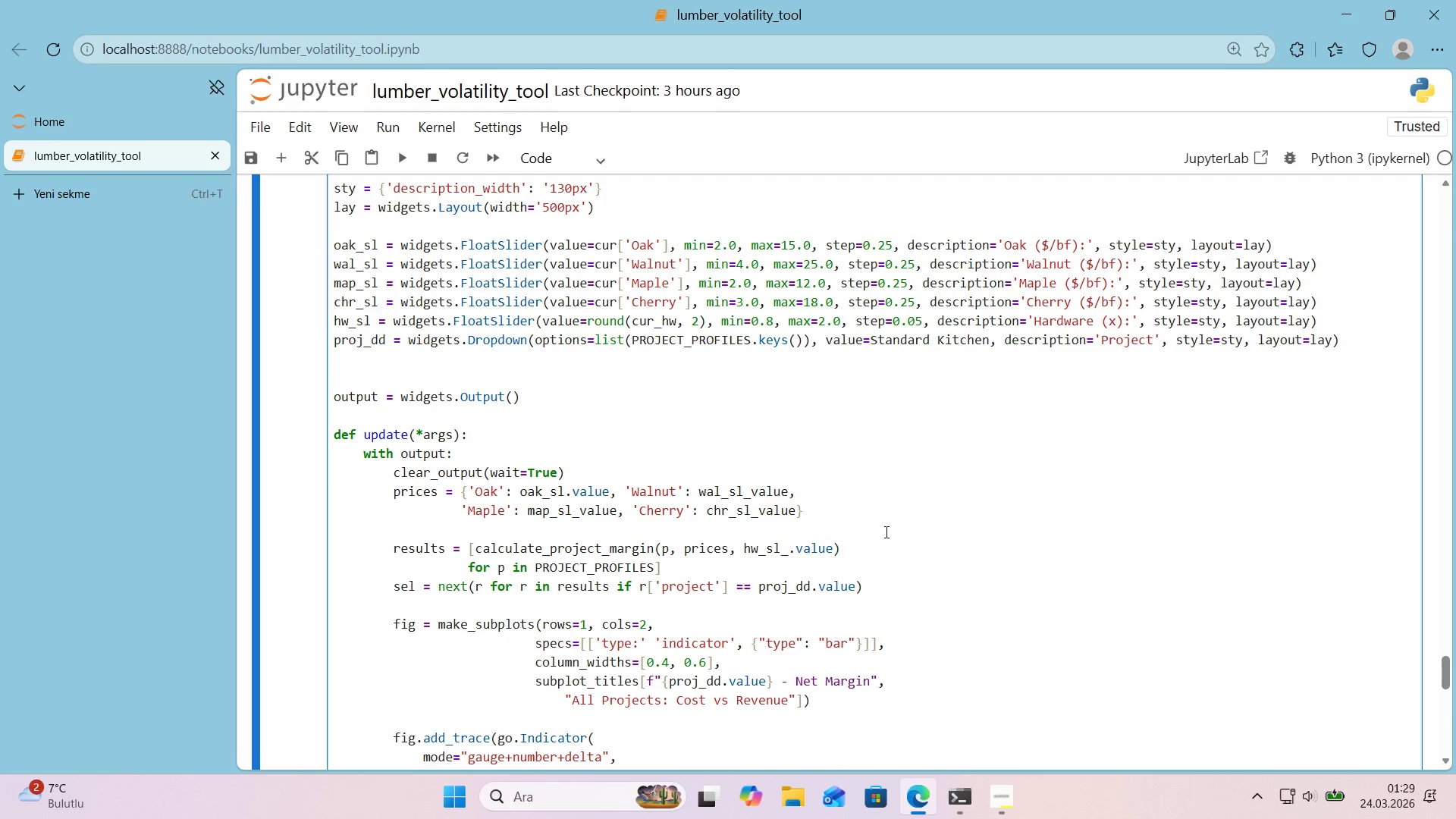 
key(Backspace)
 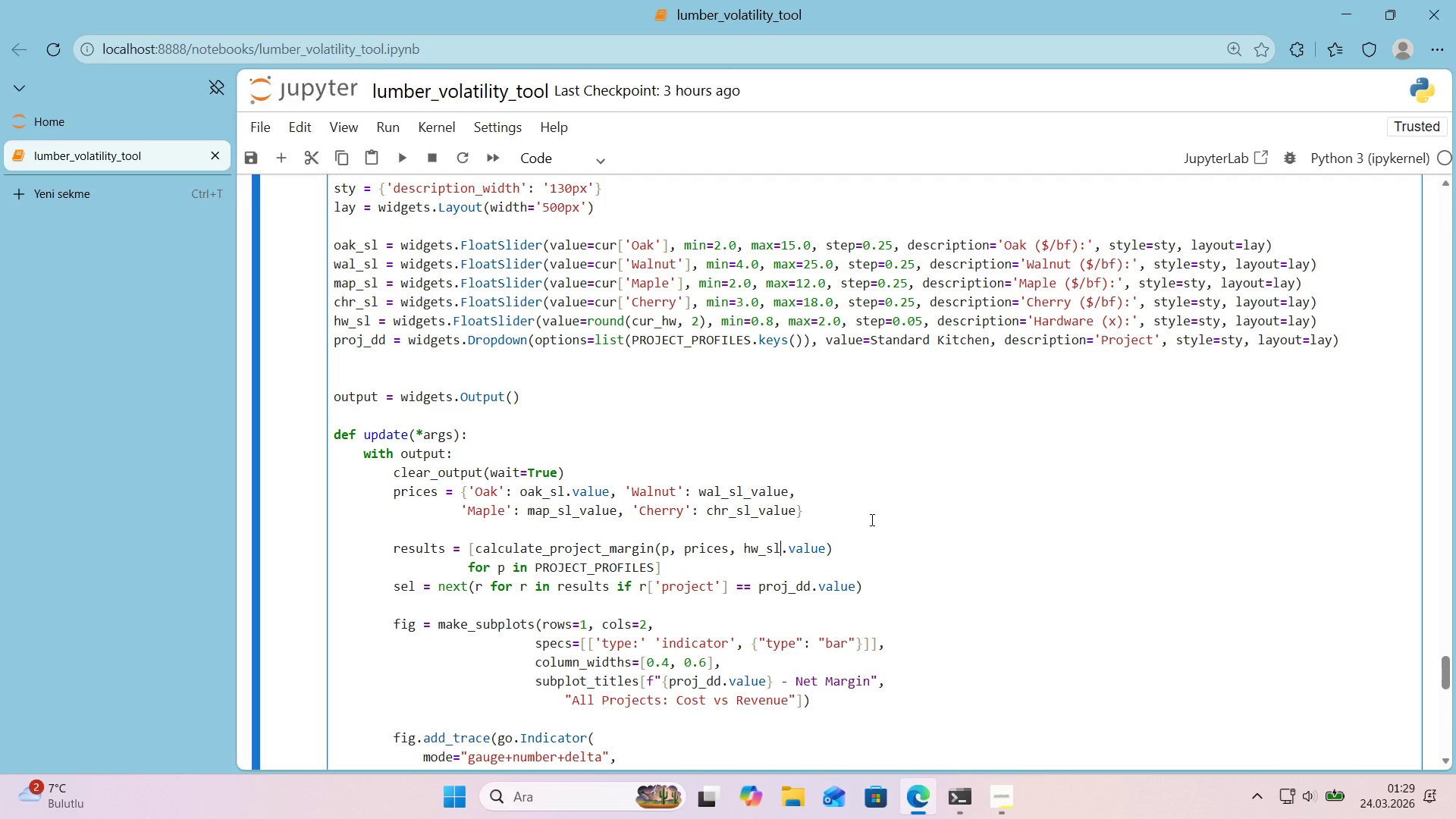 
scroll: coordinate [855, 517], scroll_direction: down, amount: 2.0
 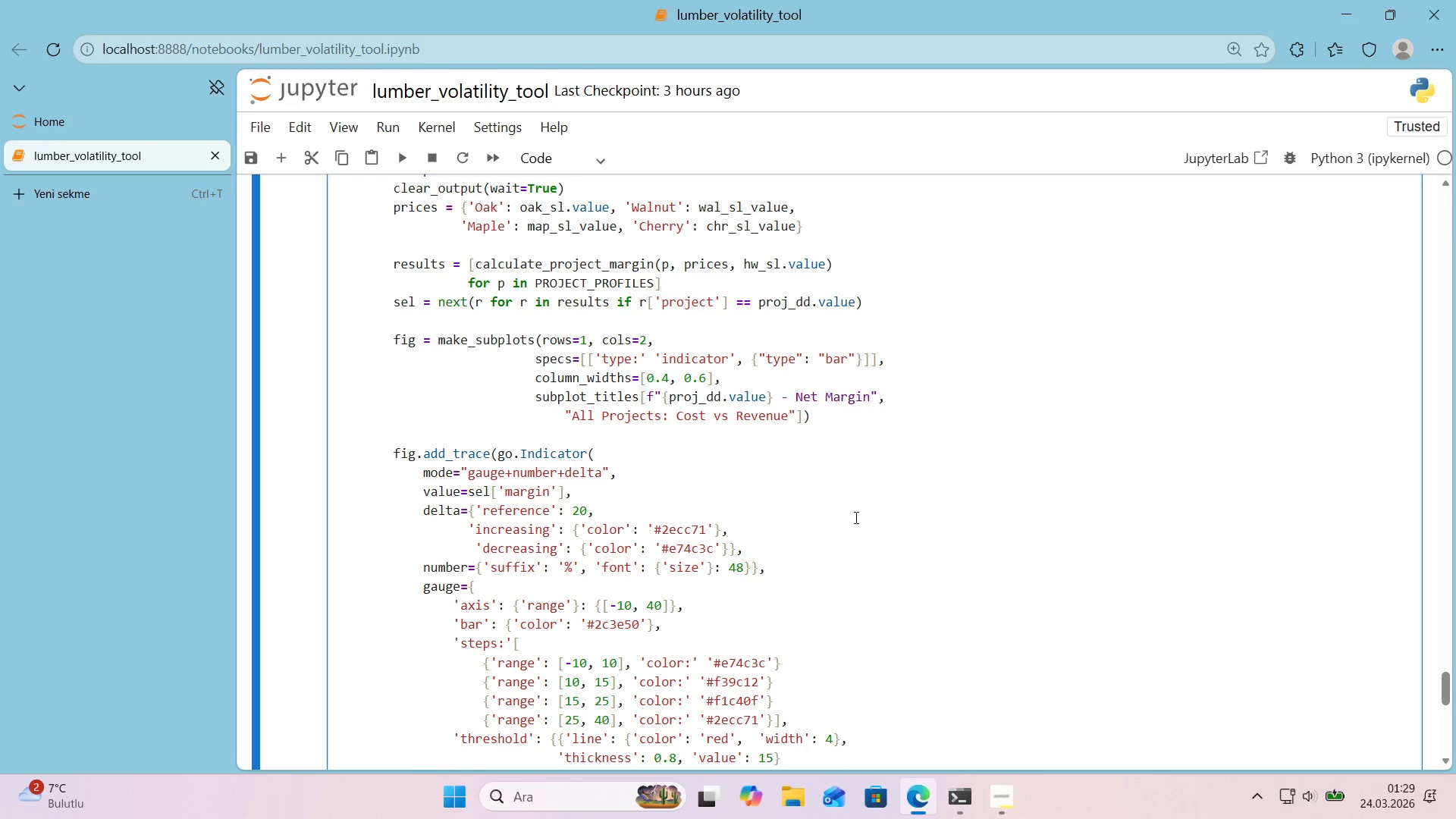 
wait(7.58)
 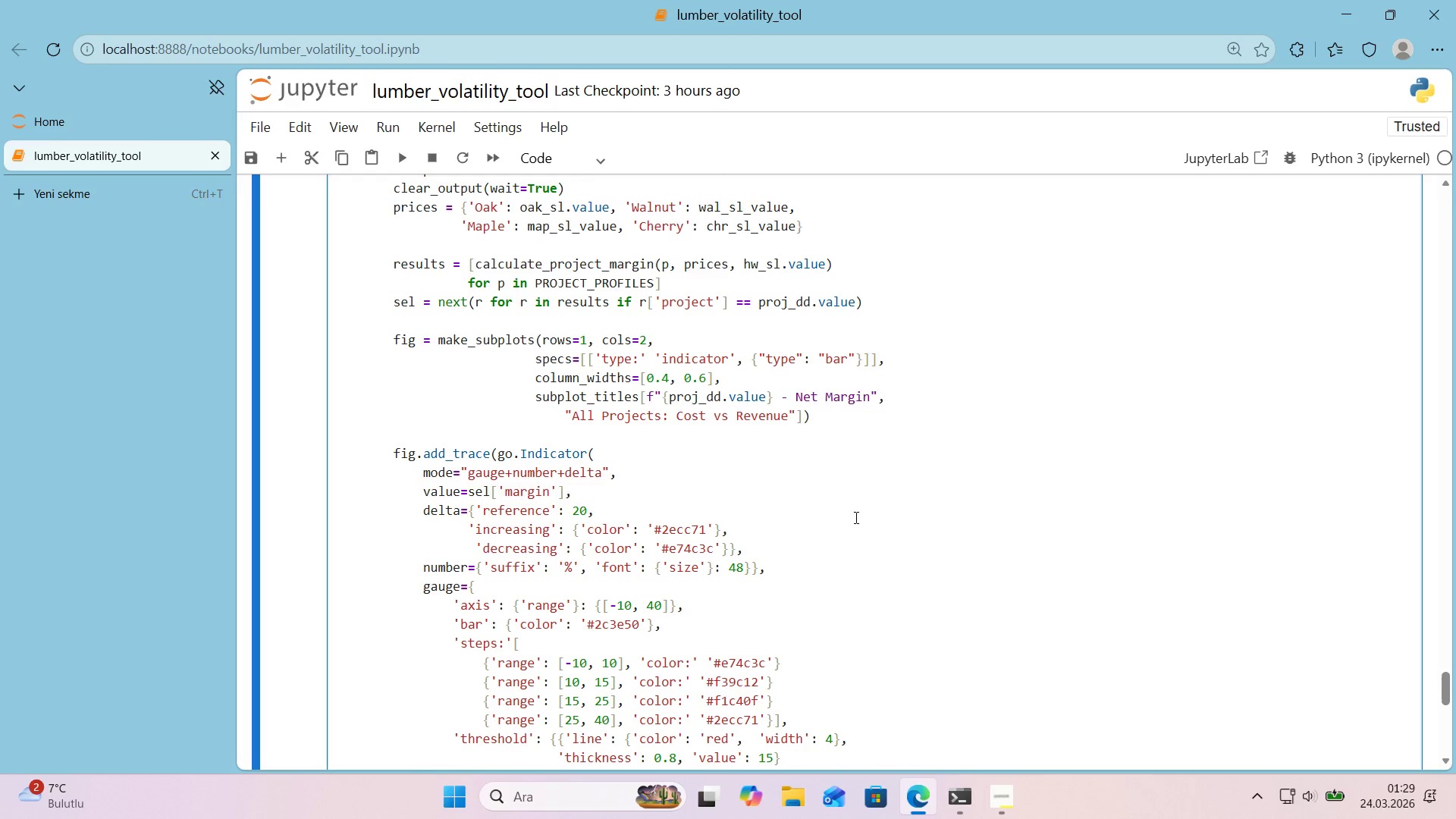 
scroll: coordinate [855, 517], scroll_direction: up, amount: 2.0
 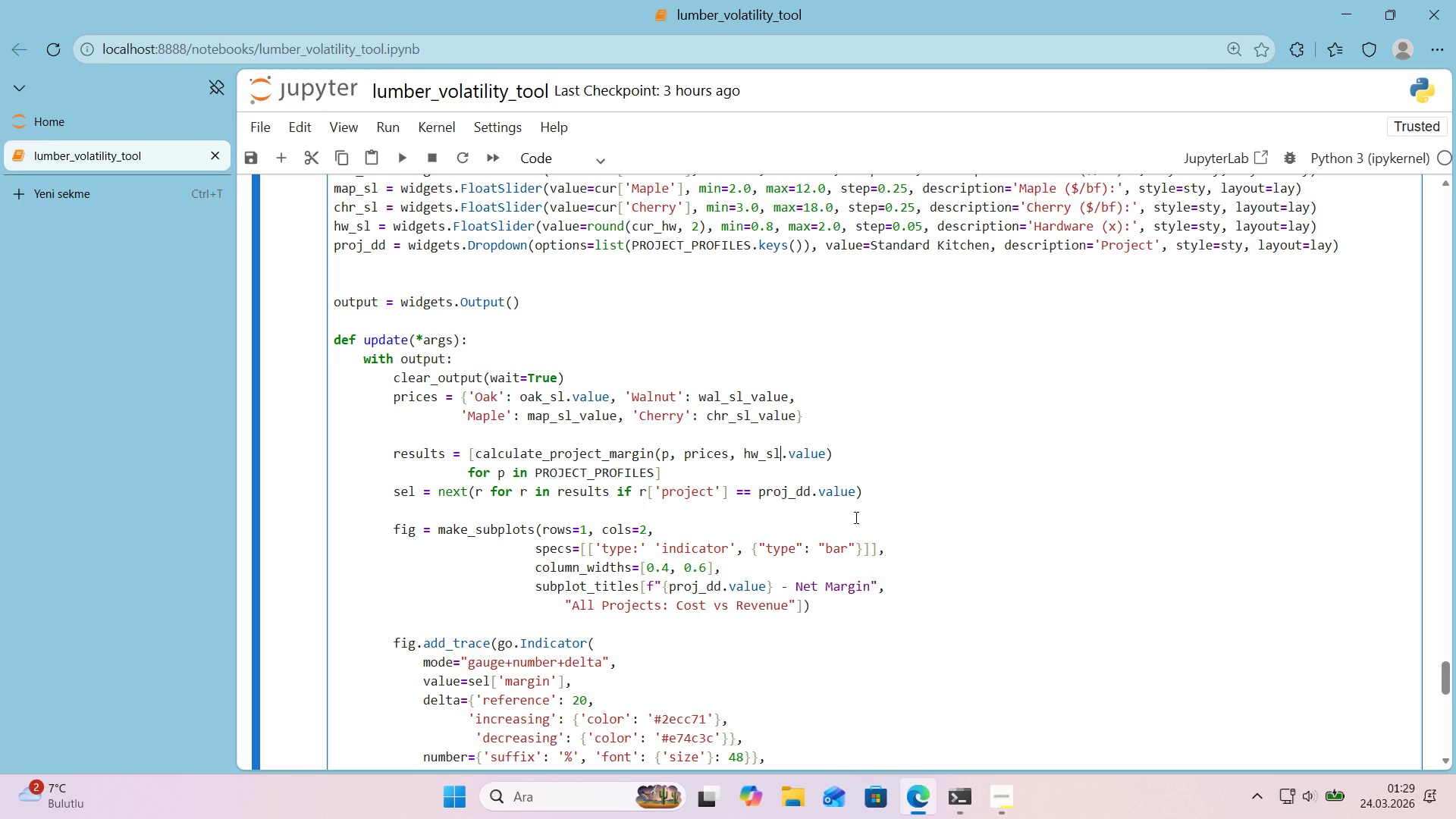 
wait(10.8)
 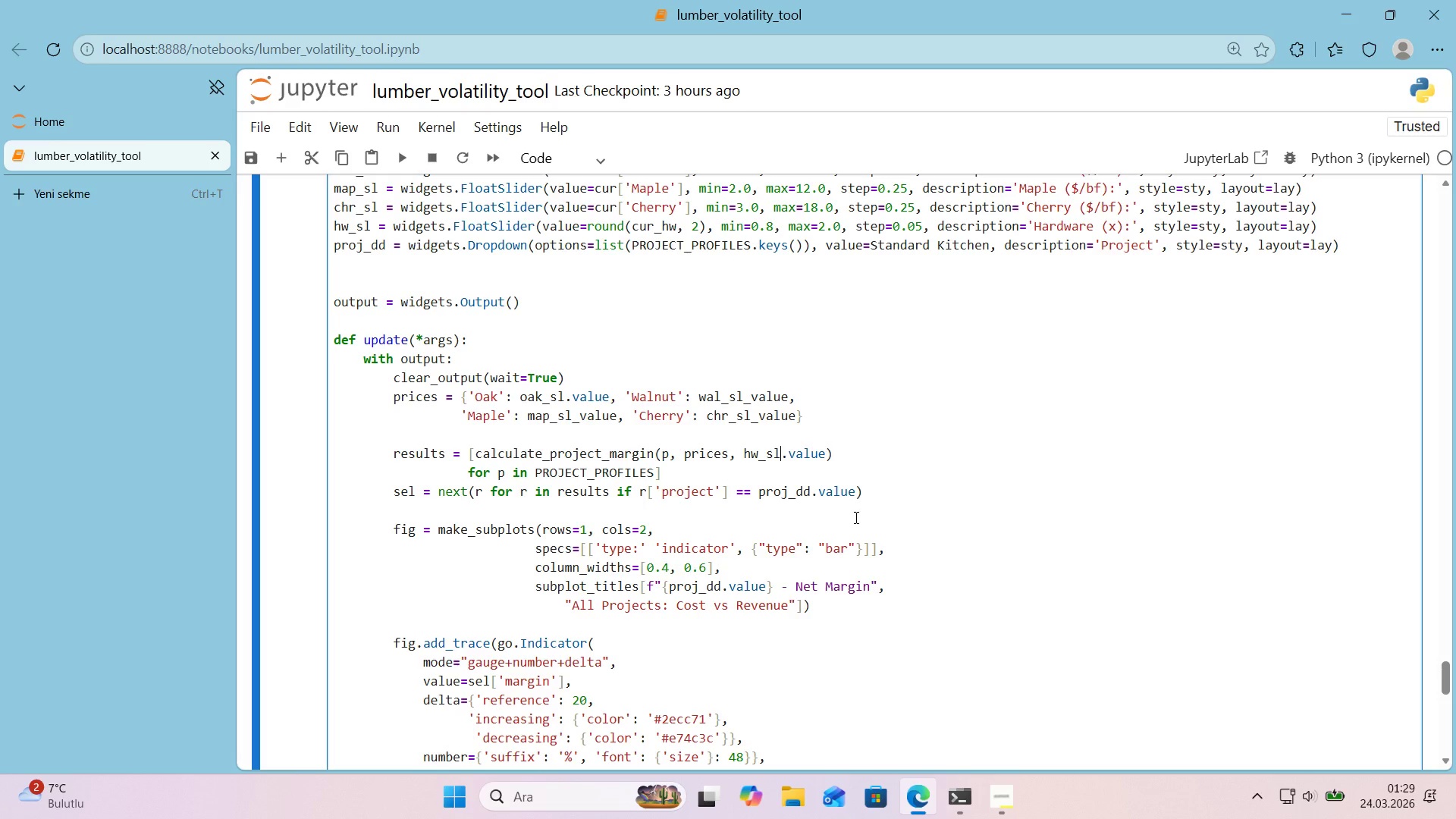 
left_click([912, 546])
 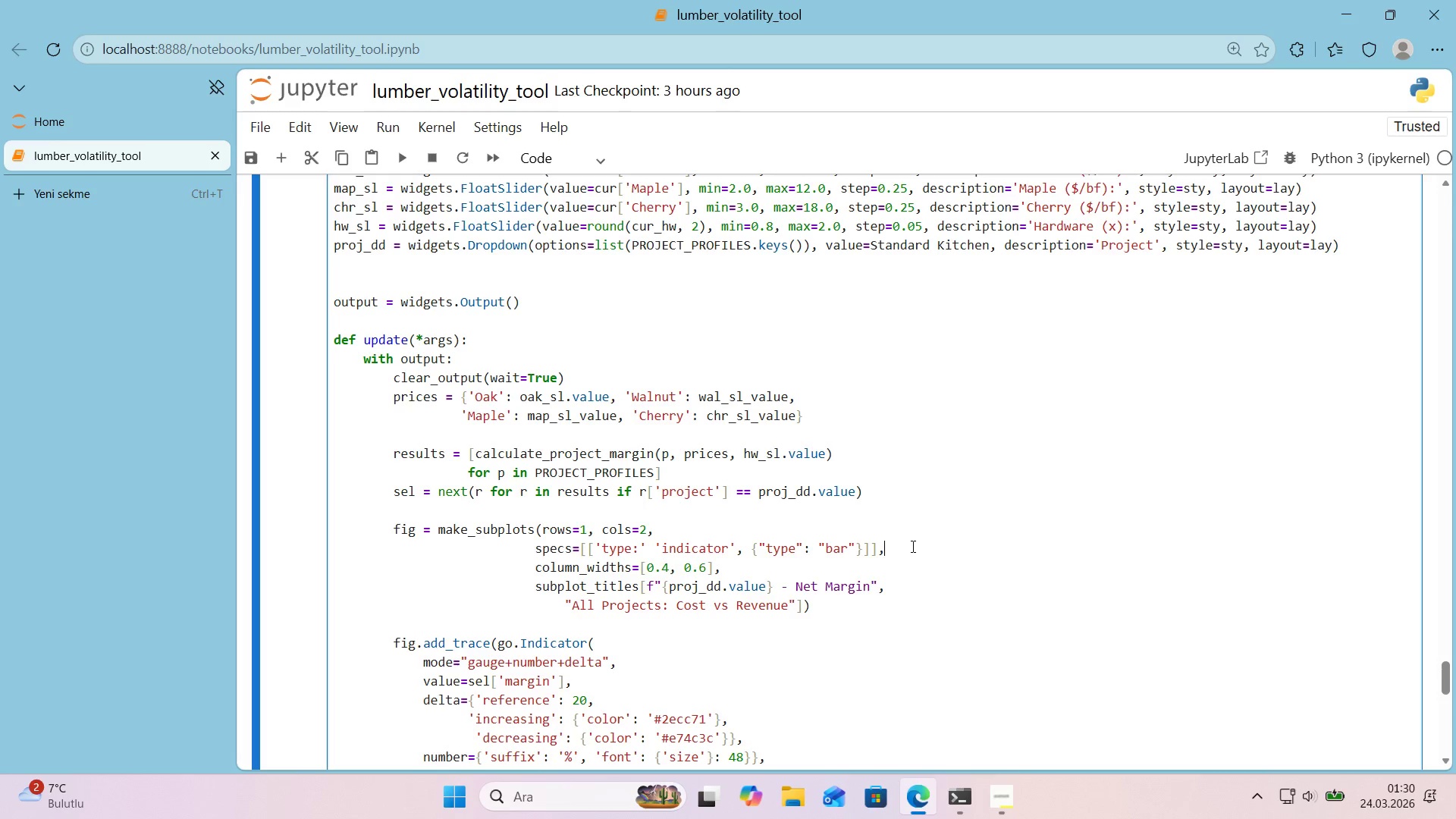 
key(Control+F)
 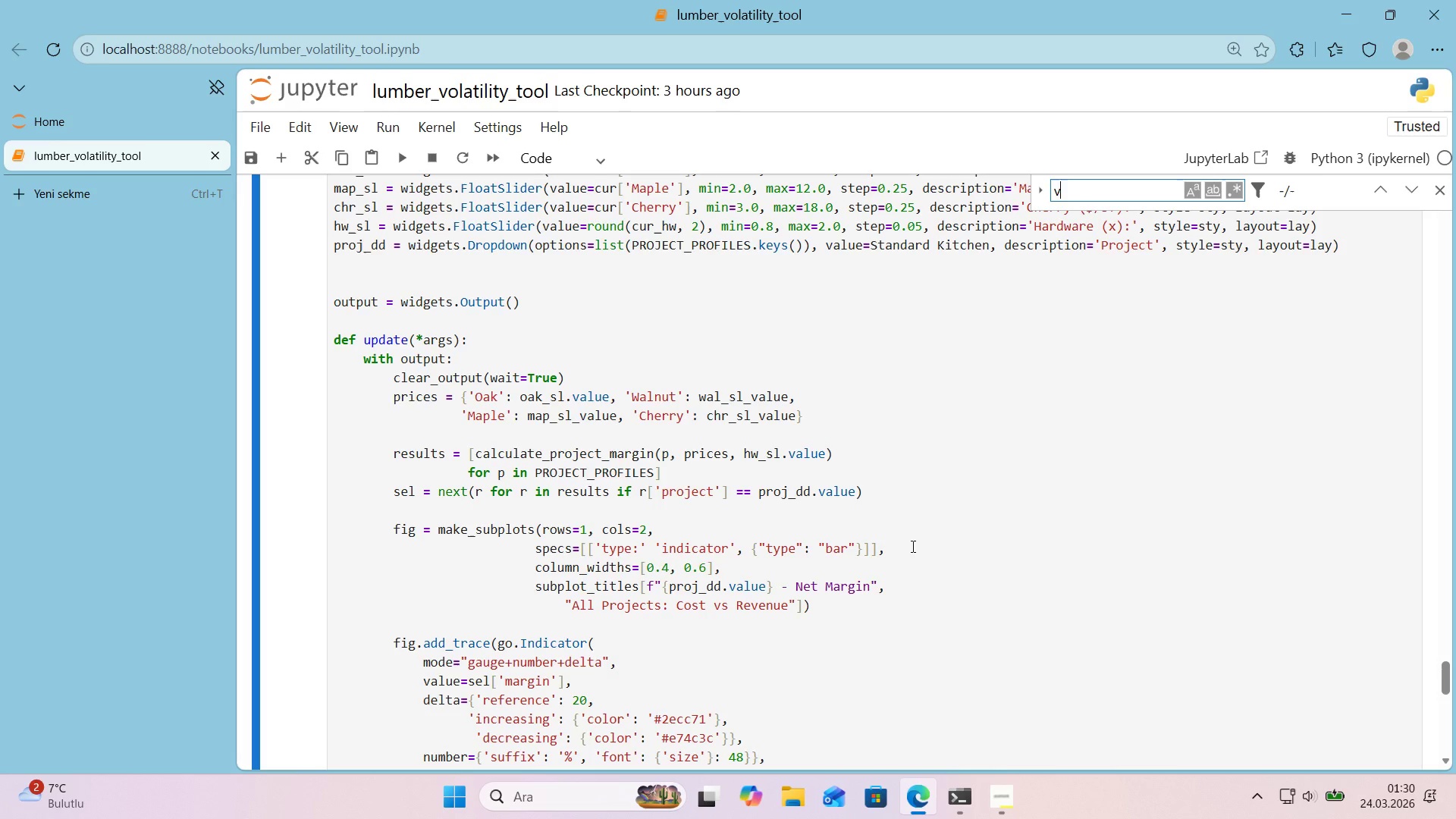 
type(value)S)
key(Escape)
 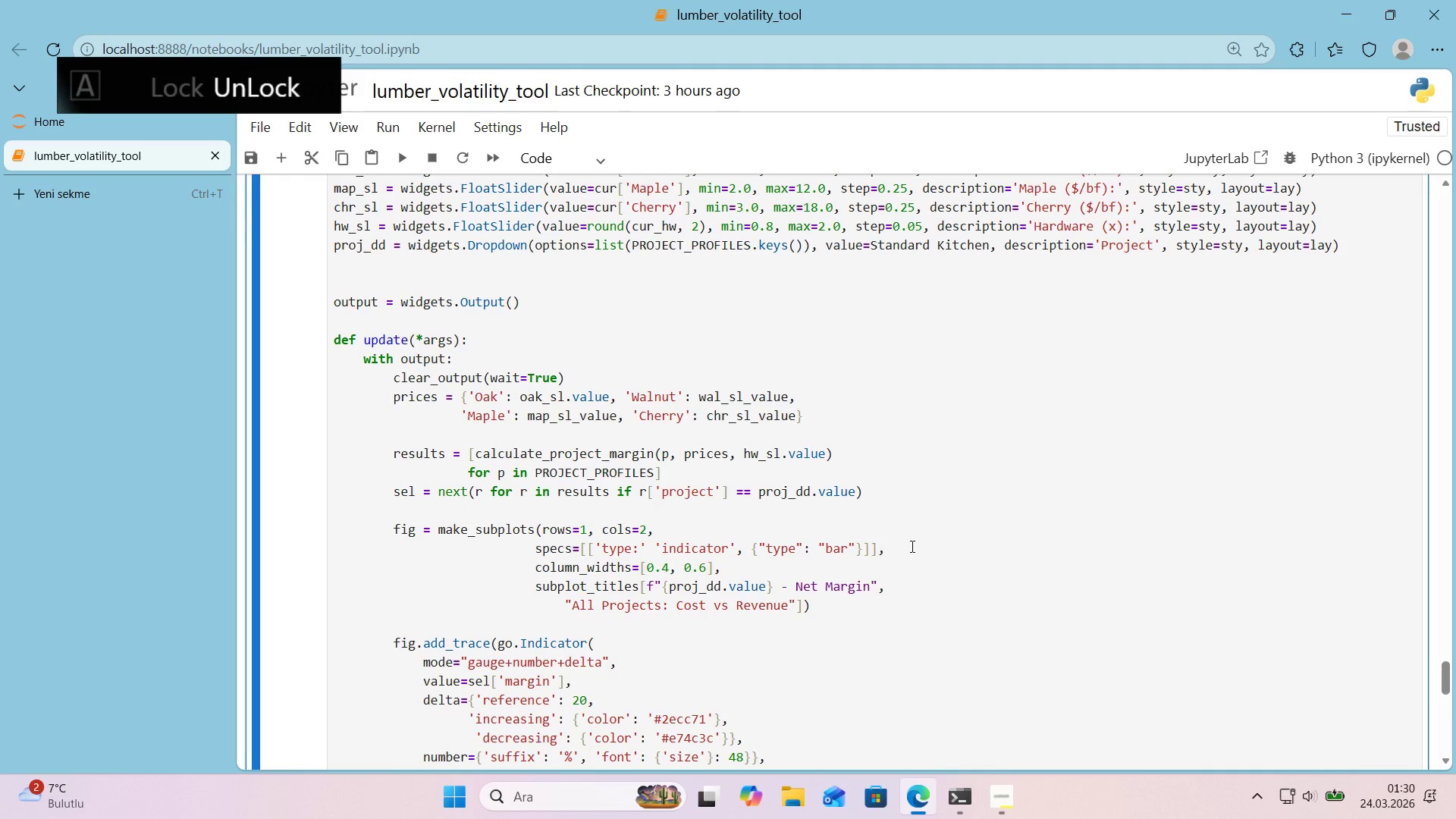 
wait(9.03)
 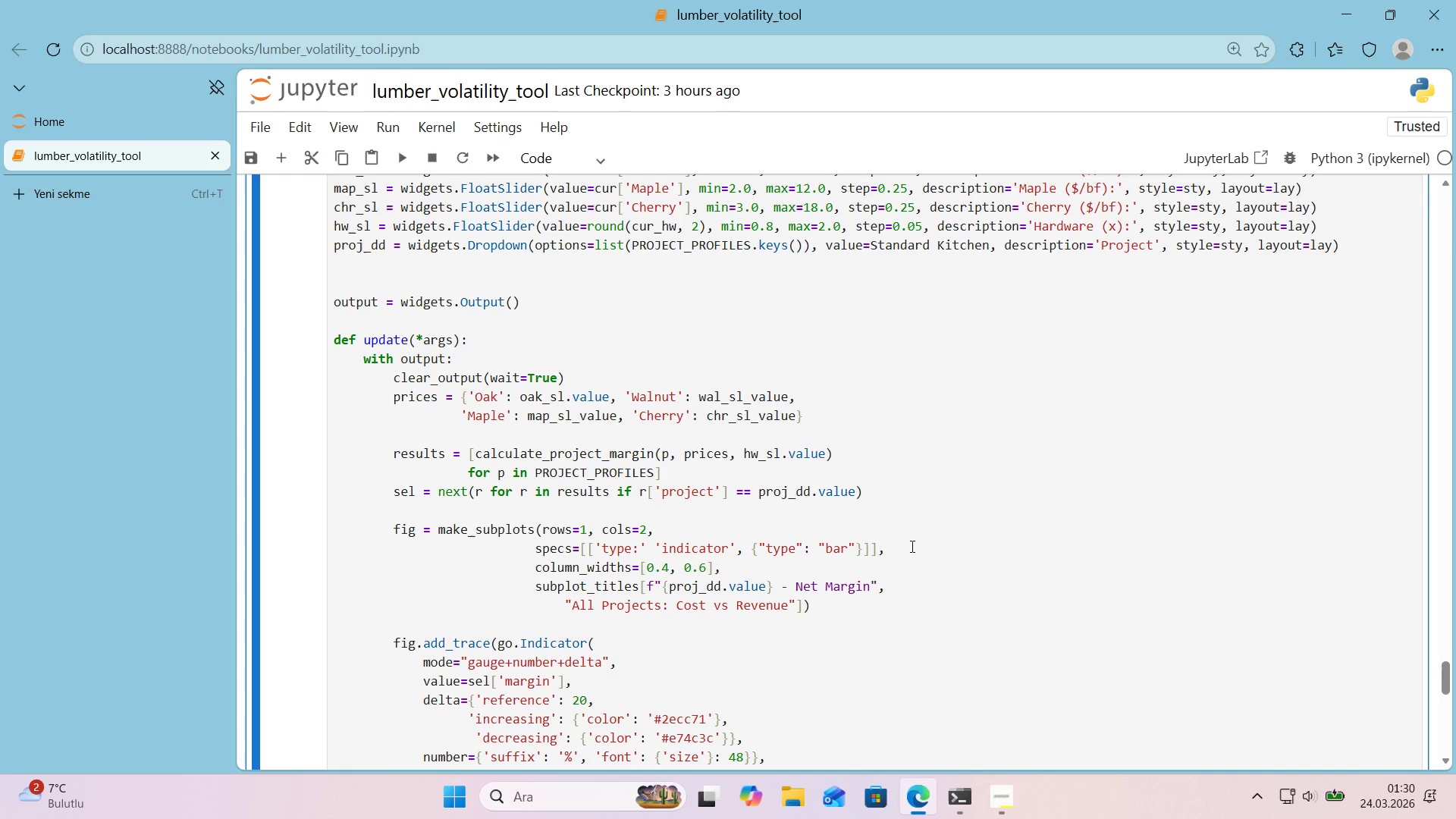 
left_click([871, 248])
 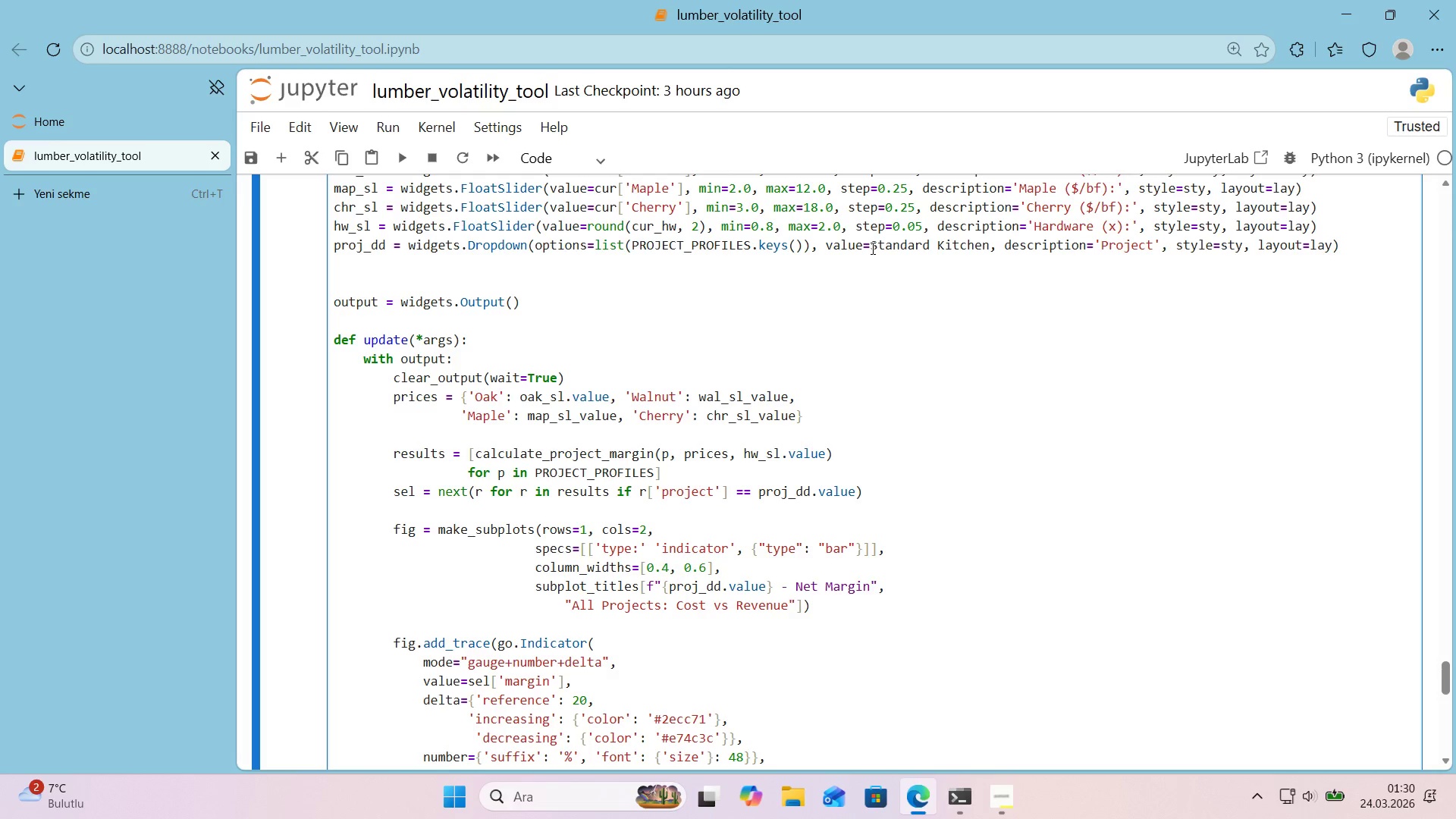 
type(@@)
 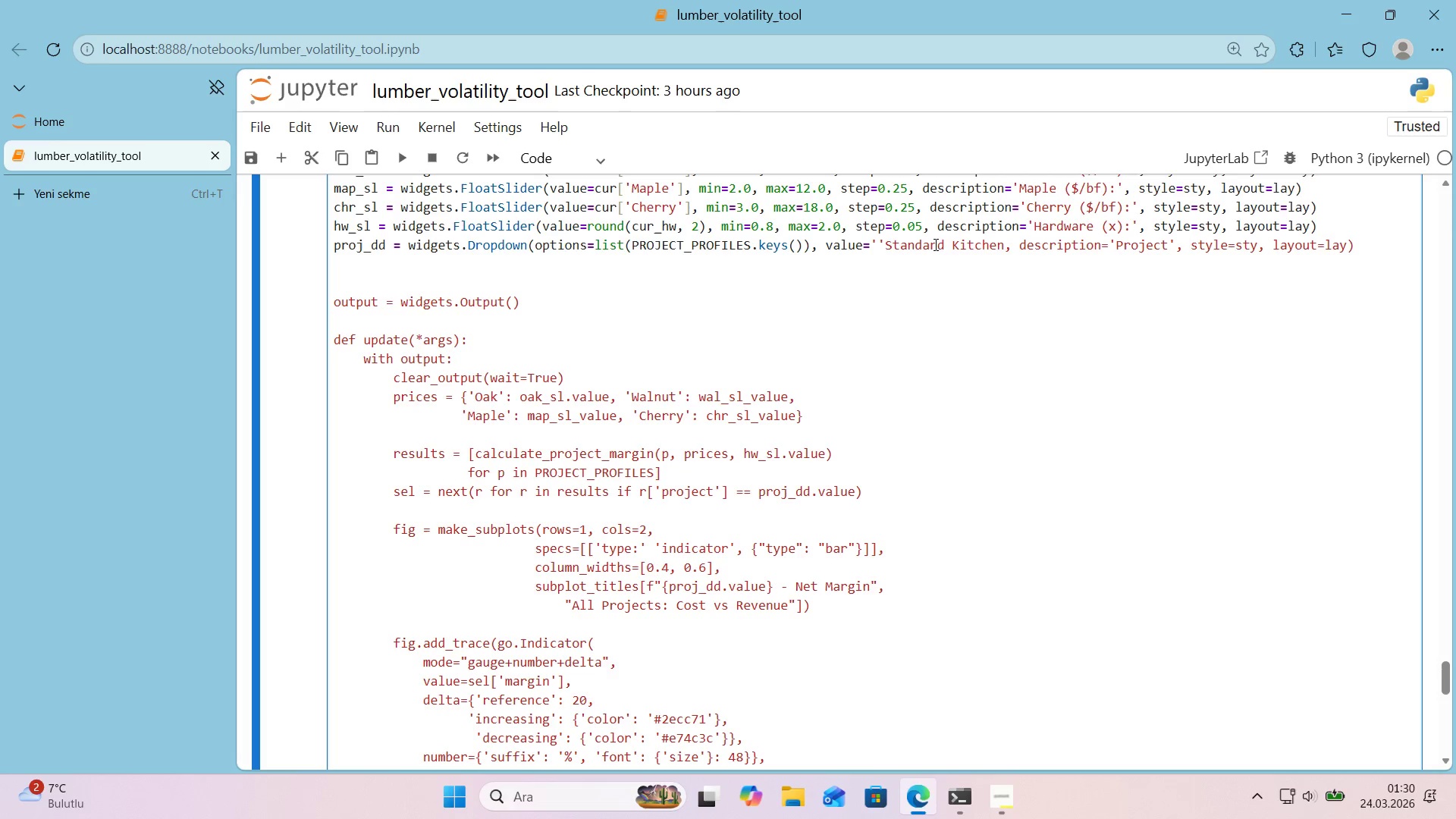 
double_click([937, 248])
 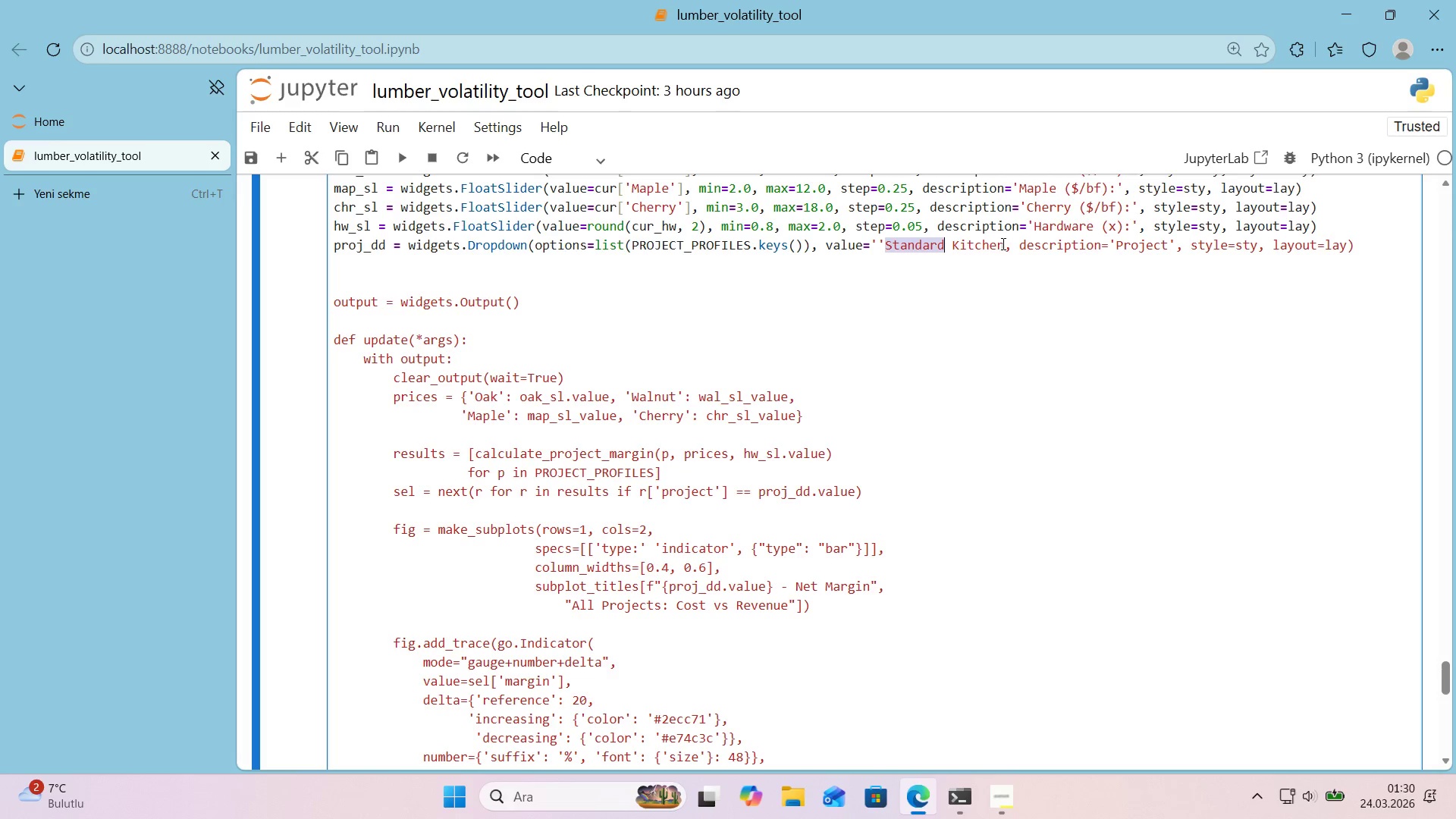 
left_click_drag(start_coordinate=[1005, 243], to_coordinate=[888, 246])
 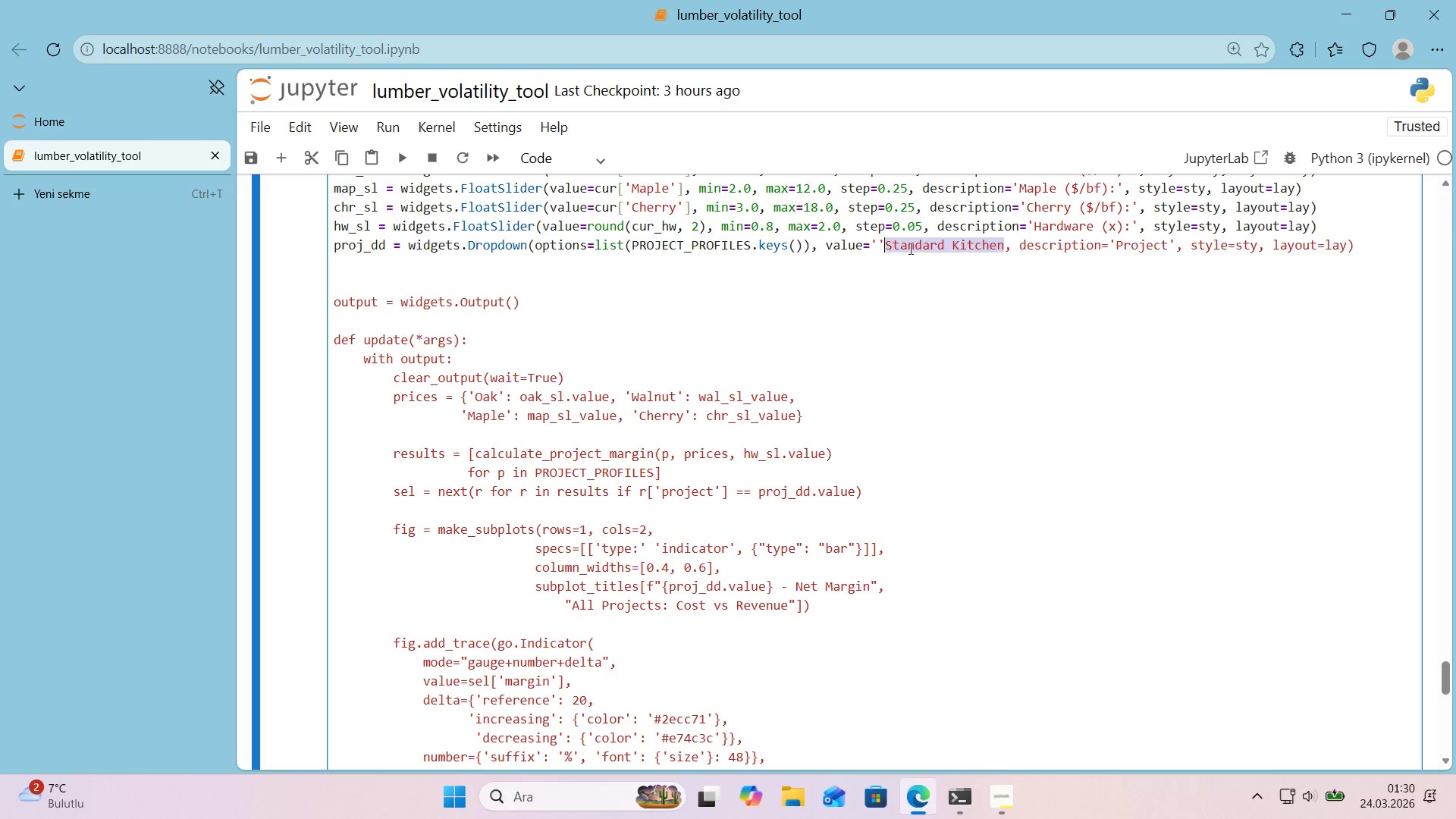 
left_click_drag(start_coordinate=[909, 248], to_coordinate=[877, 249])
 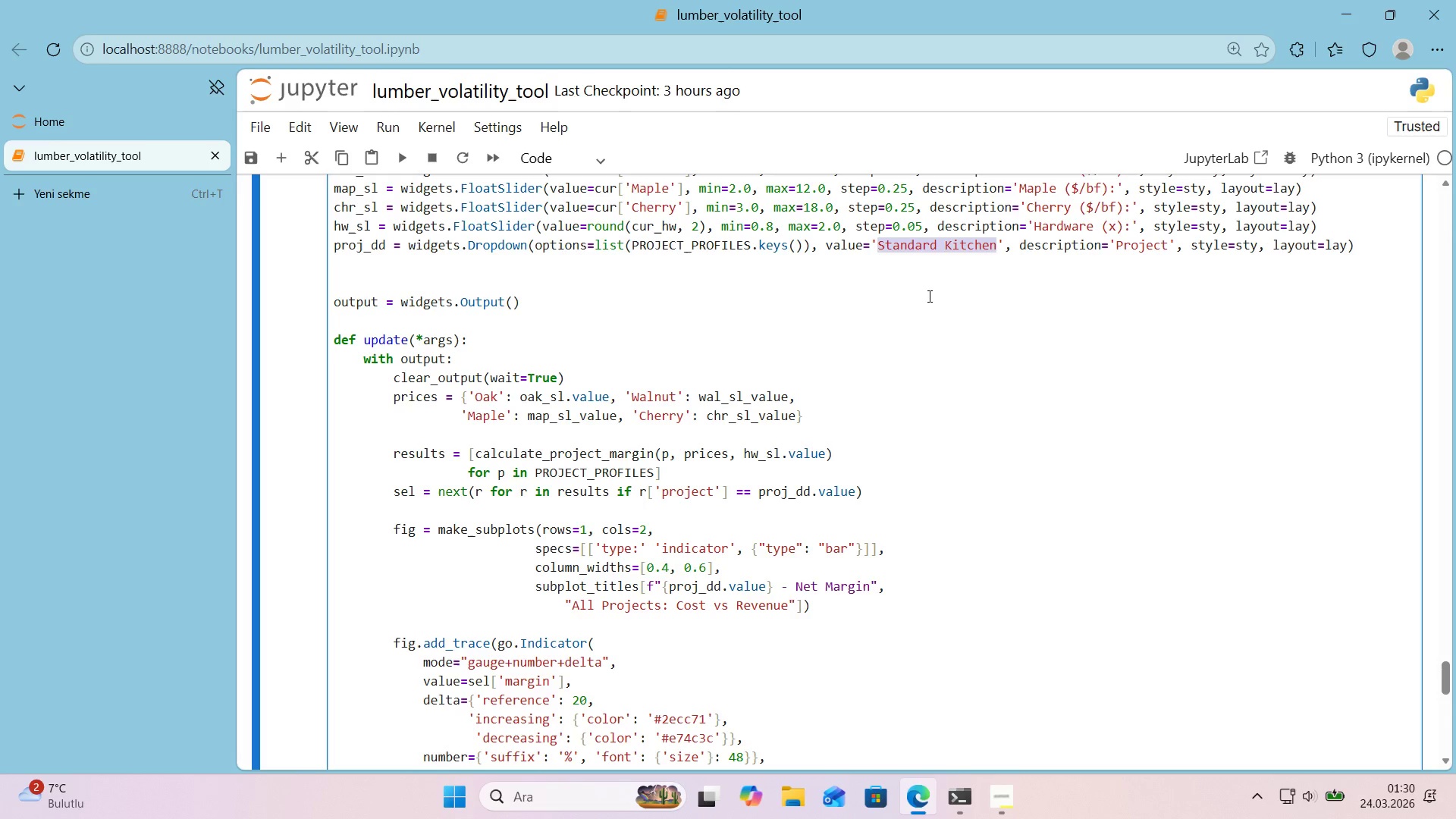 
wait(10.42)
 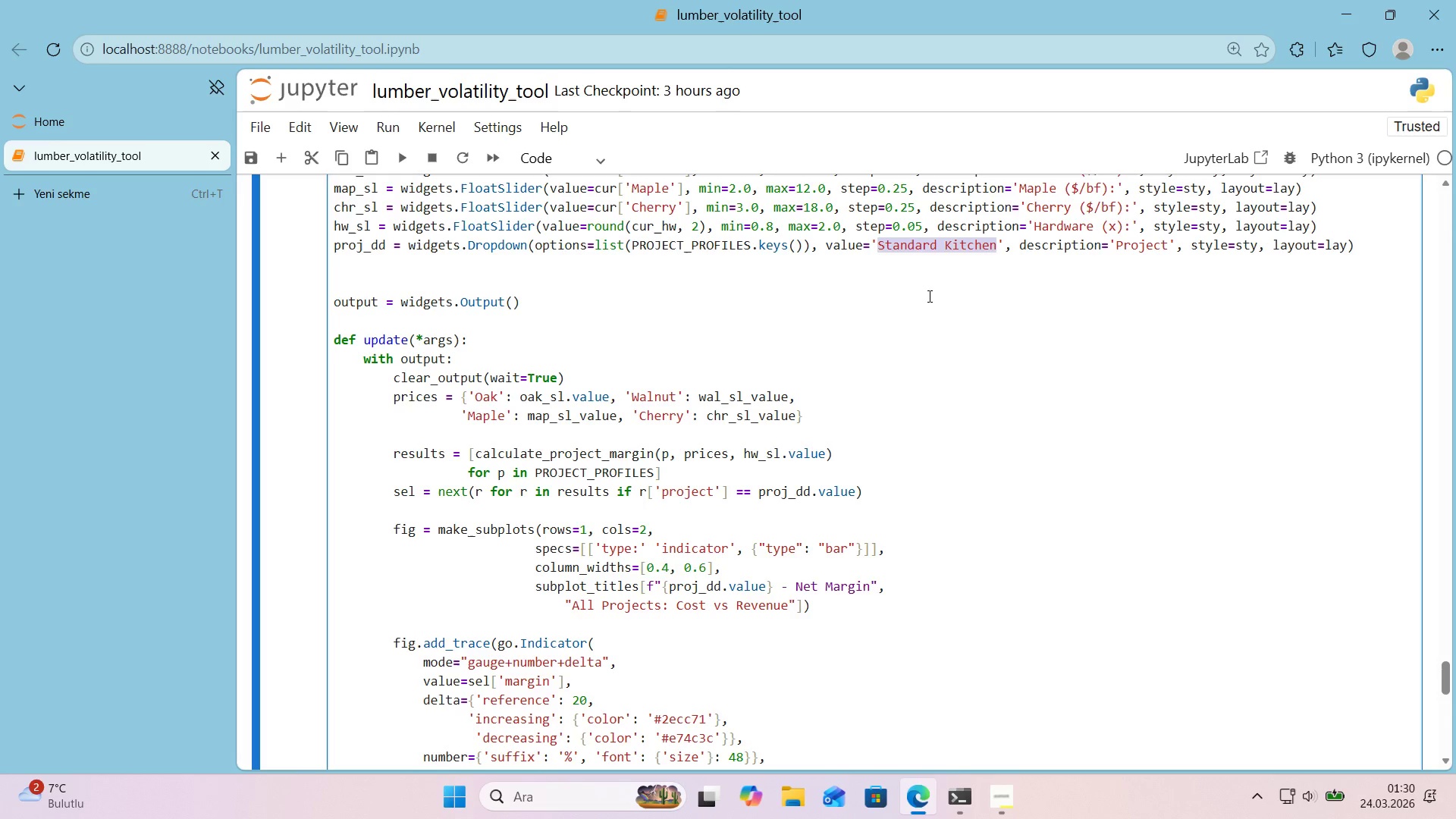 
scroll: coordinate [868, 309], scroll_direction: down, amount: 4.0
 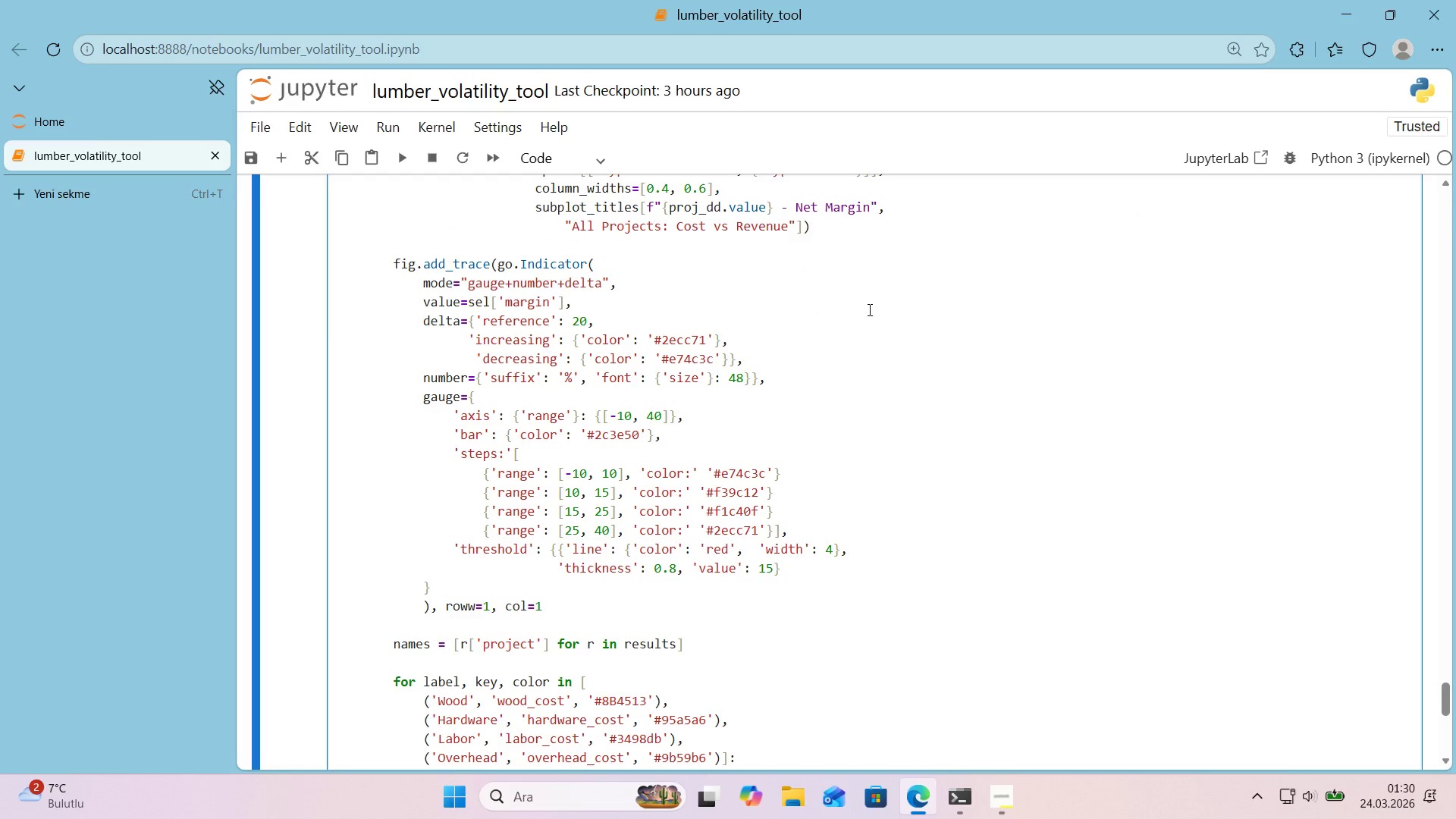 
scroll: coordinate [868, 309], scroll_direction: up, amount: 4.0
 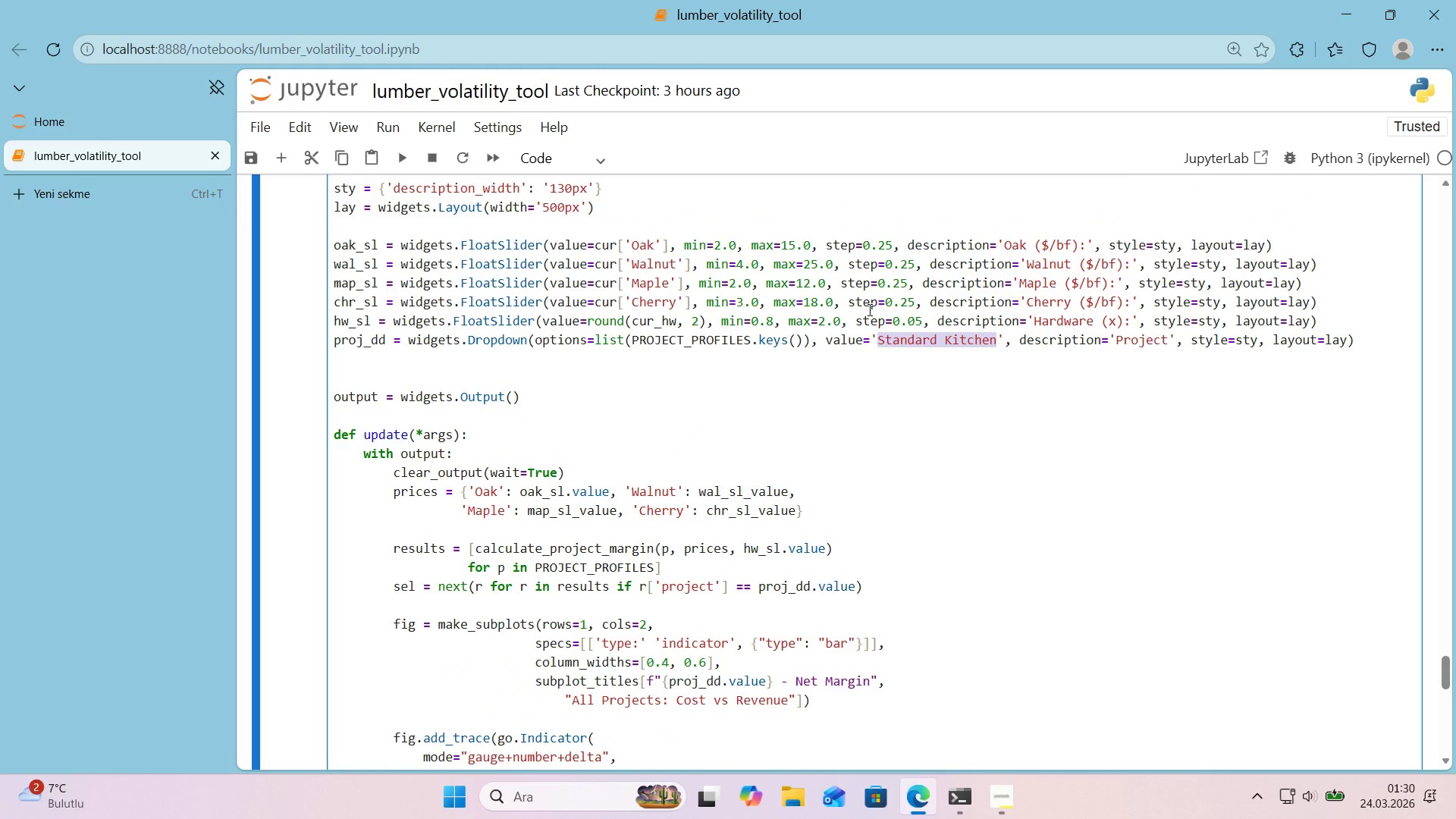 
left_click([808, 405])
 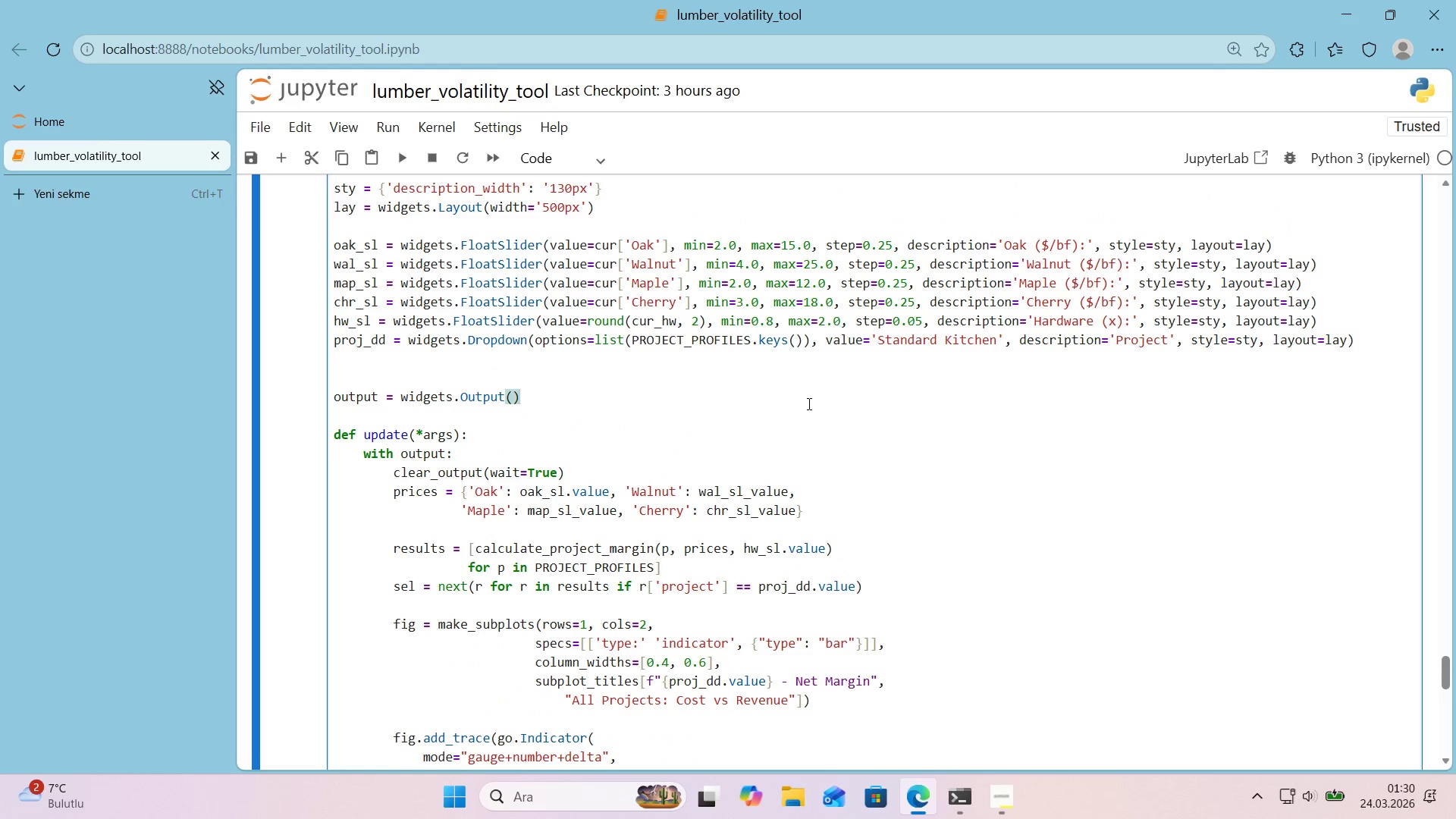 
scroll: coordinate [800, 394], scroll_direction: down, amount: 4.0
 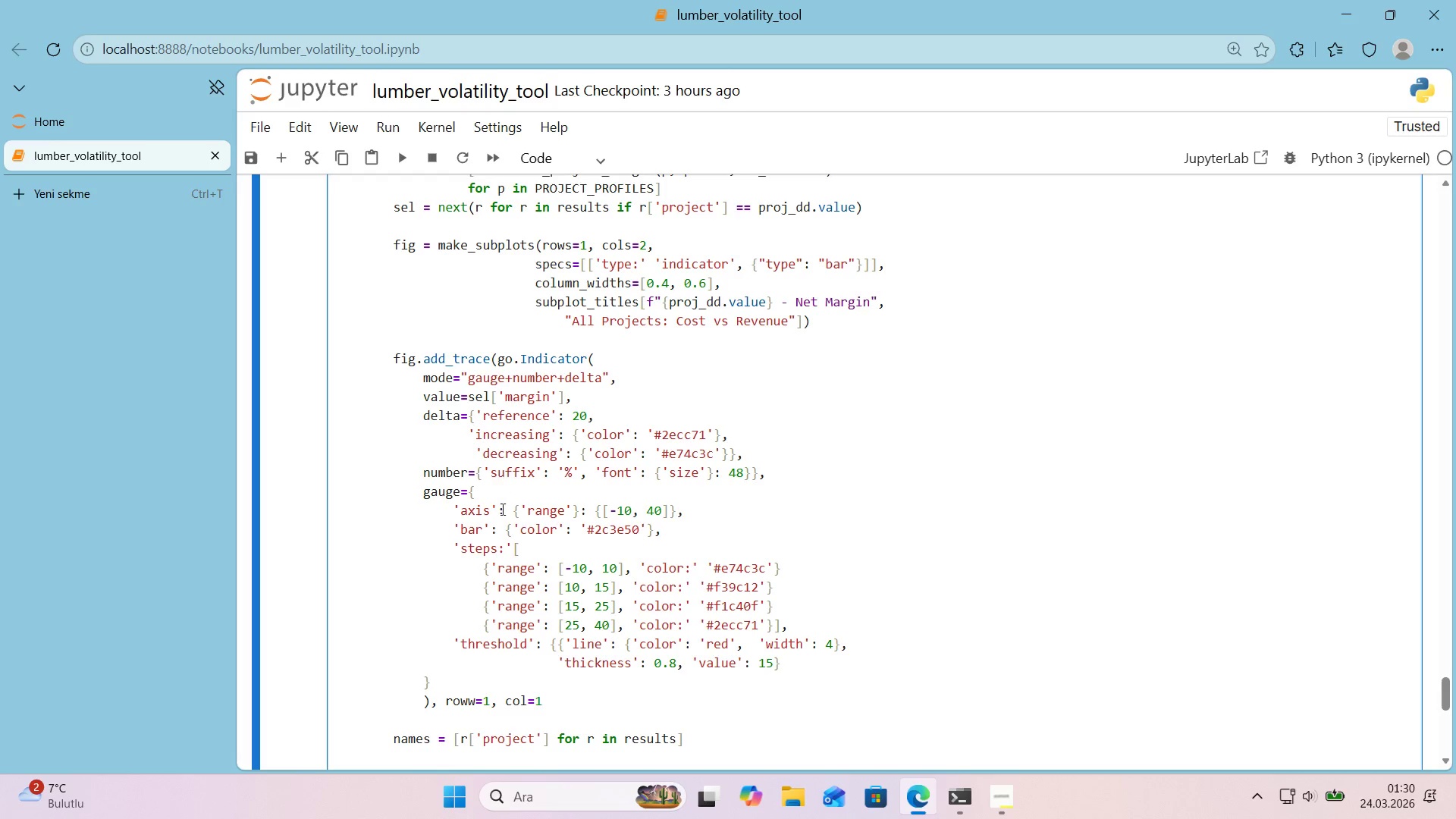 
wait(19.59)
 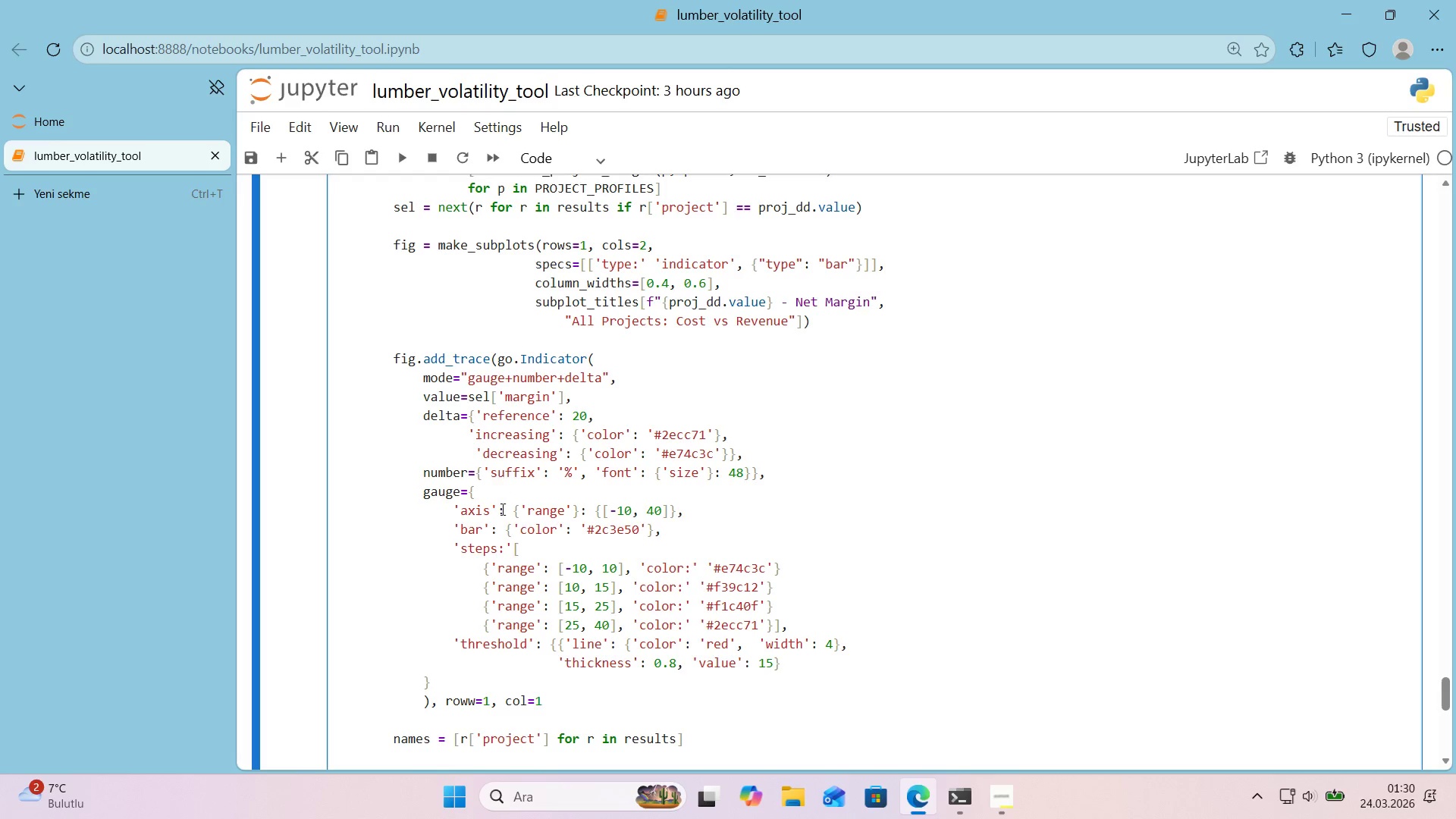 
left_click([690, 509])
 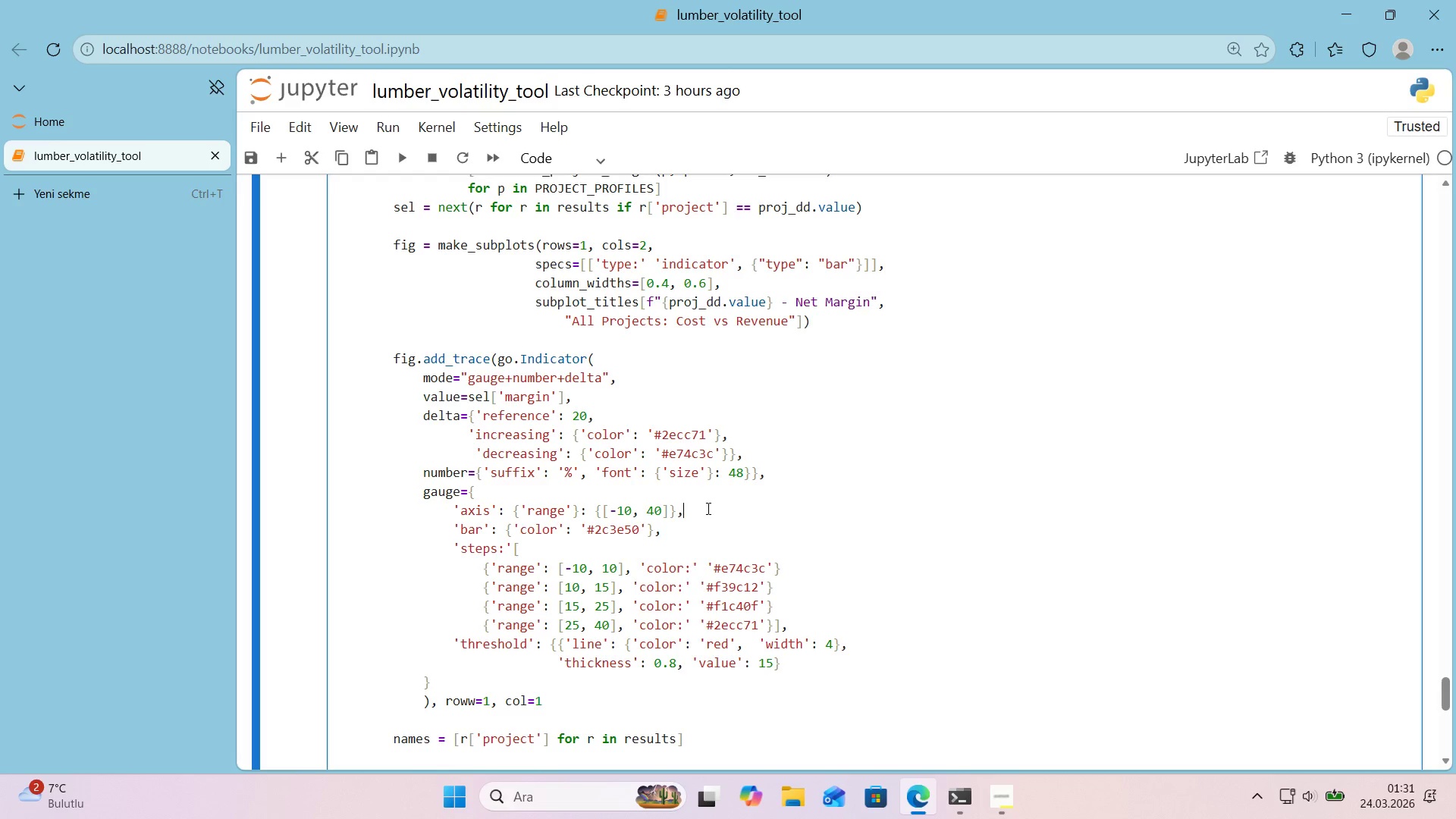 
wait(8.56)
 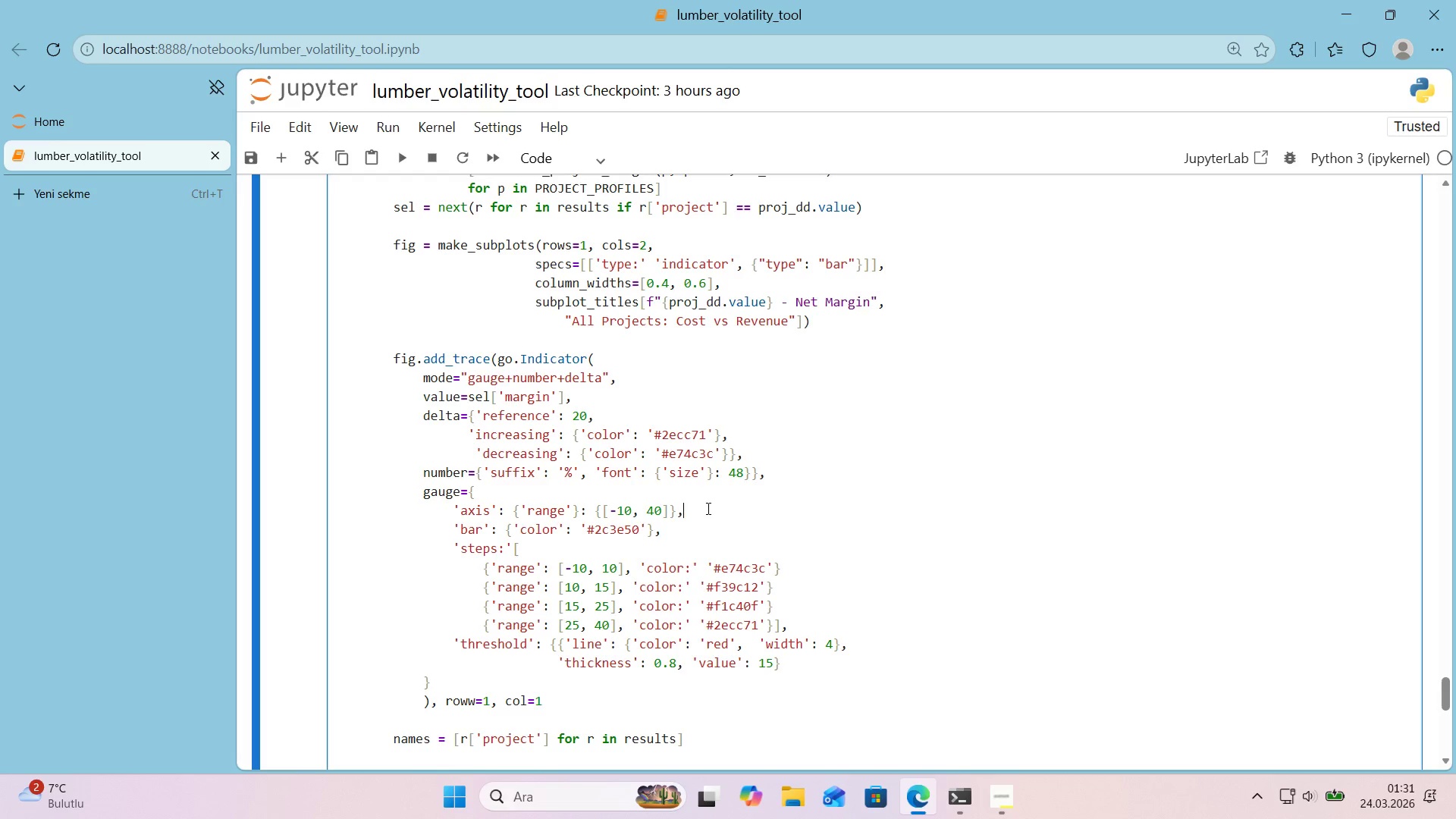 
left_click([579, 513])
 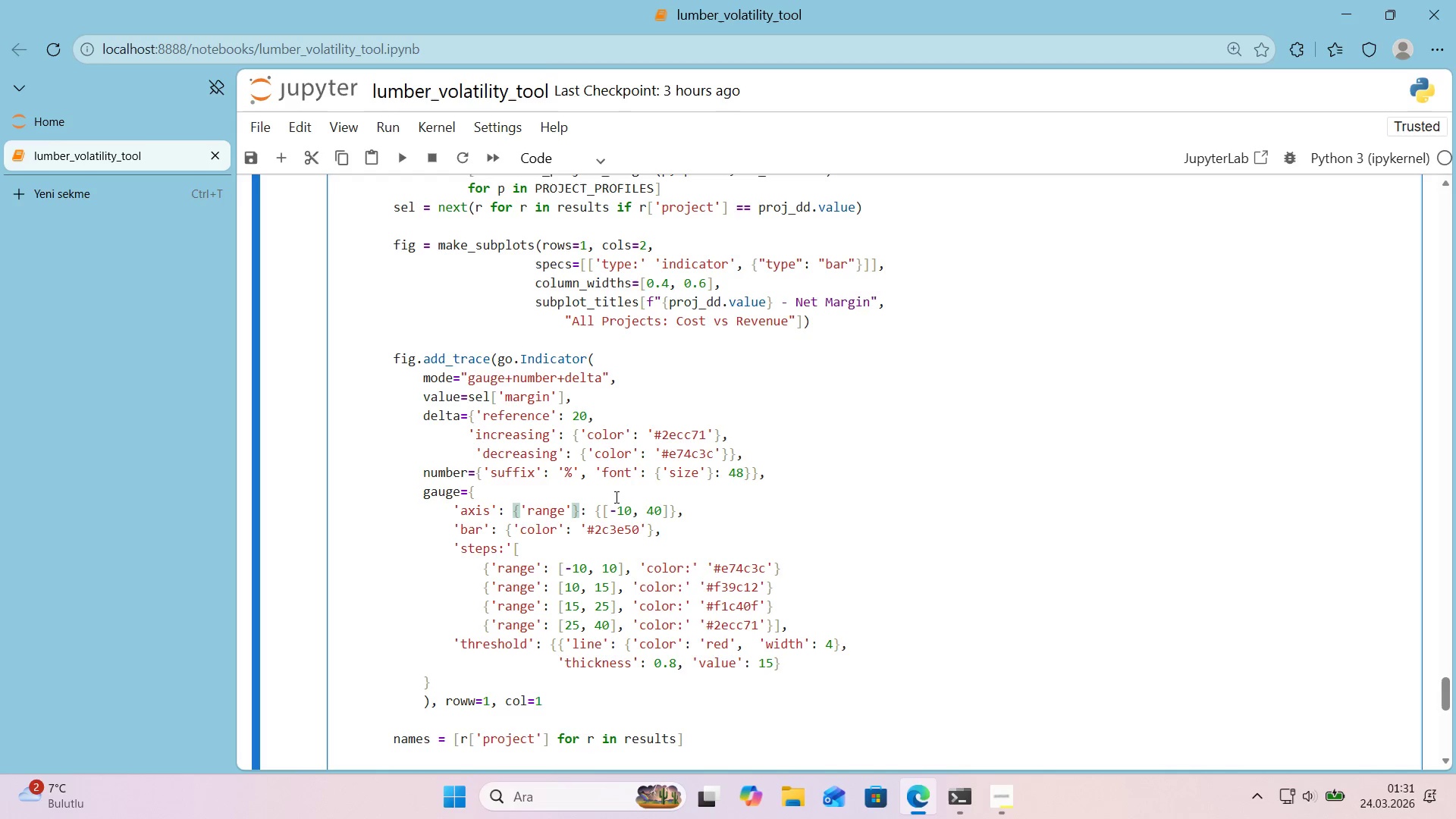 
key(Backspace)
 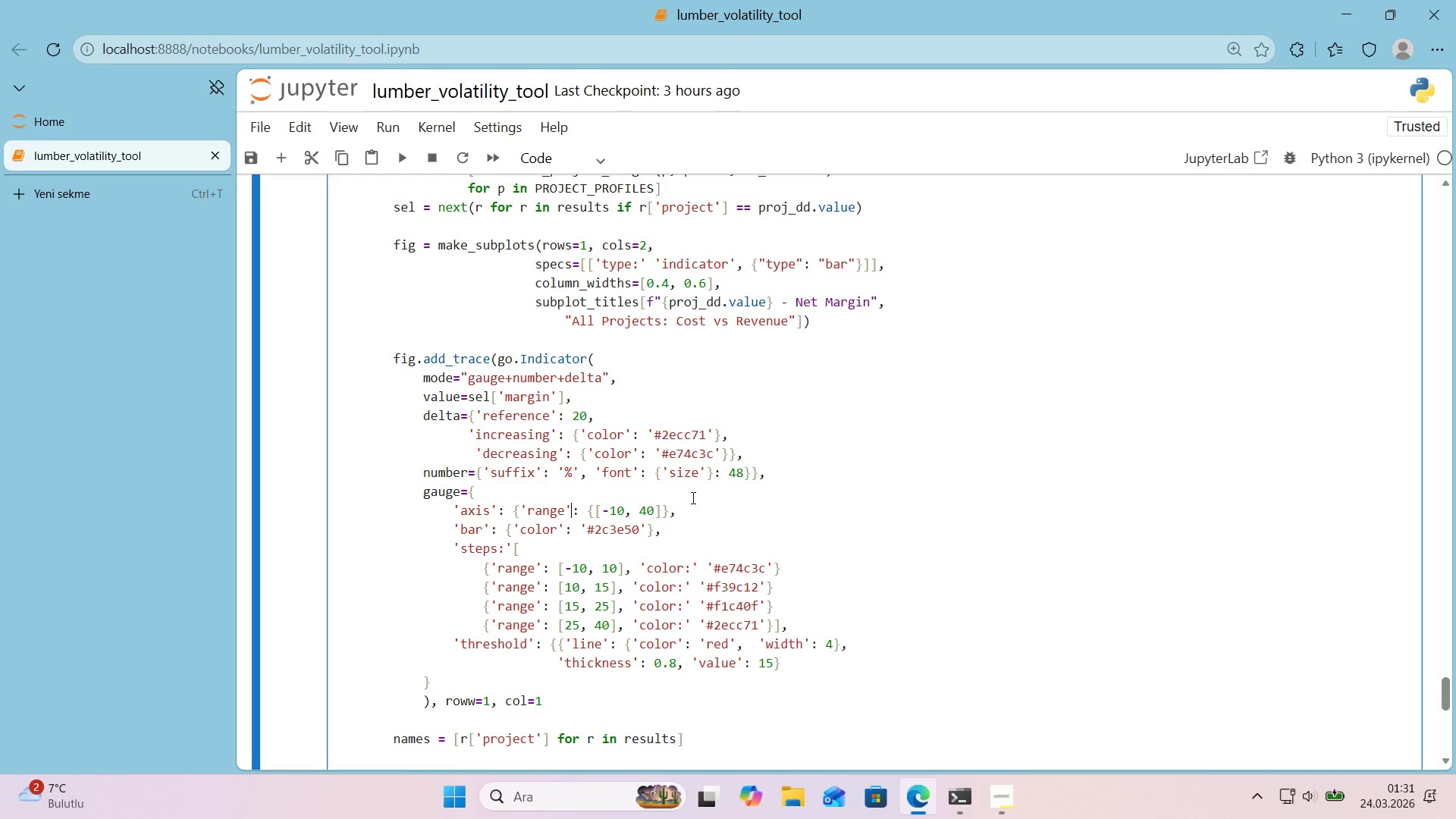 
wait(17.05)
 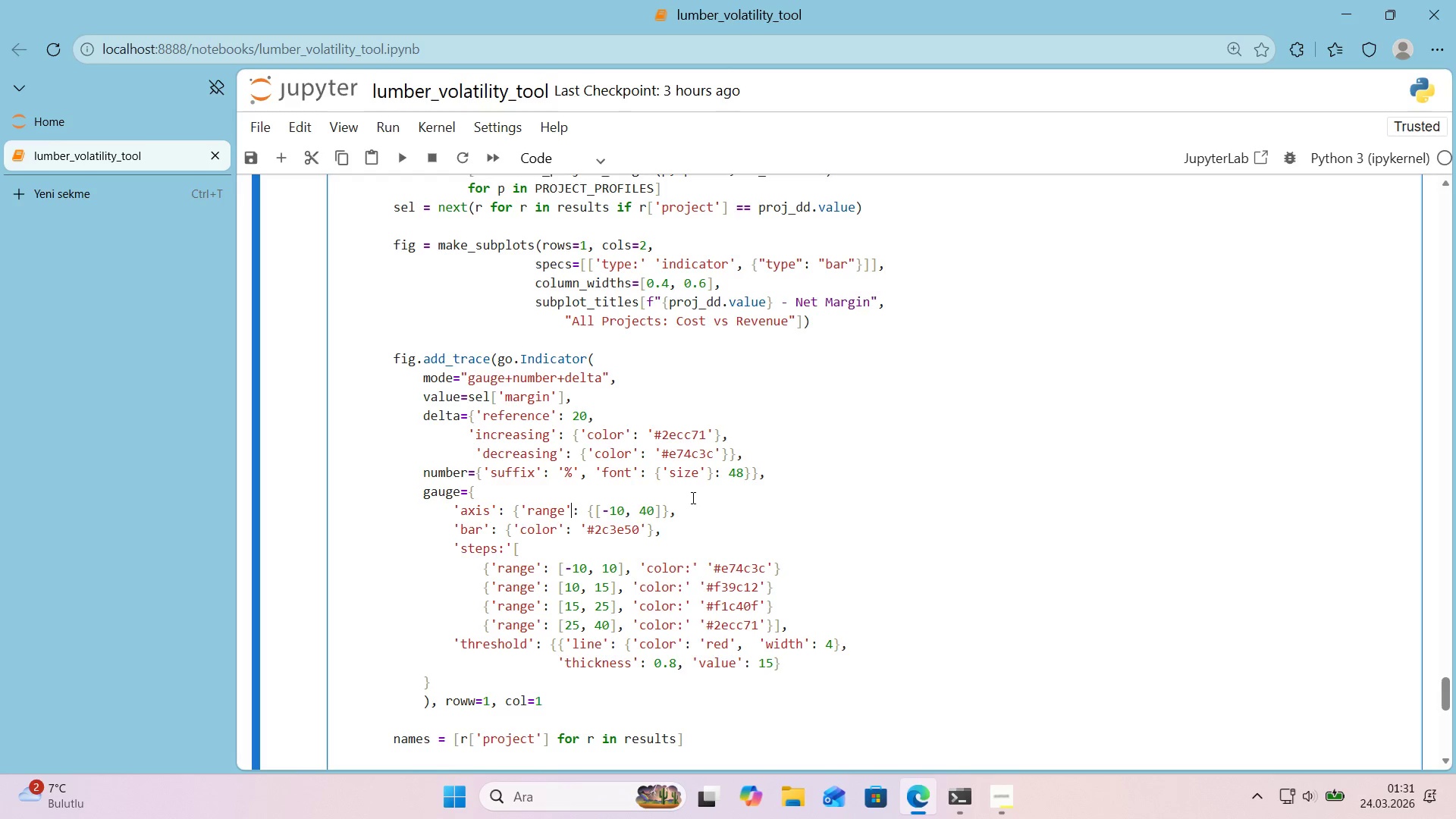 
left_click([595, 504])
 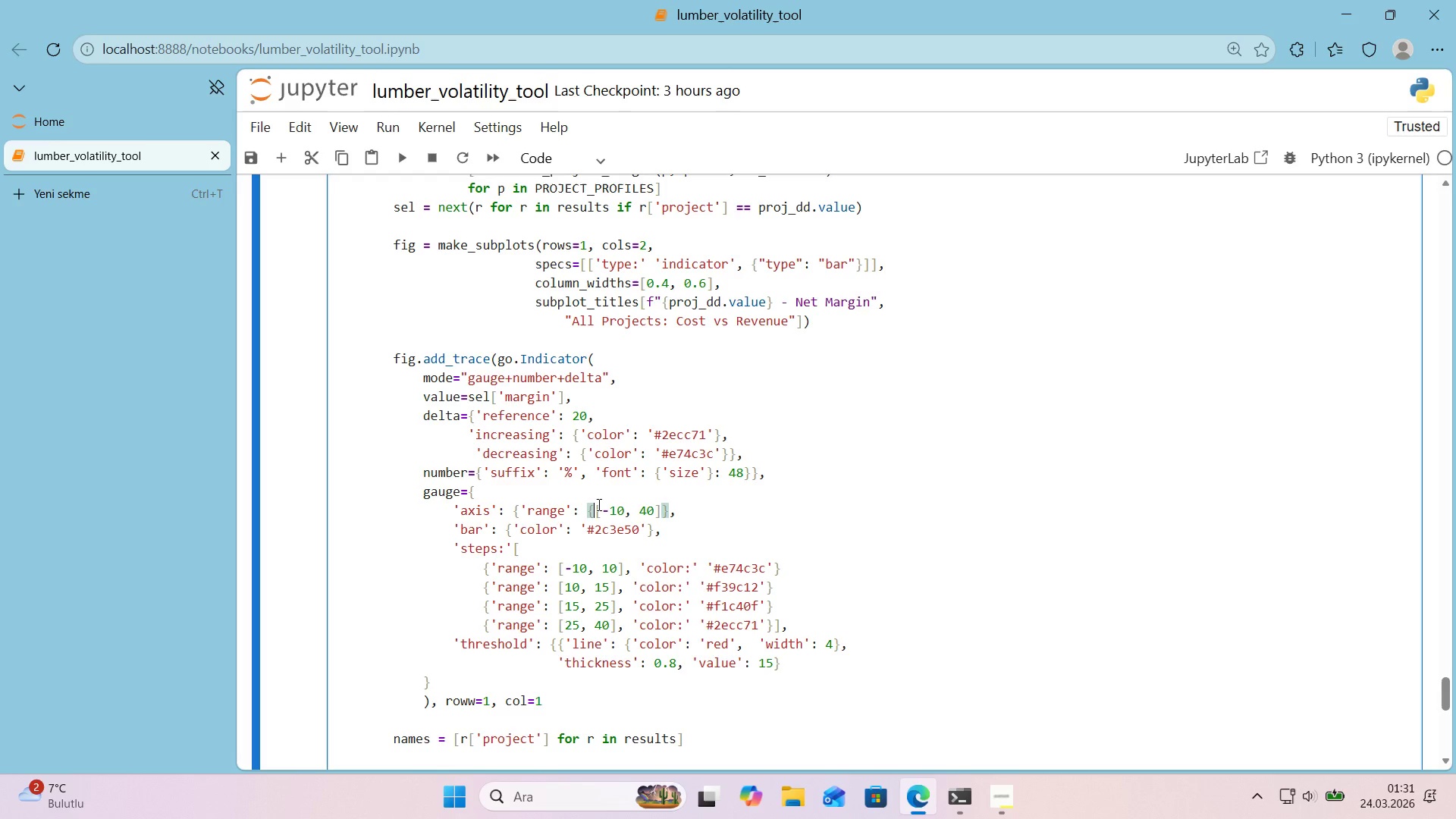 
key(Backspace)
 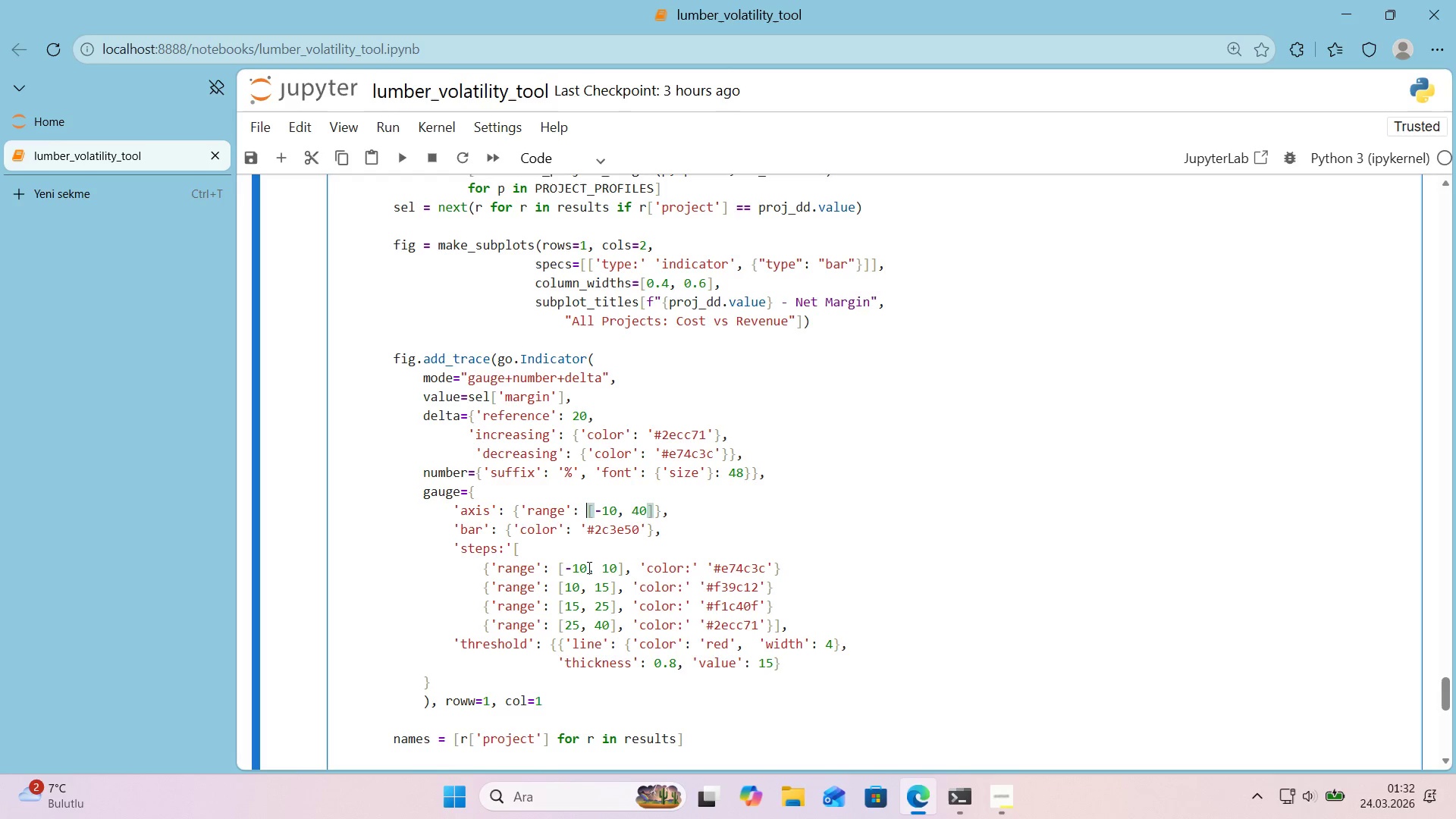 
wait(47.03)
 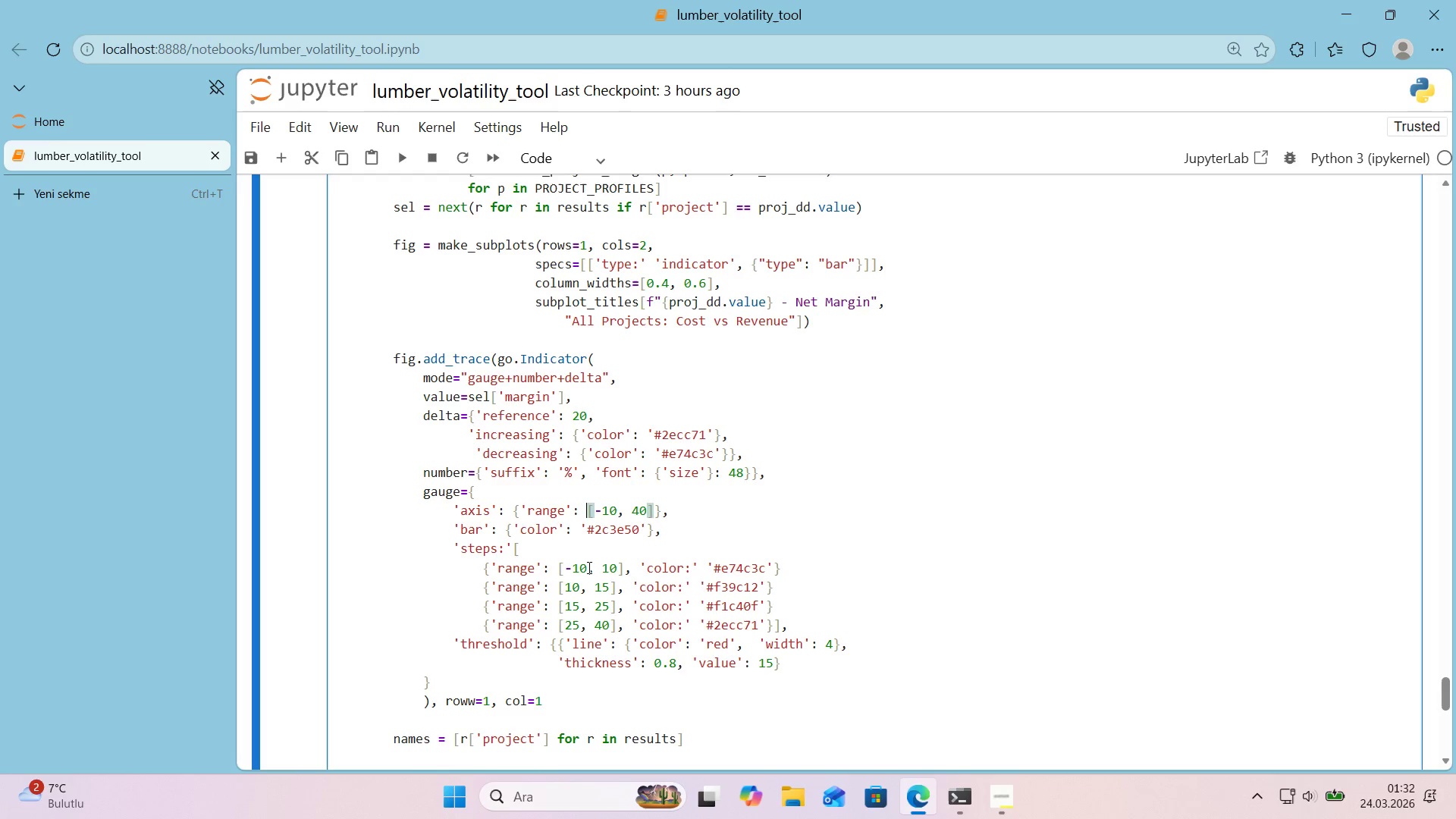 
left_click([513, 548])
 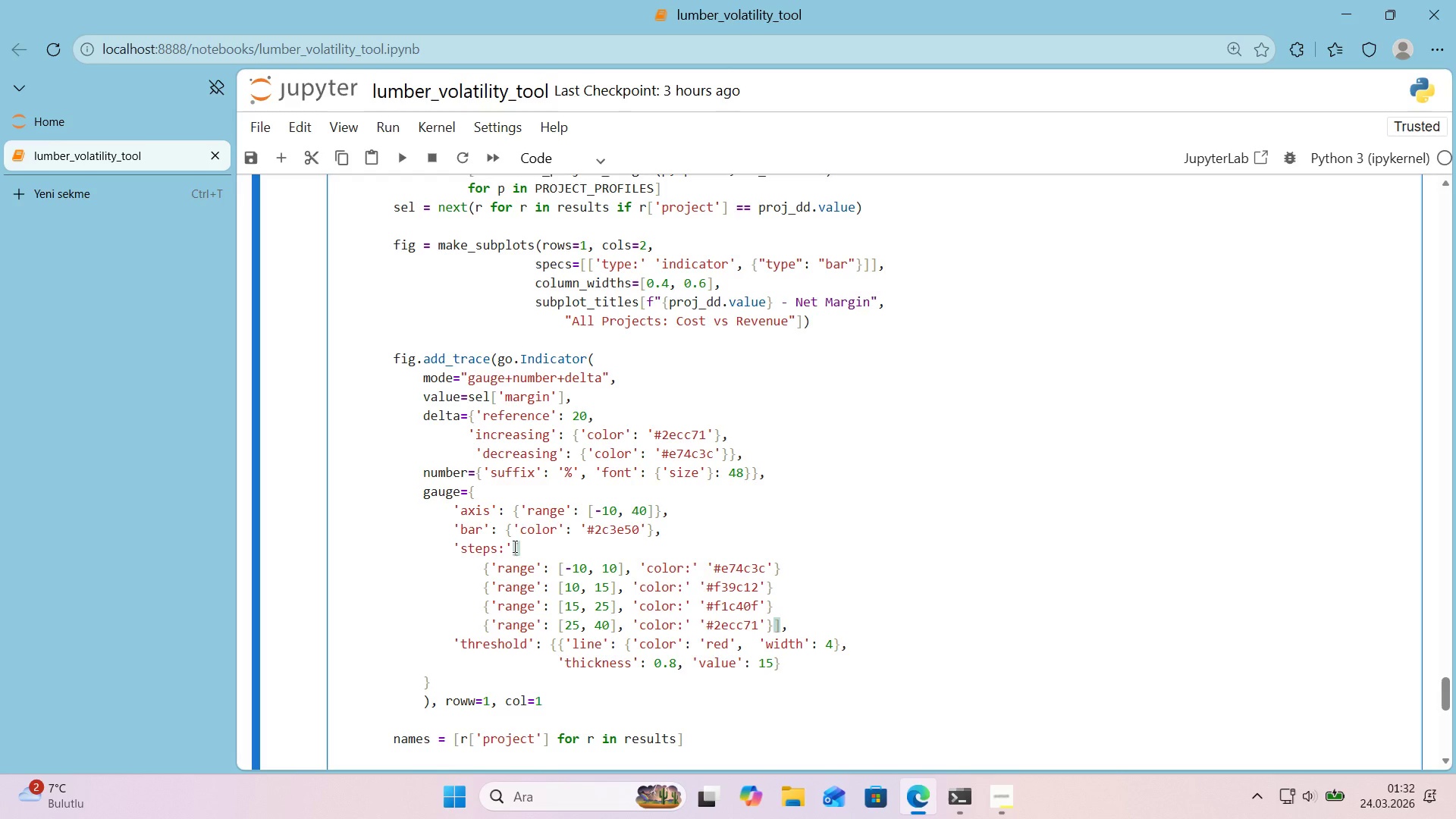 
key(Shift+ShiftRight)
 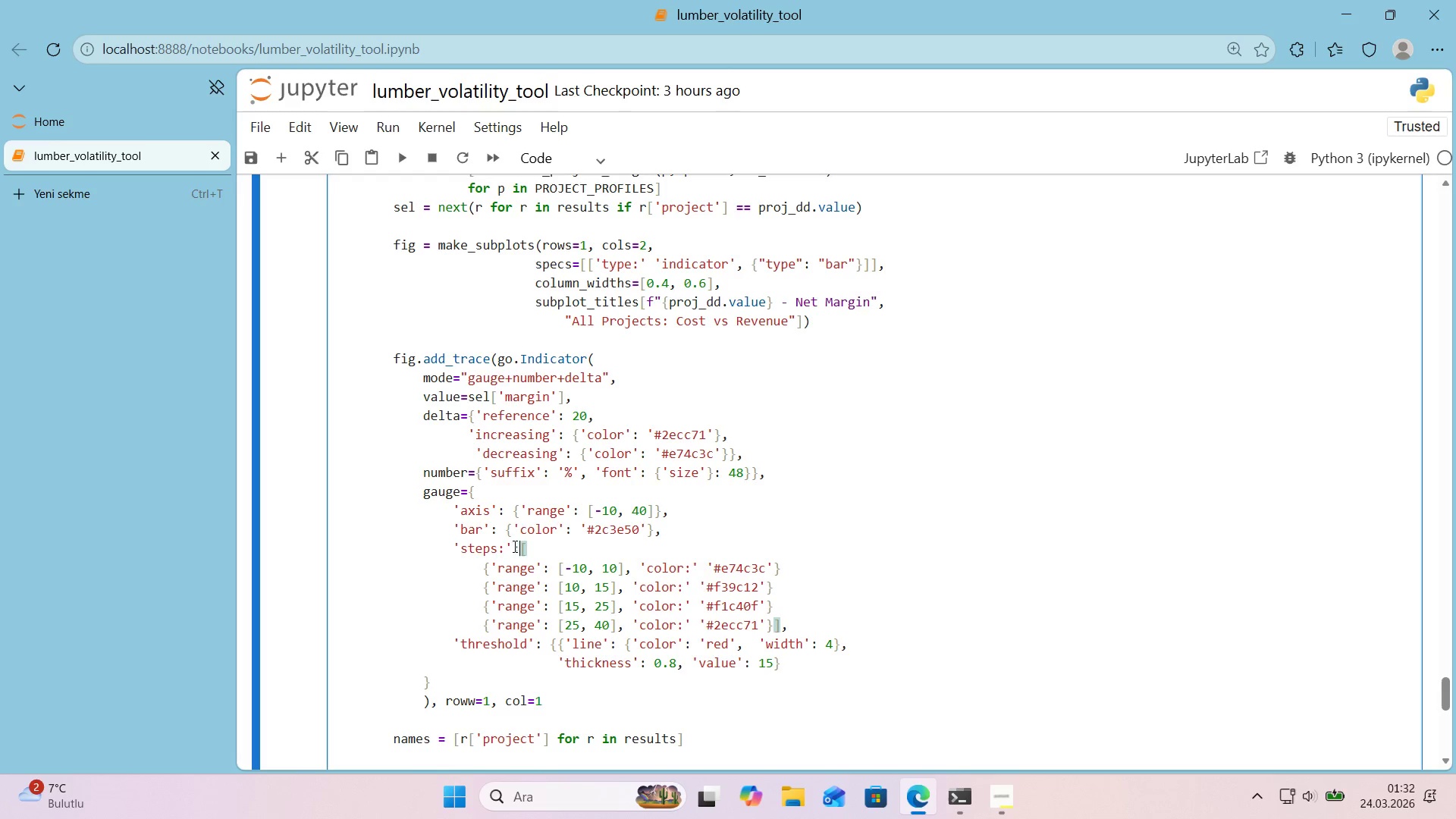 
key(Shift+Period)
 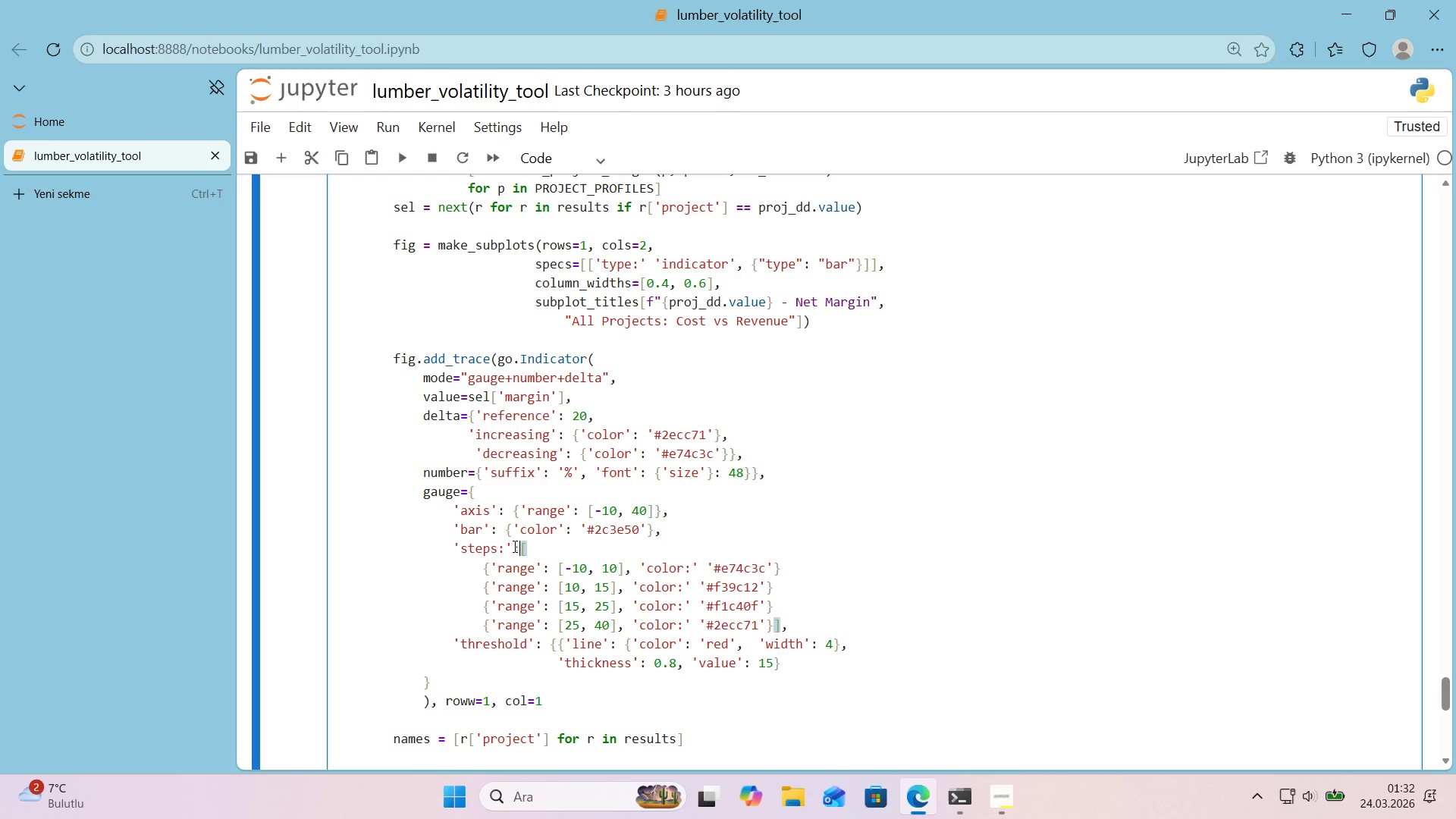 
key(Space)
 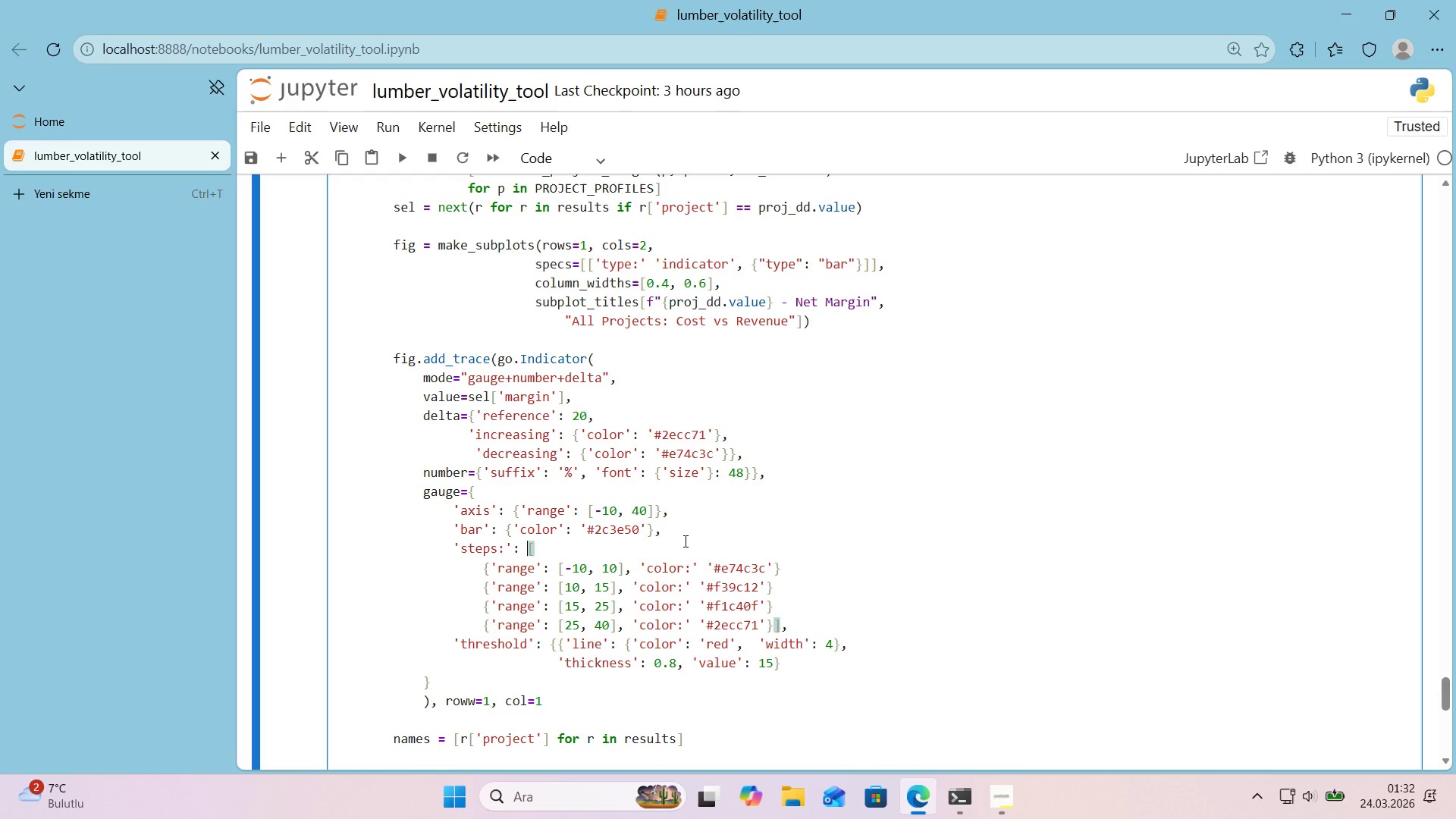 
wait(10.3)
 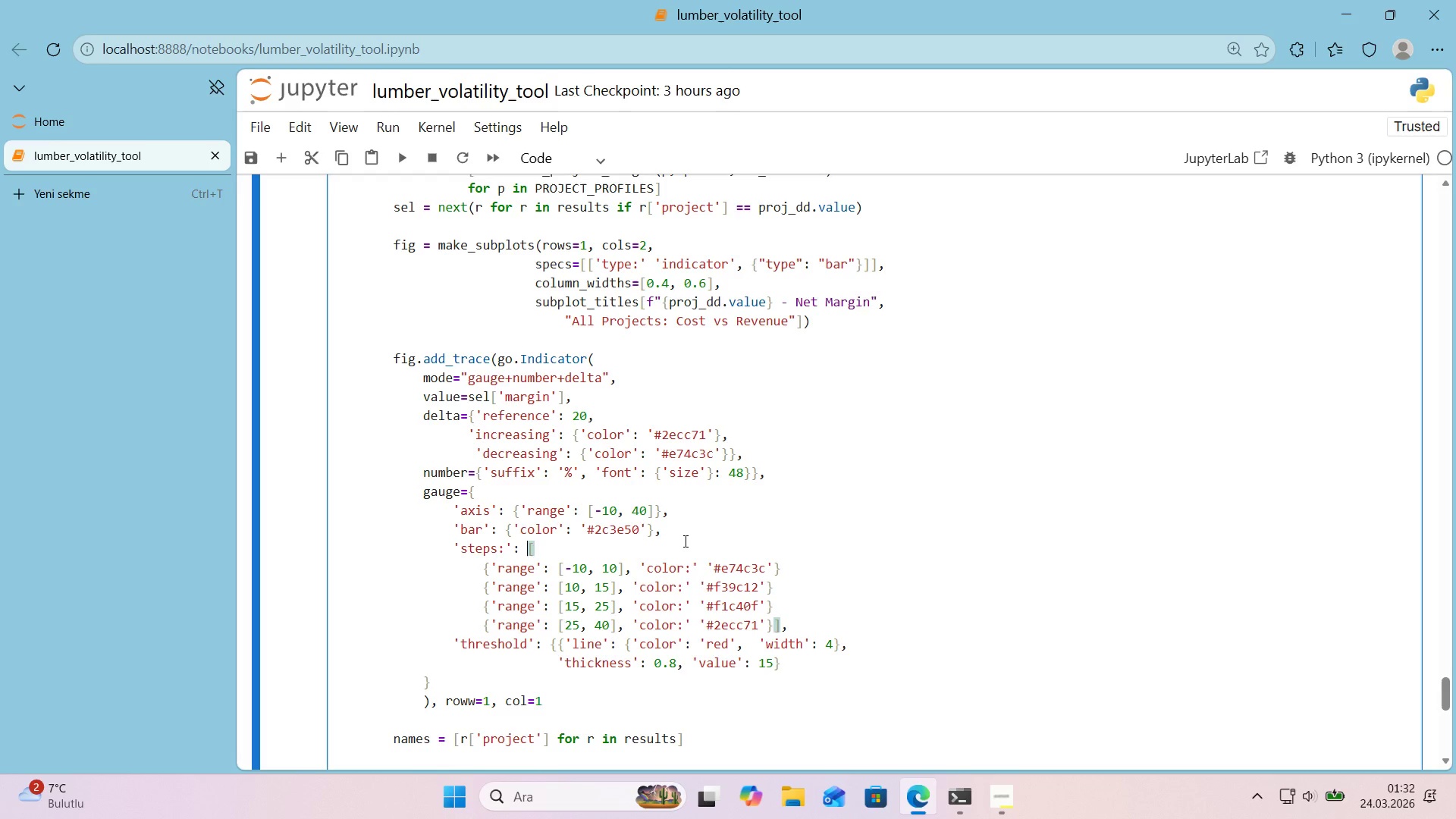 
key(Control+ControlLeft)
 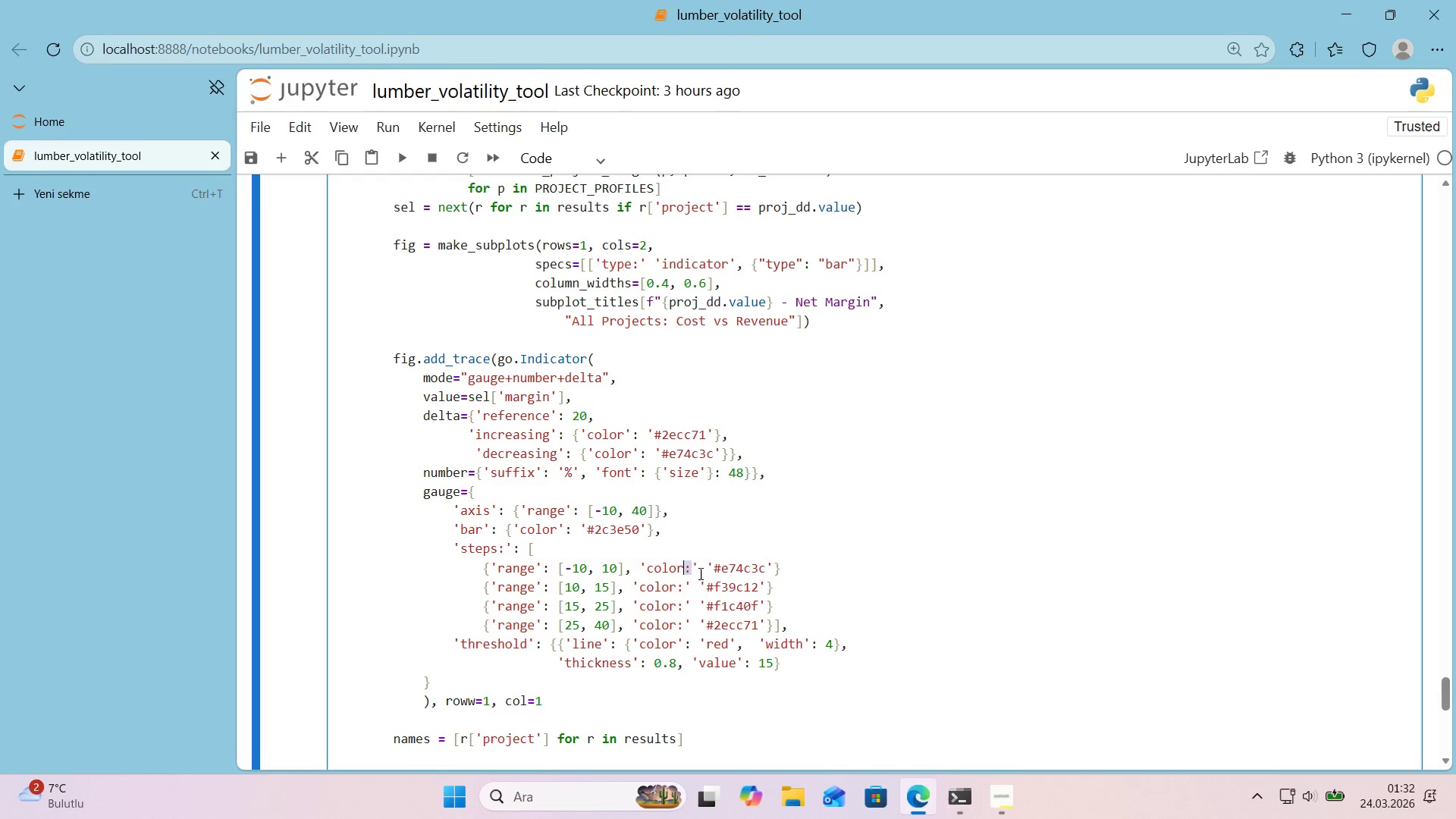 
key(Control+X)
 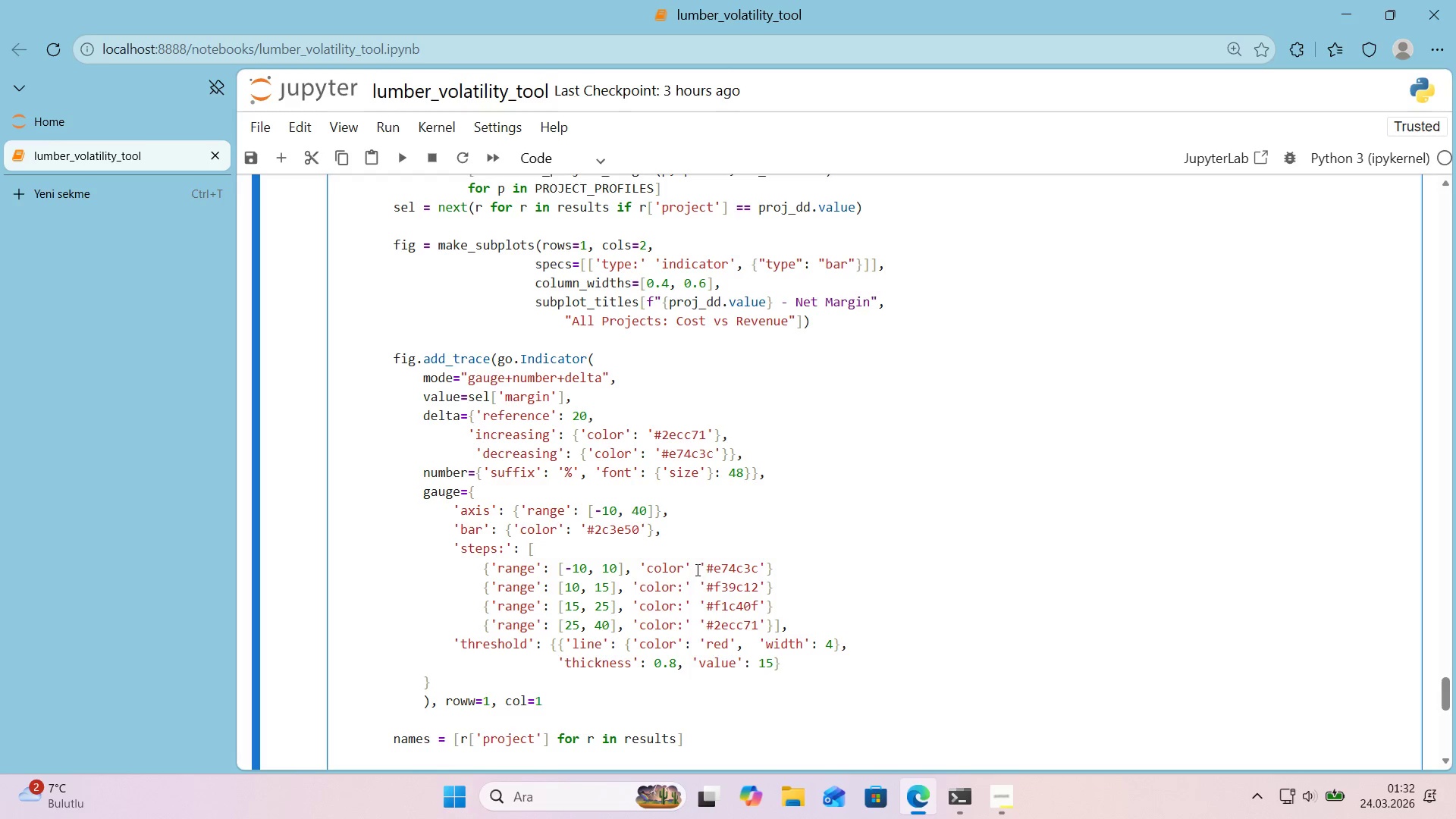 
left_click([694, 570])
 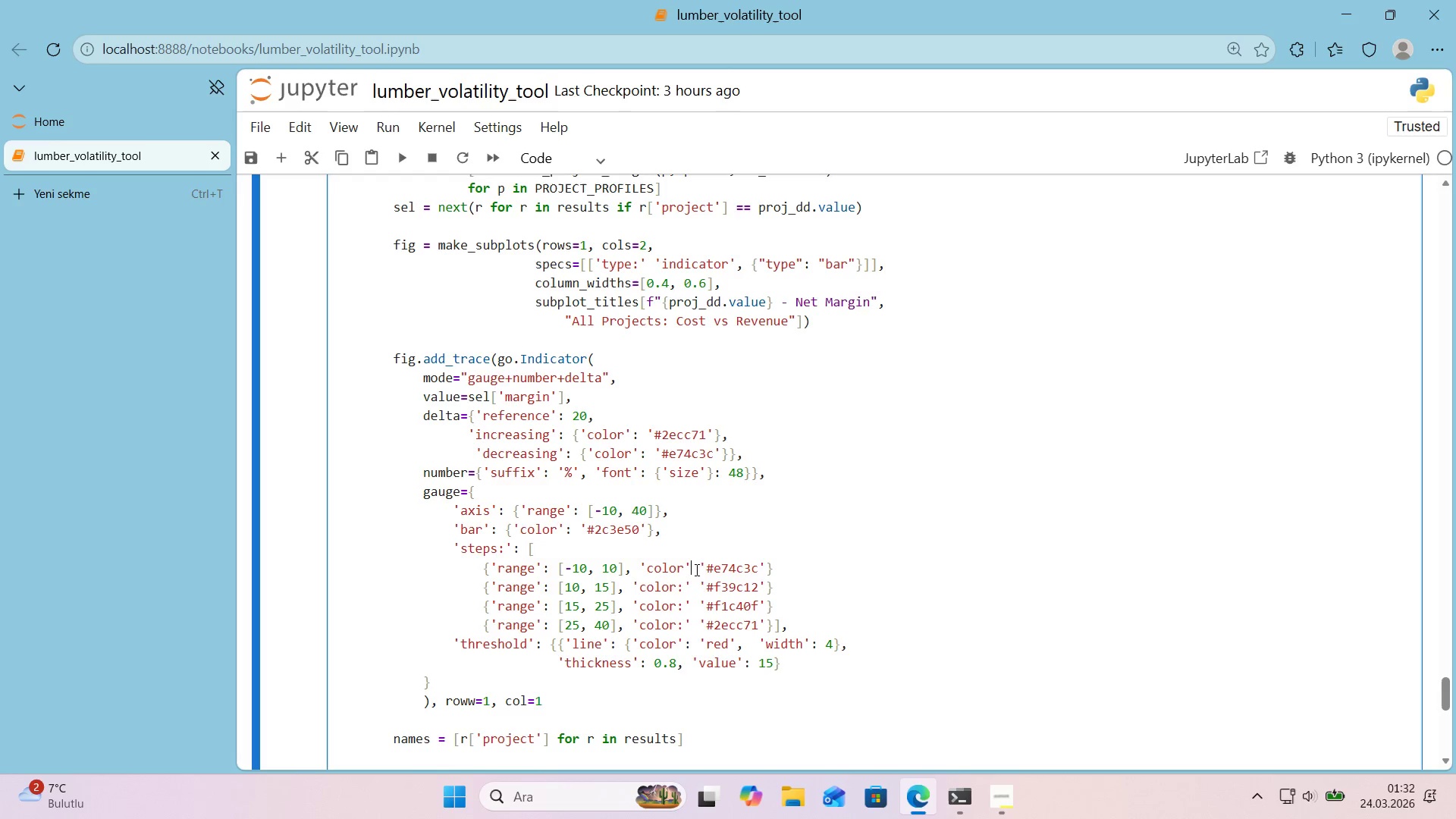 
key(Control+ControlLeft)
 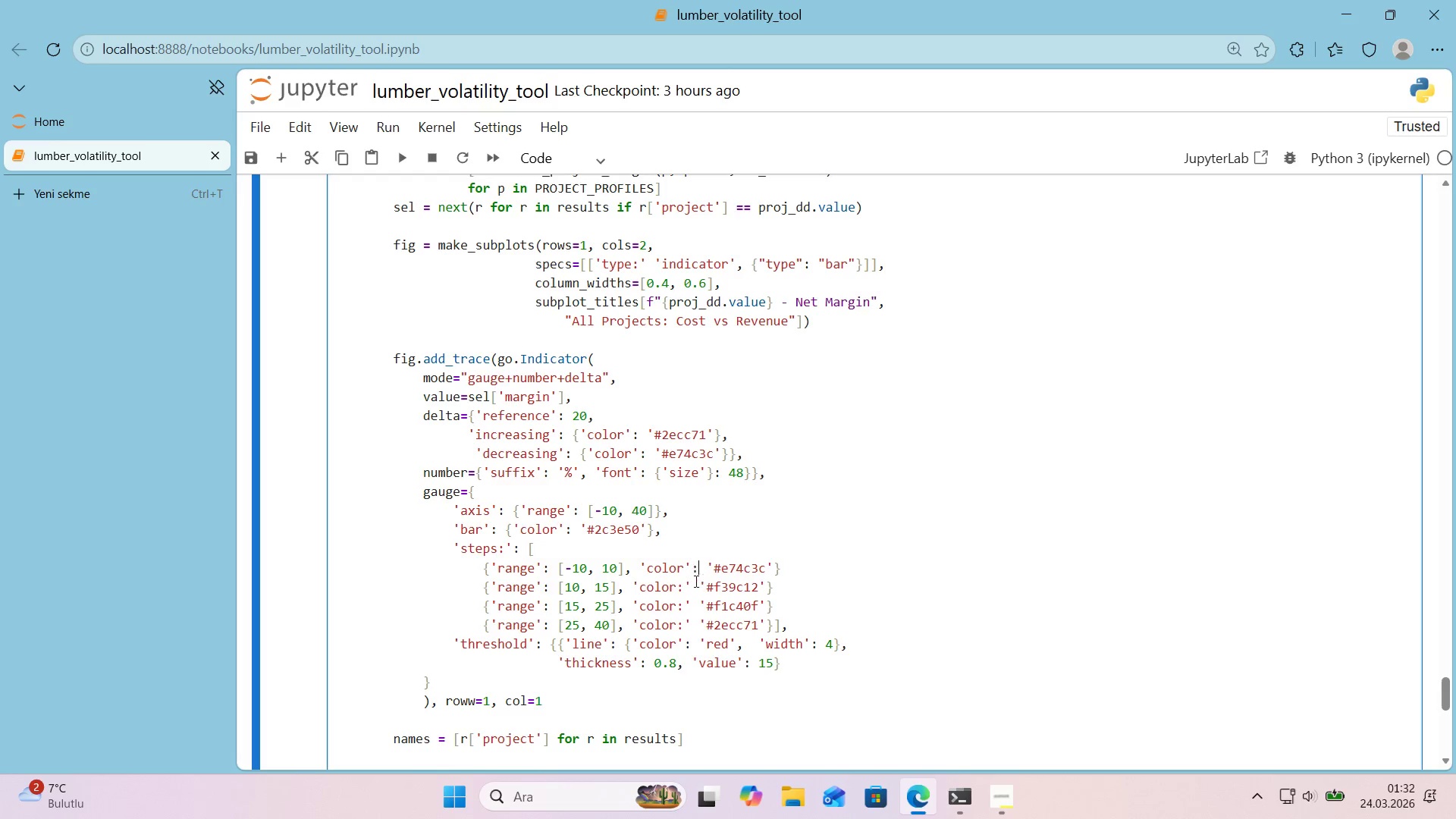 
key(Control+V)
 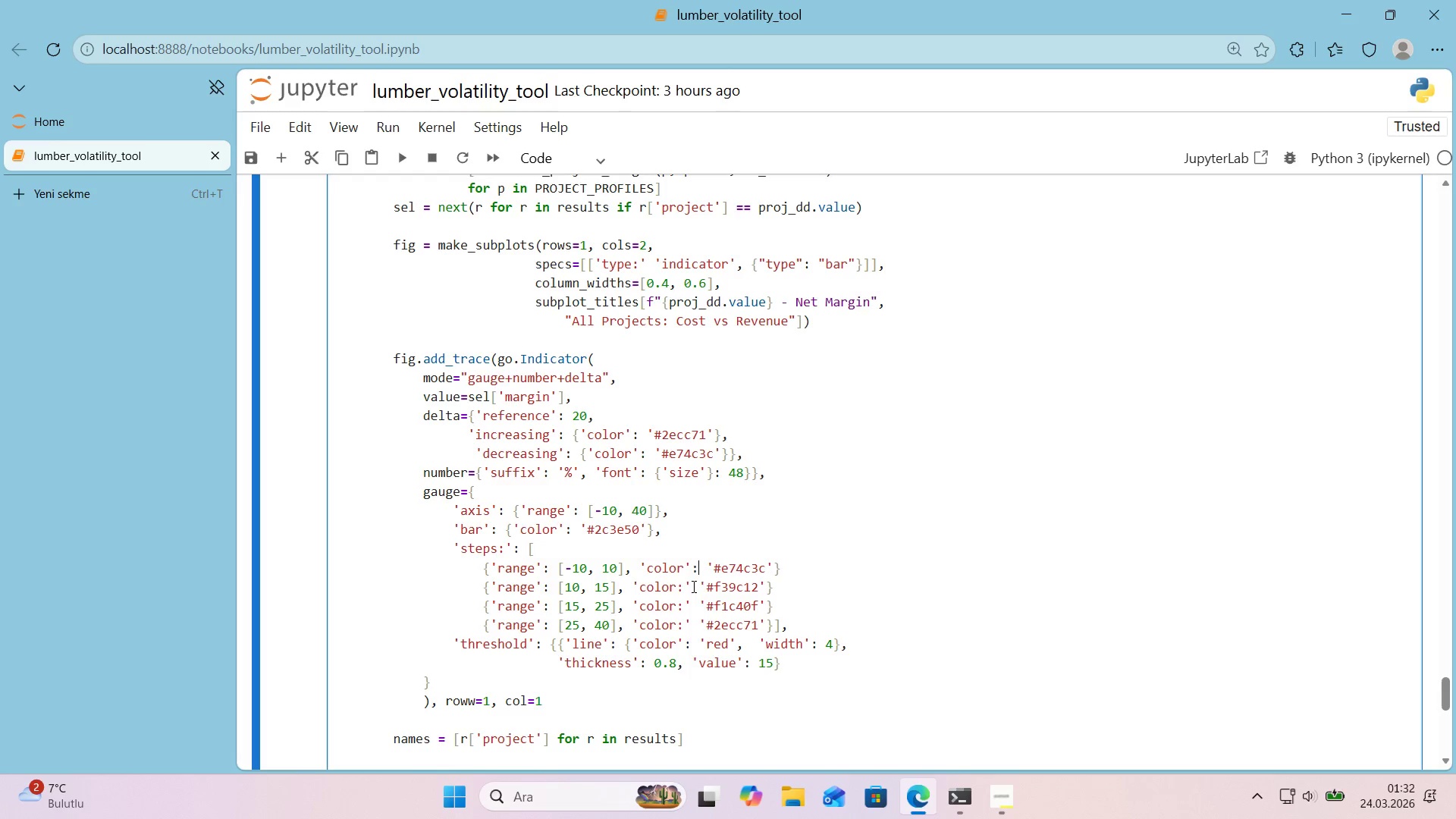 
left_click([692, 587])
 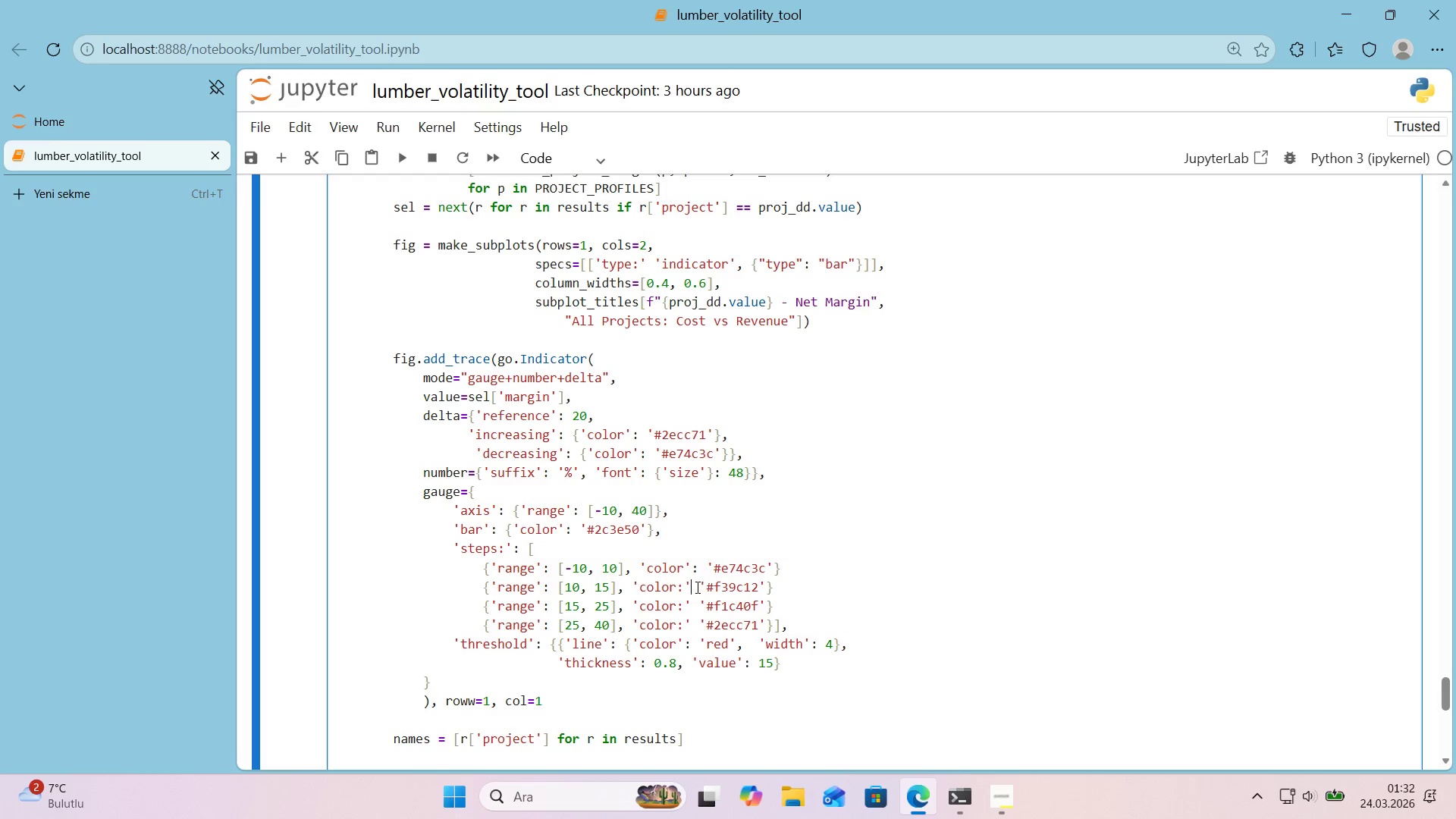 
key(Control+ControlLeft)
 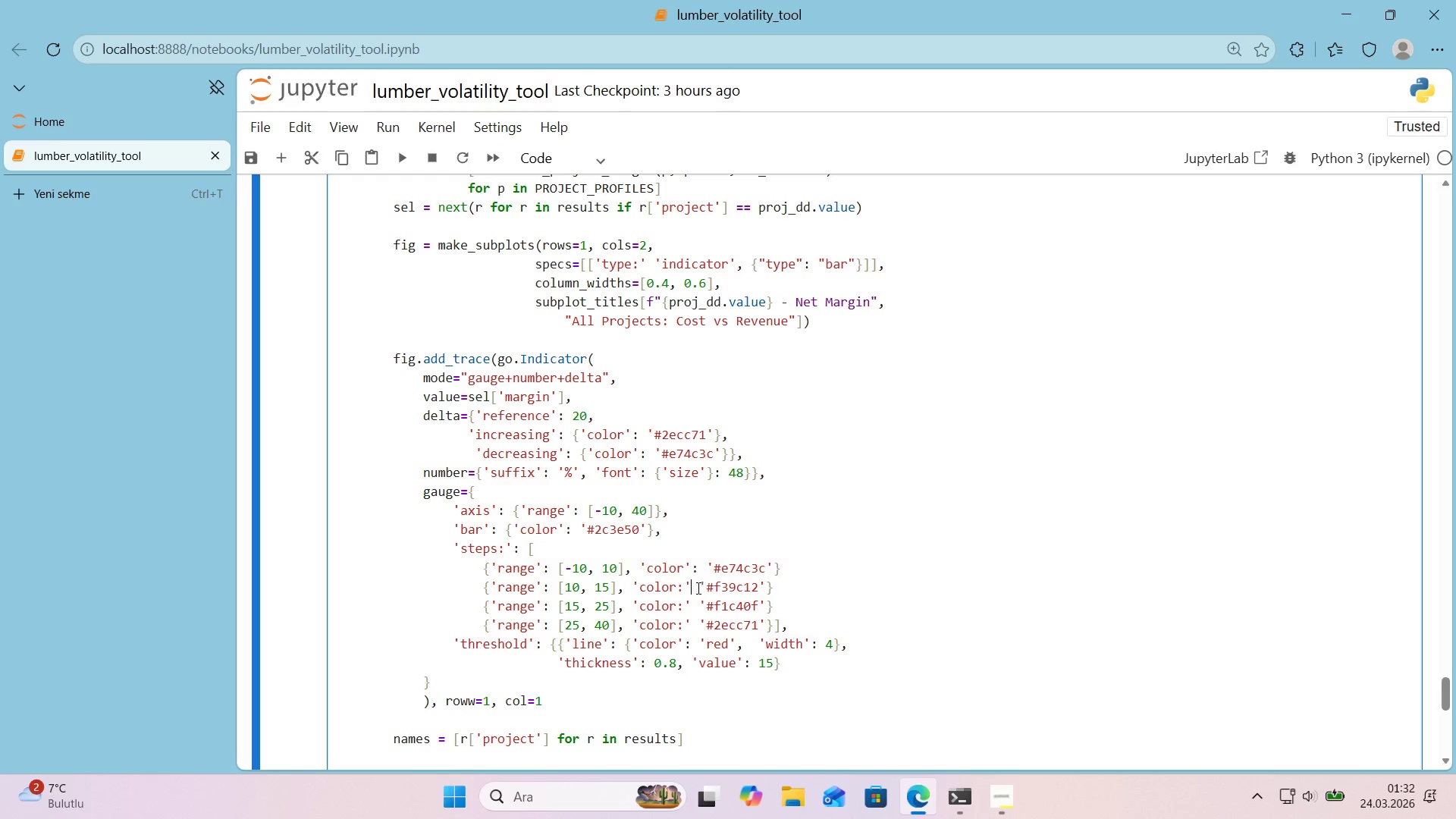 
key(Control+V)
 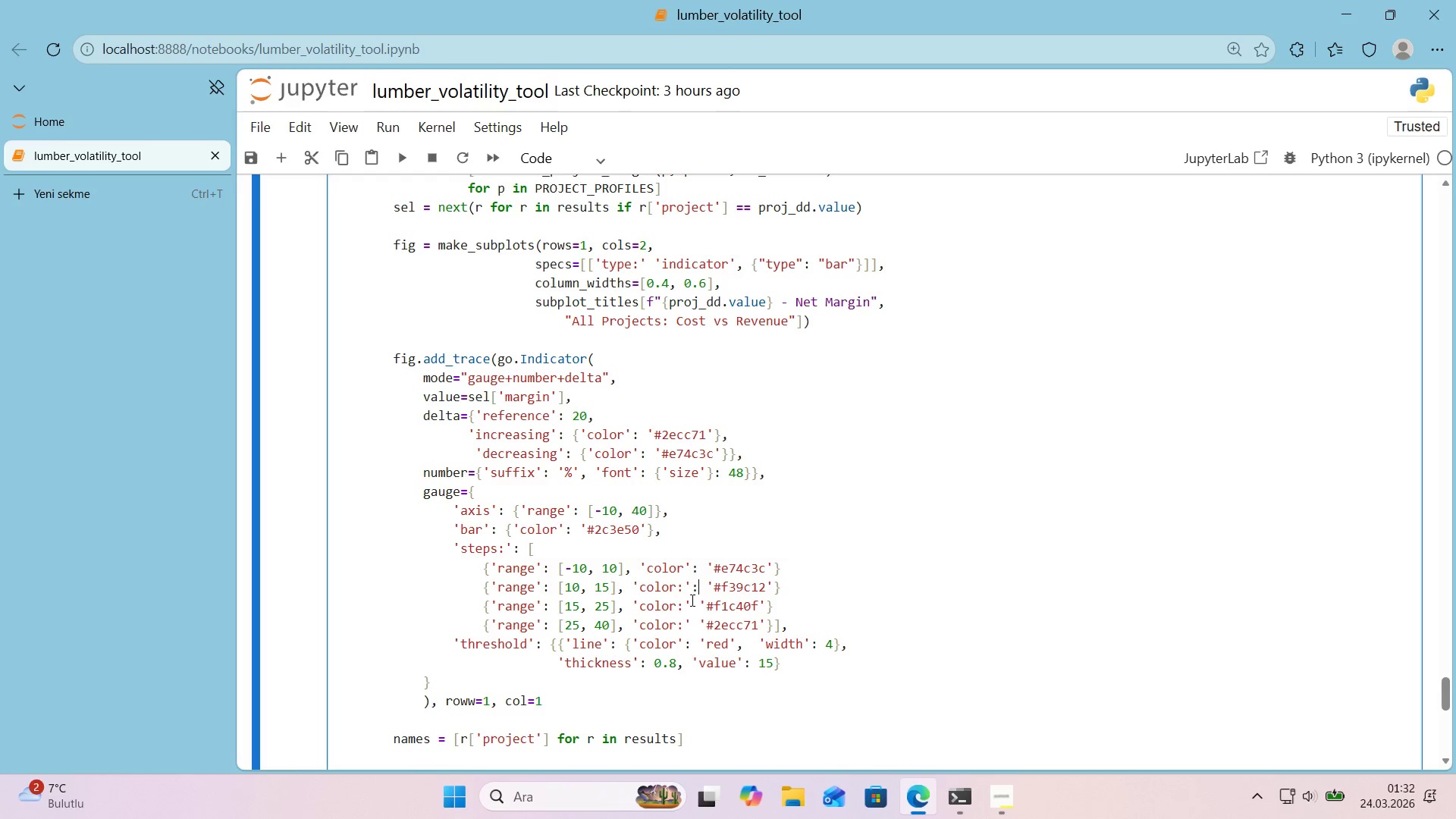 
left_click([691, 604])
 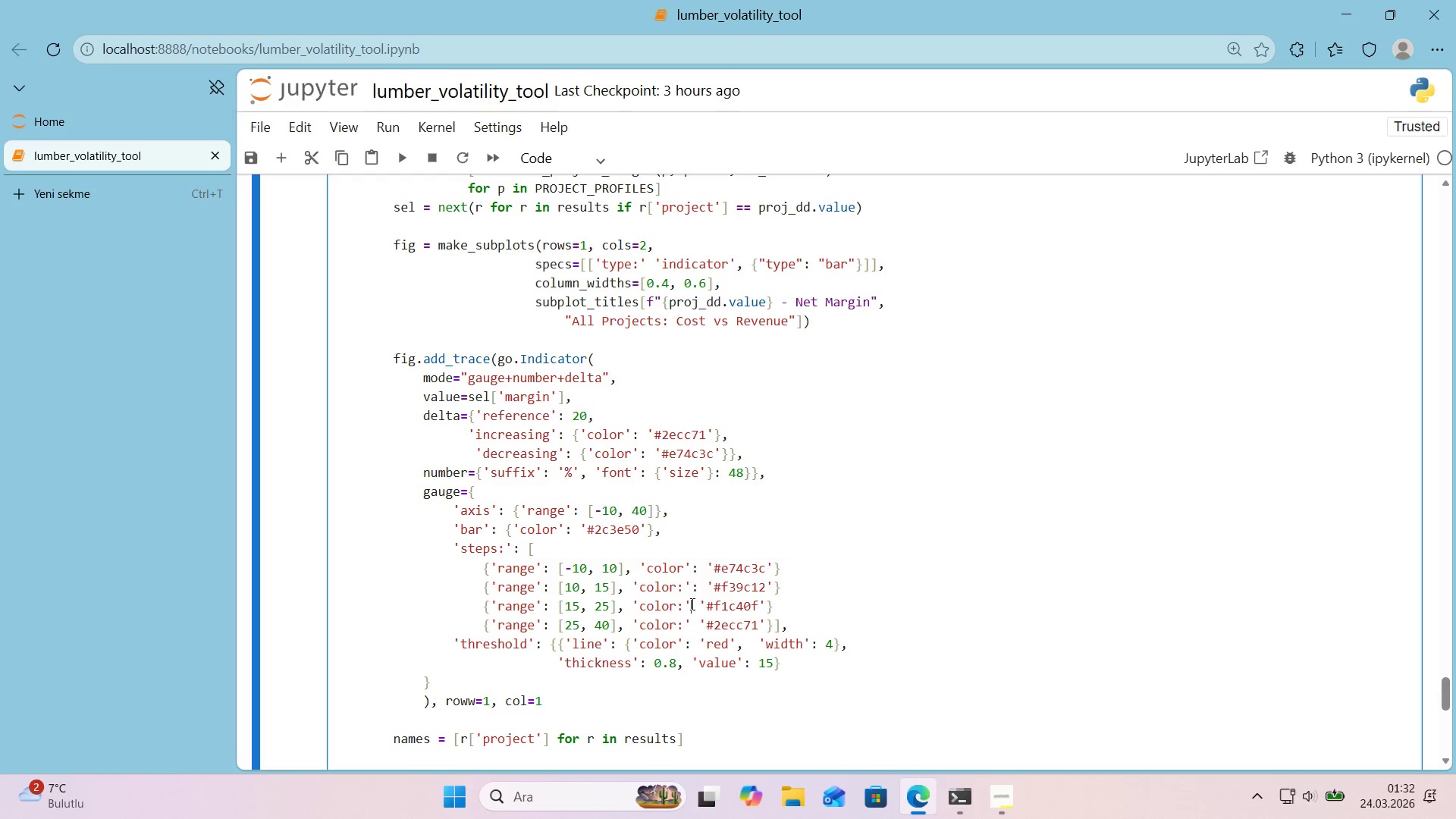 
key(Control+ControlLeft)
 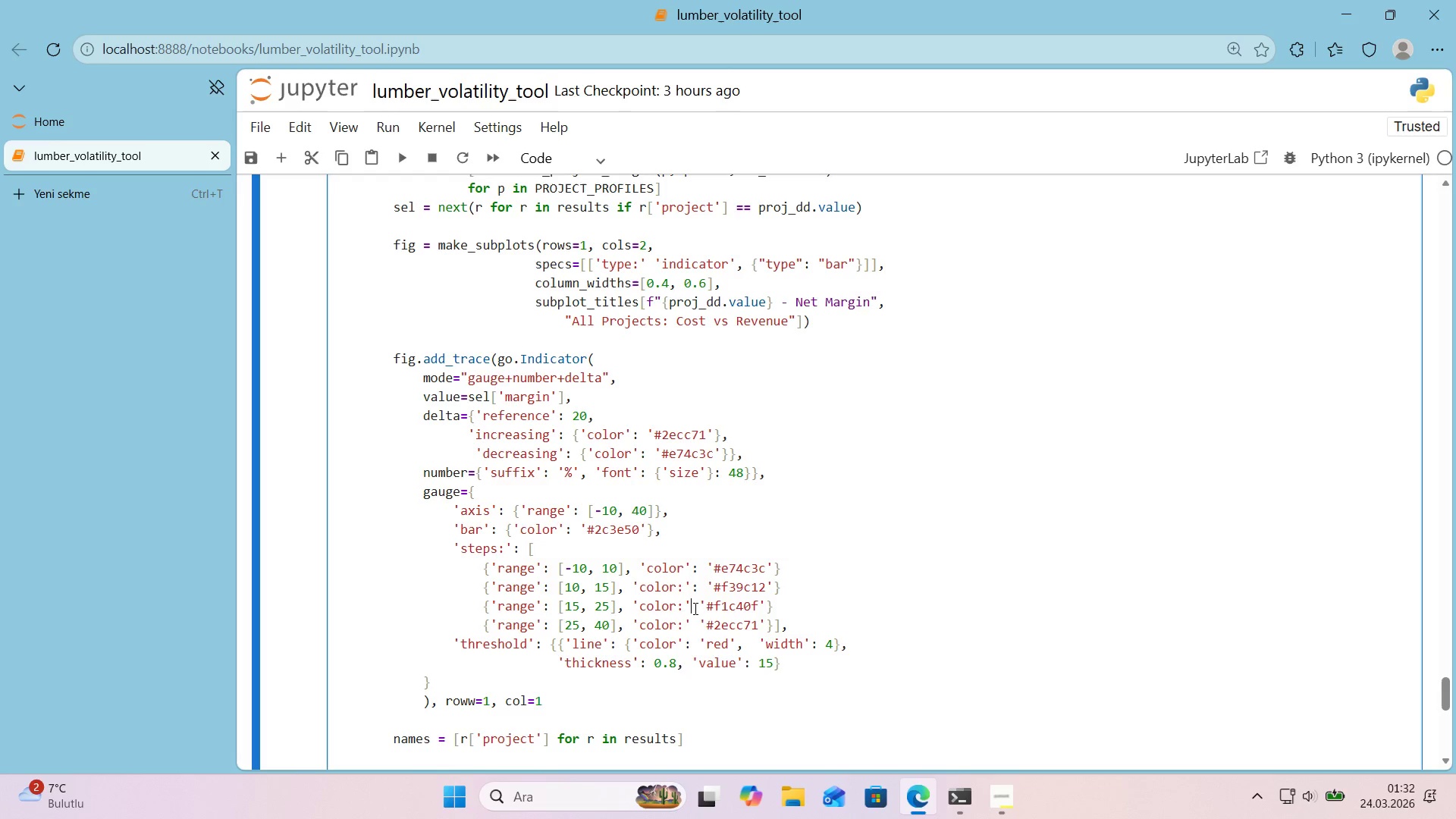 
key(Control+V)
 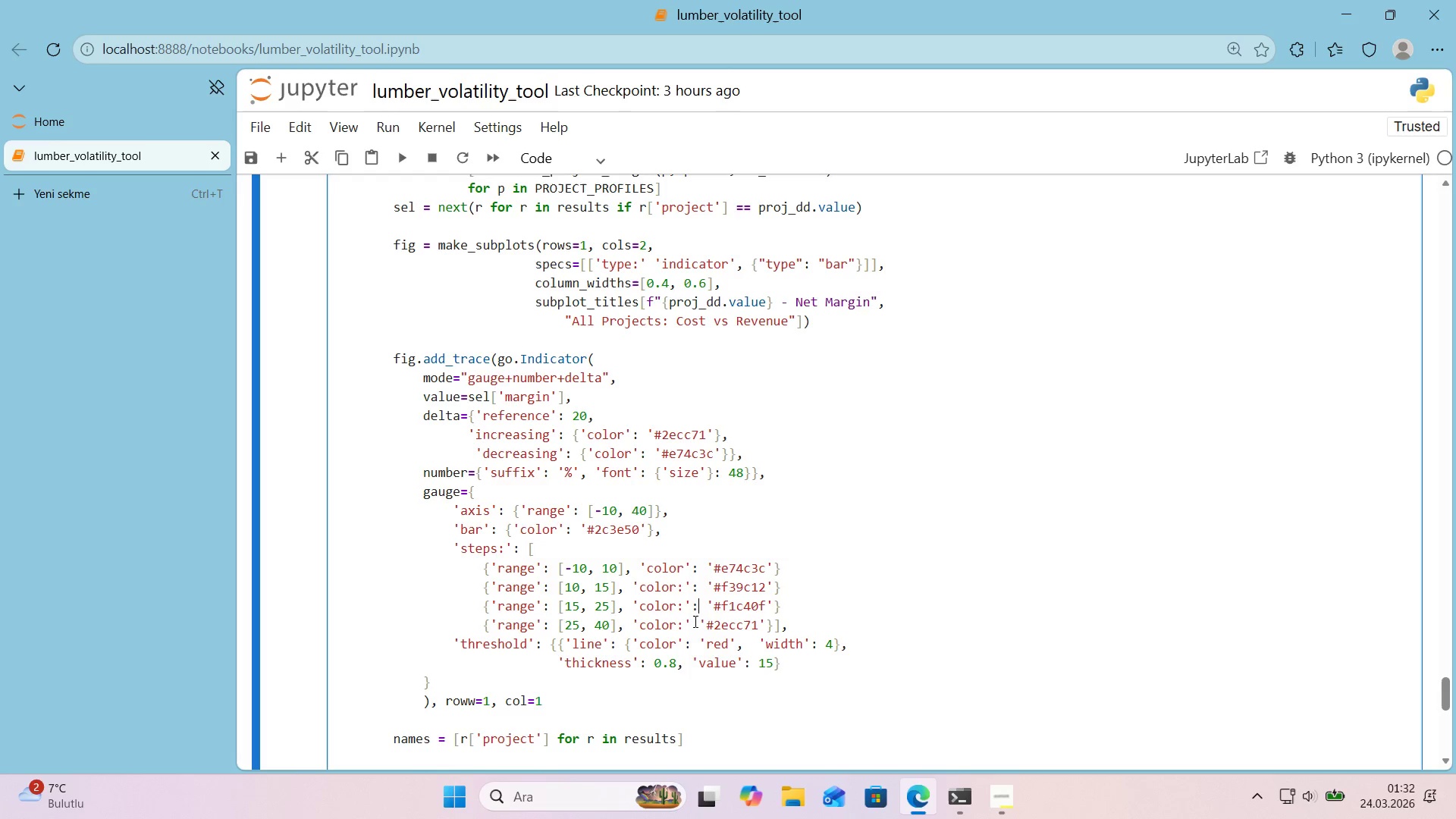 
left_click([695, 624])
 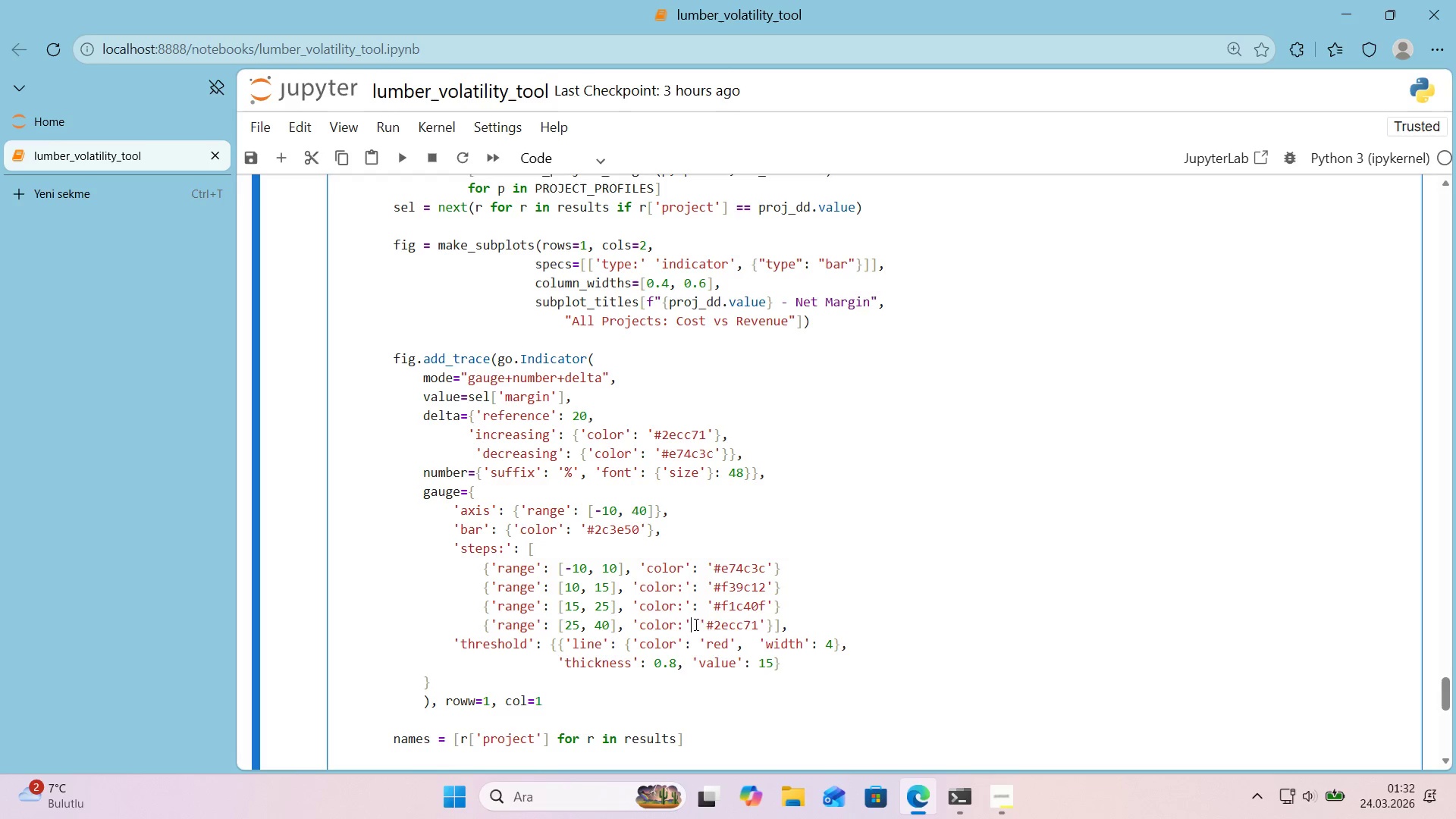 
key(Control+ControlLeft)
 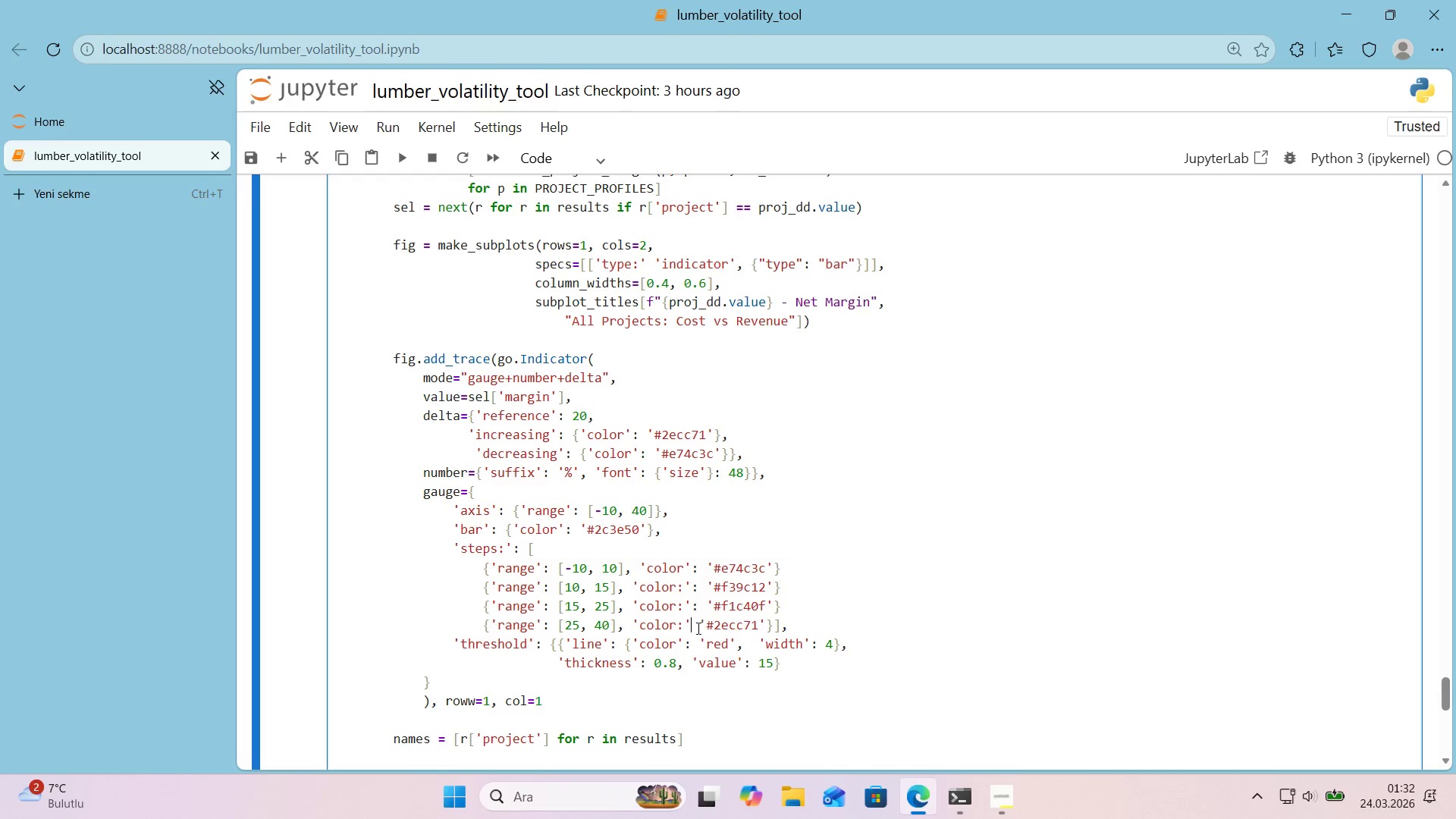 
key(Control+V)
 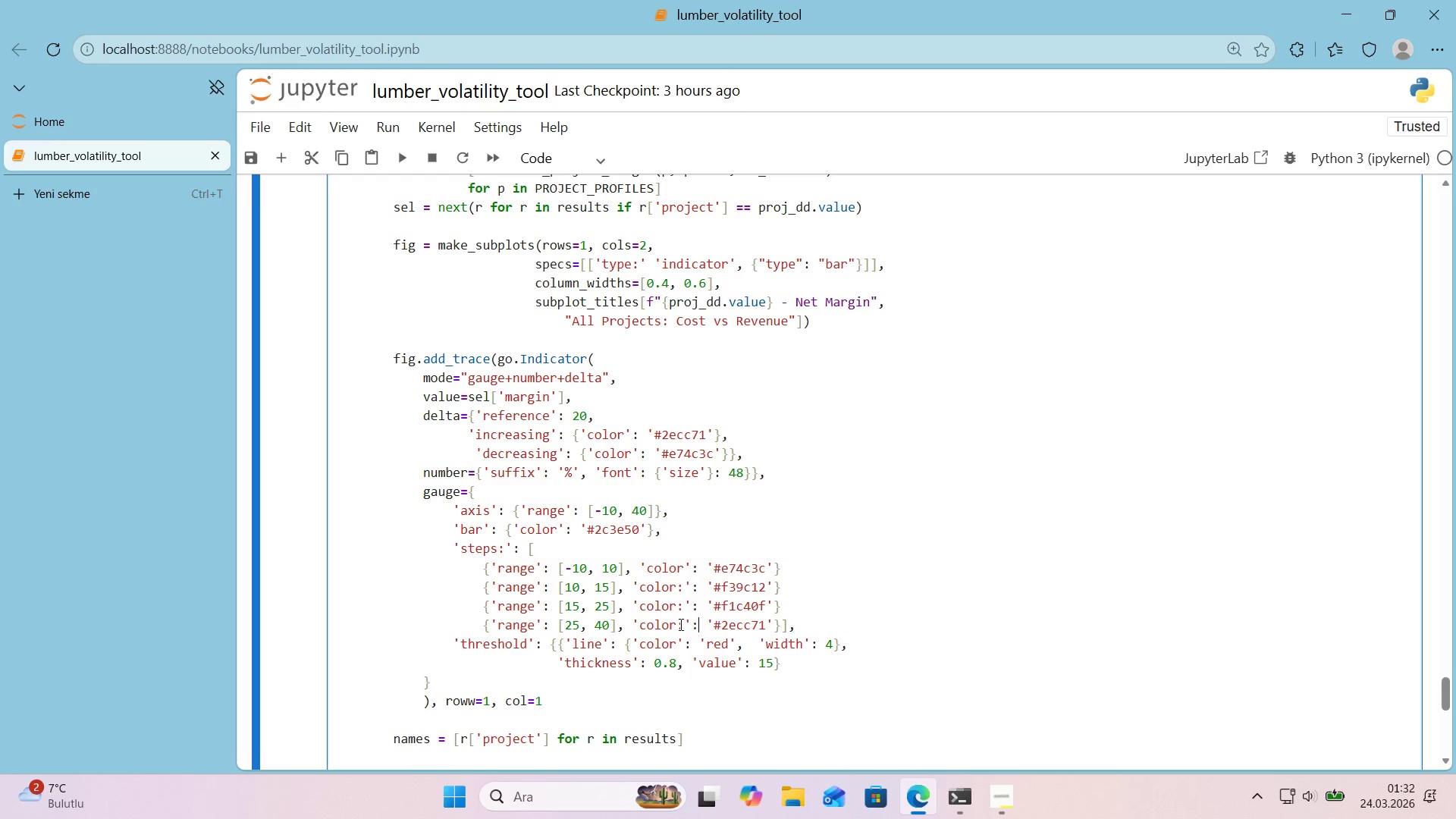 
left_click([686, 623])
 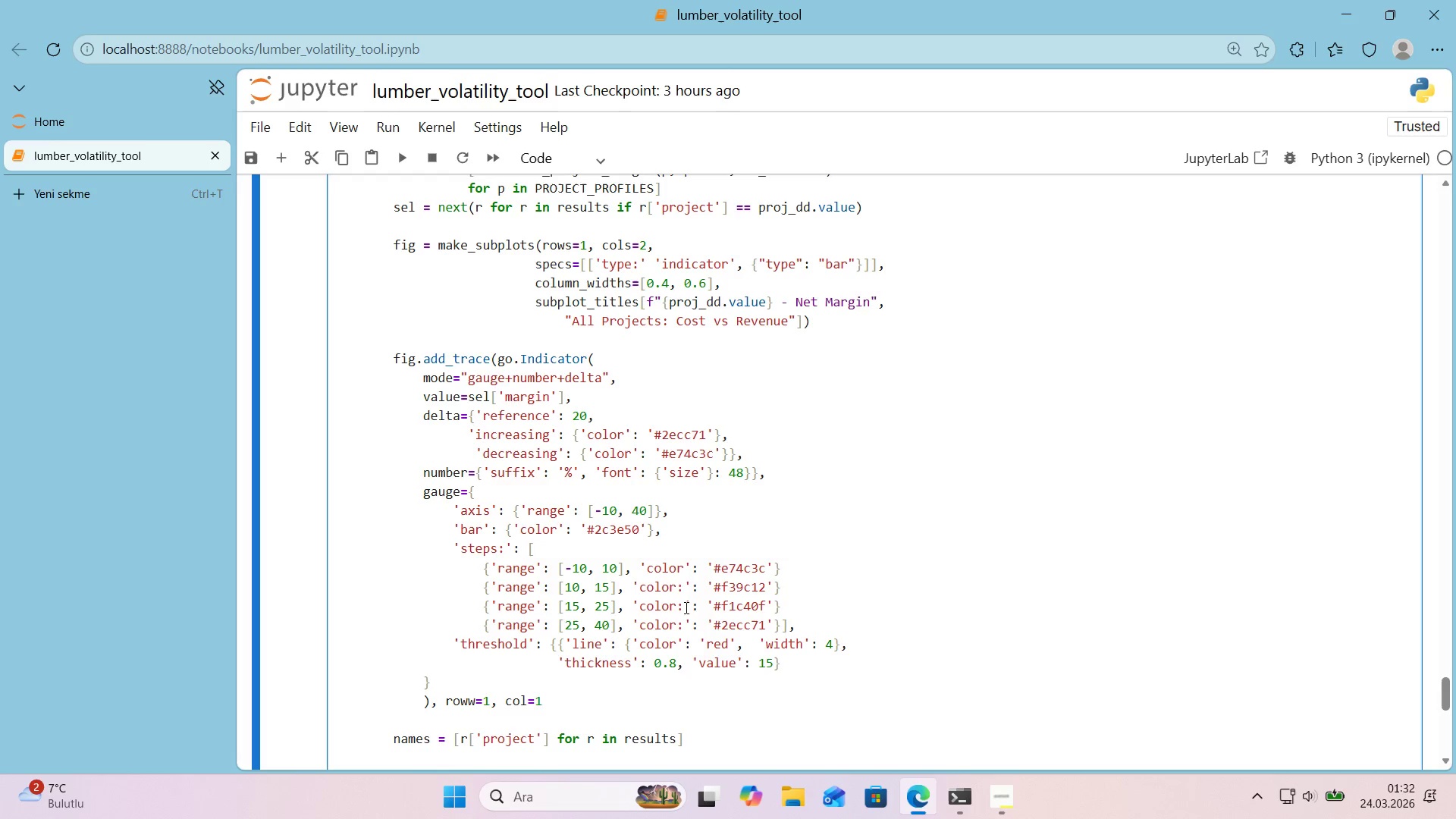 
key(Backspace)
 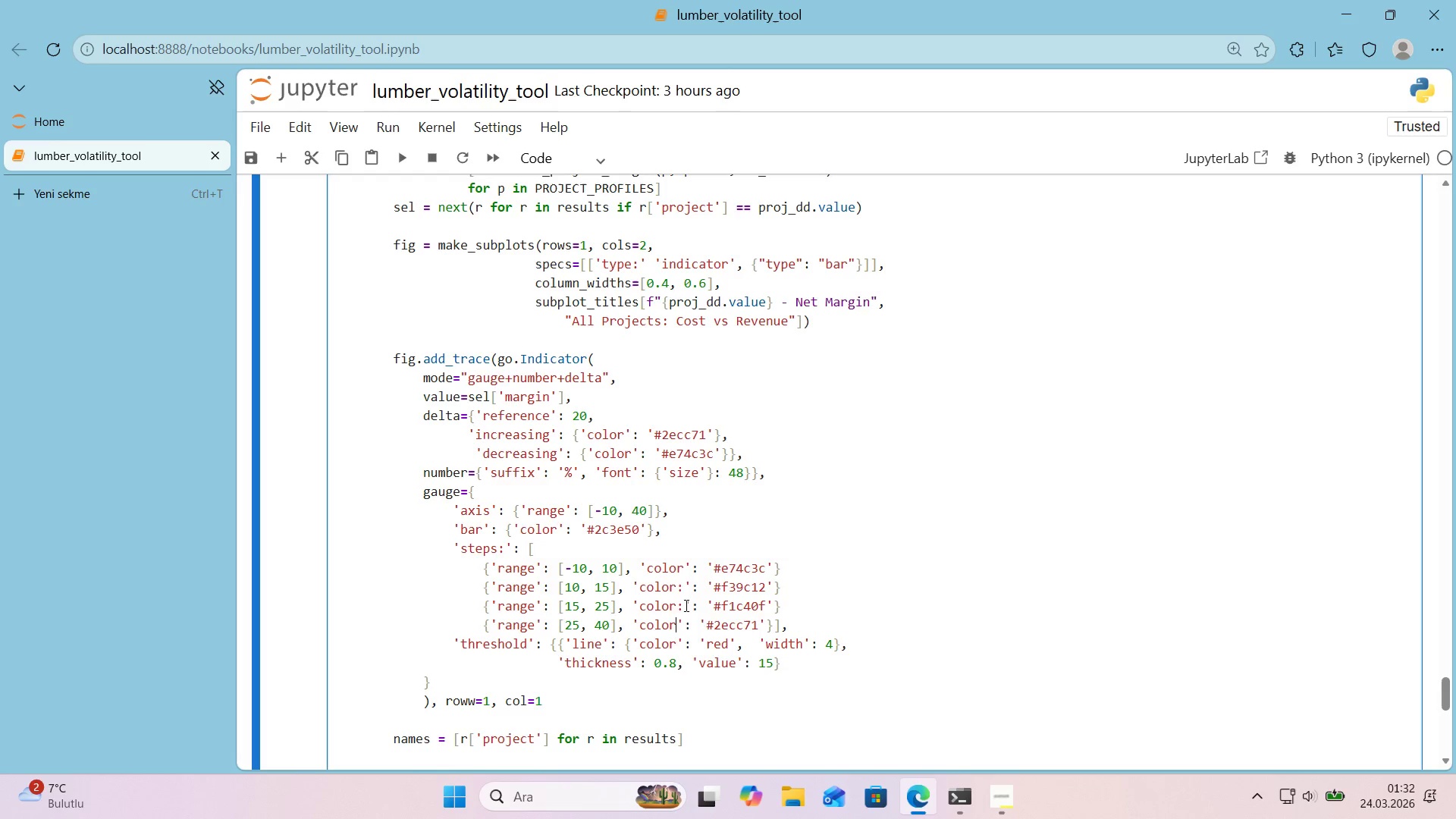 
left_click([685, 605])
 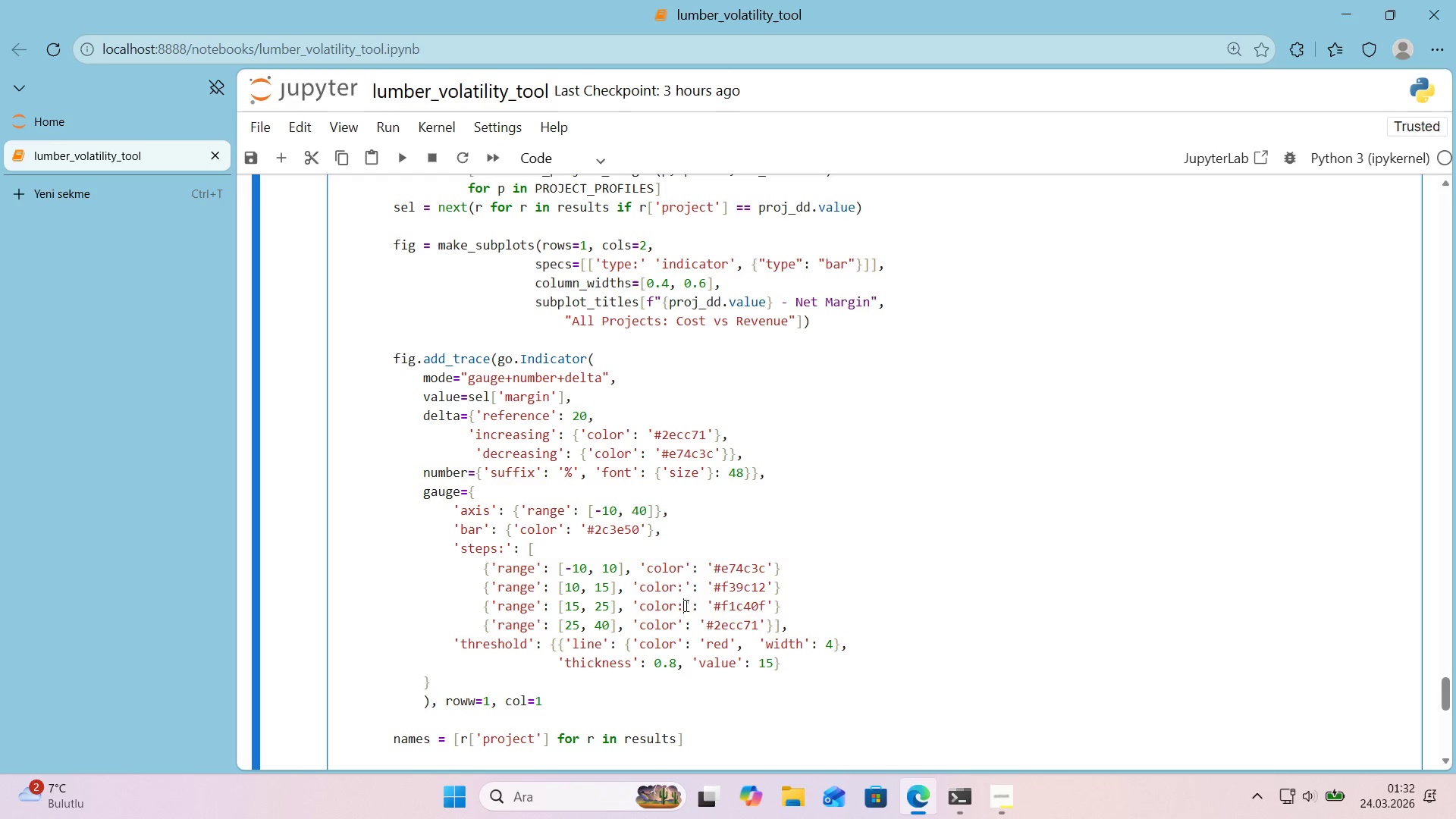 
key(Backspace)
 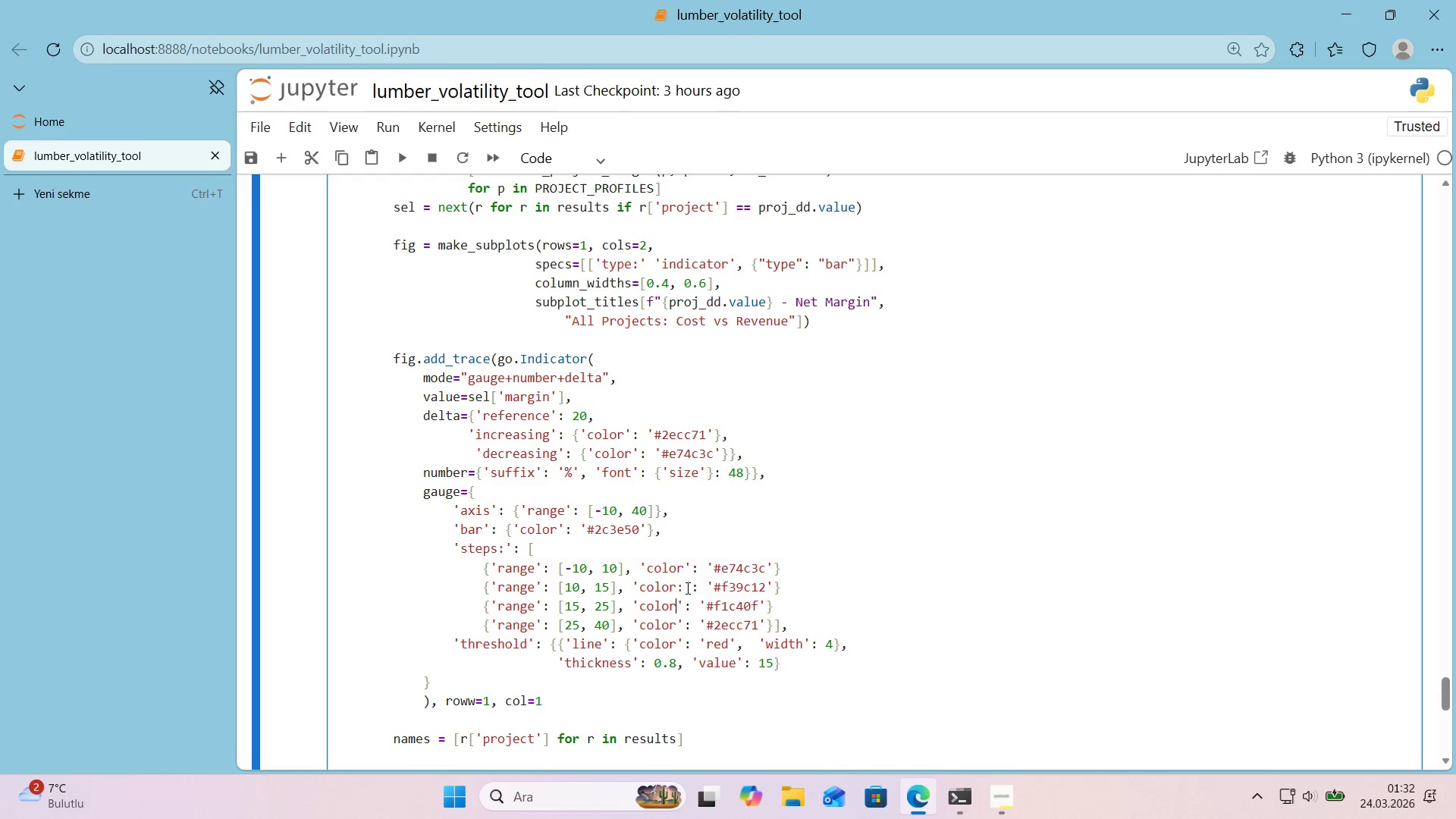 
left_click([686, 587])
 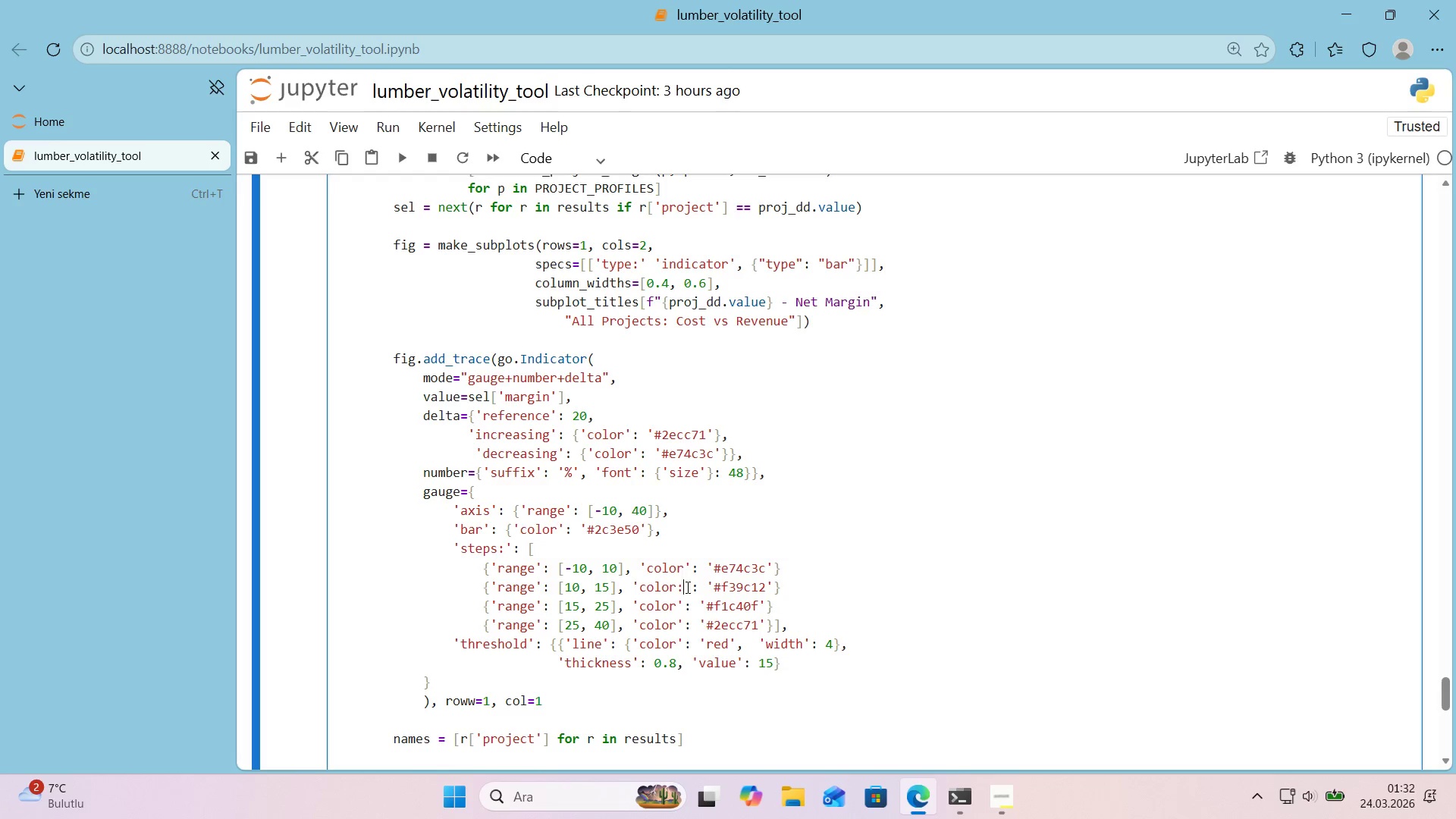 
key(Backspace)
 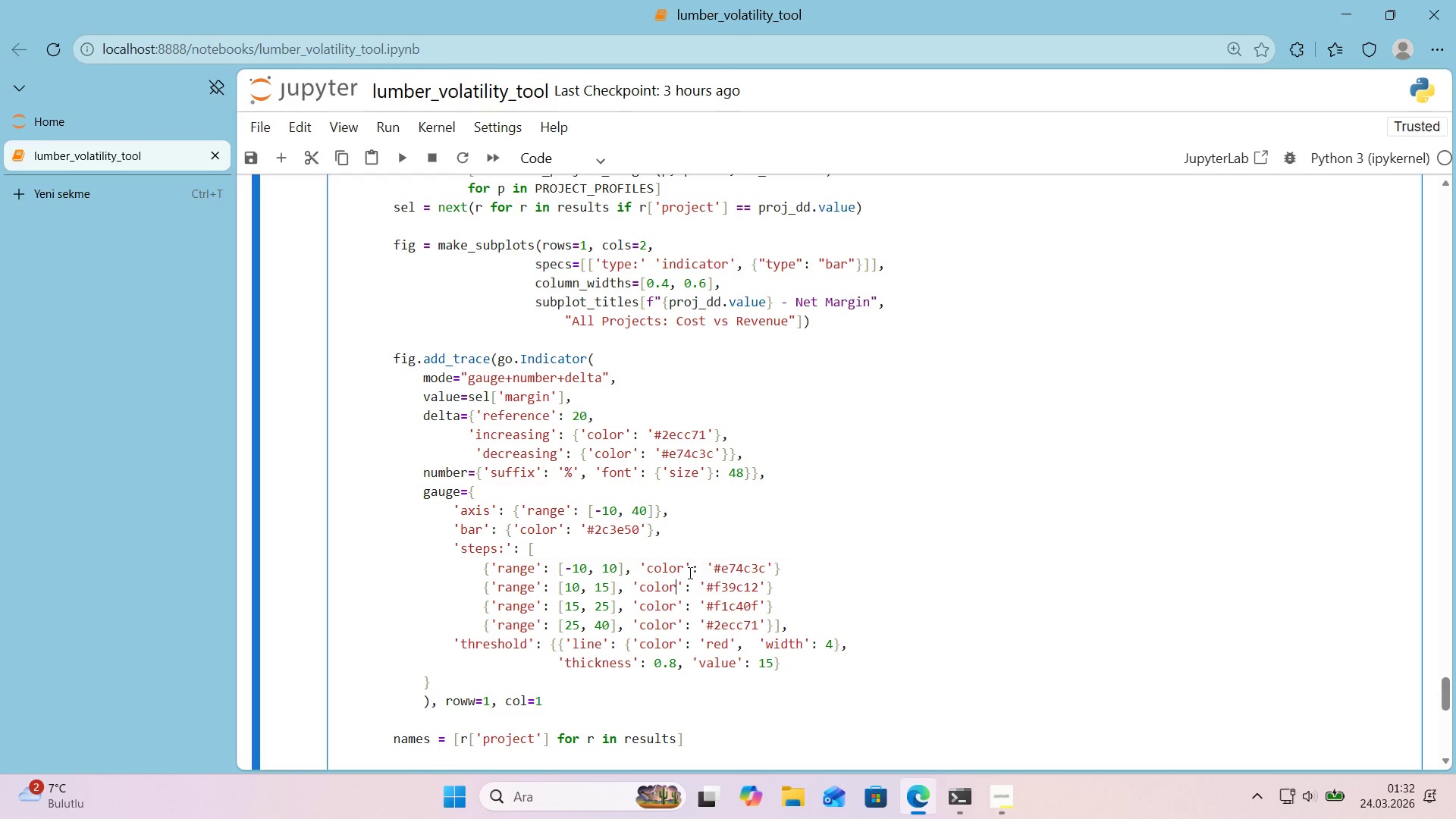 
left_click([686, 572])
 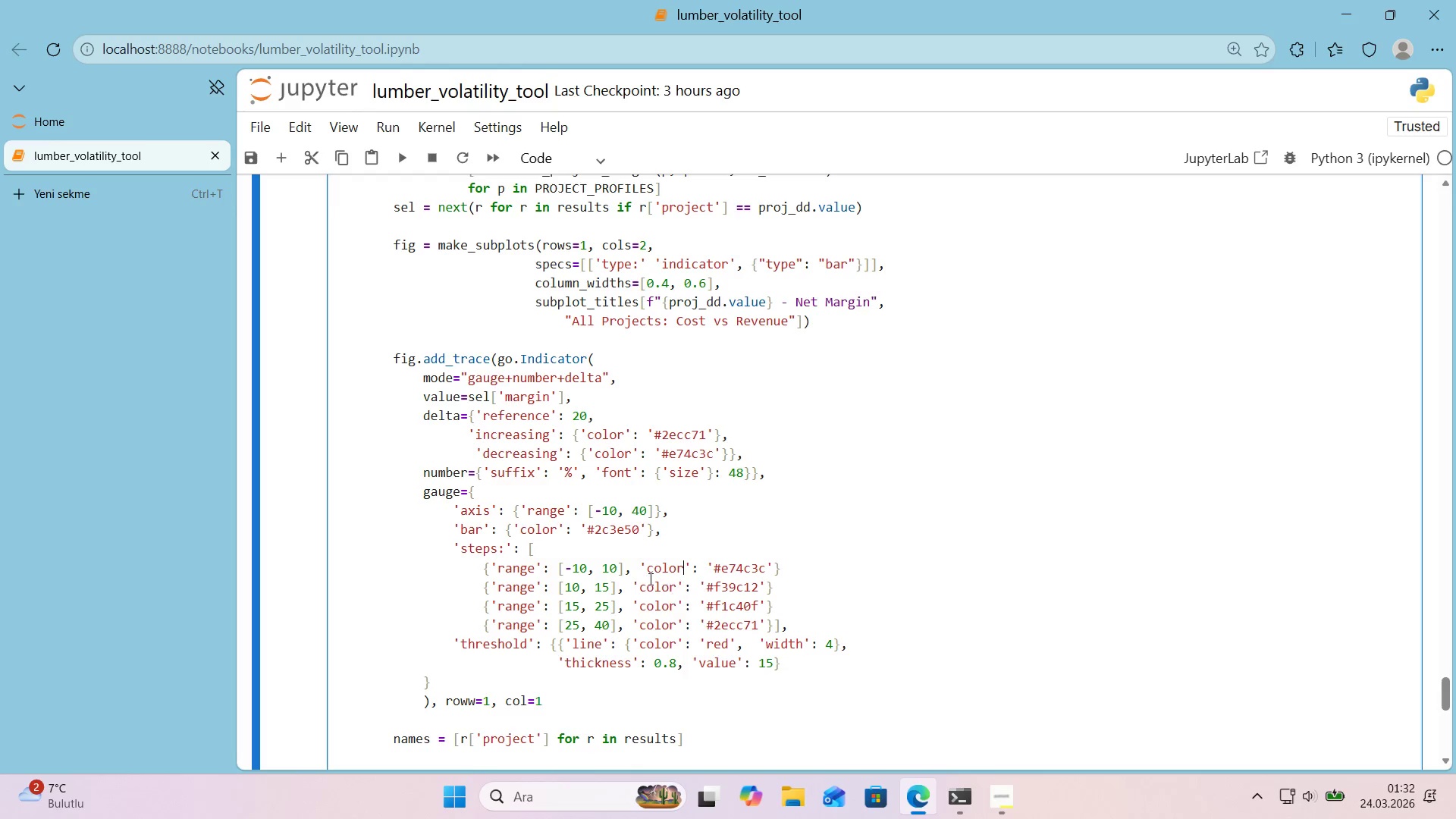 
left_click([644, 570])
 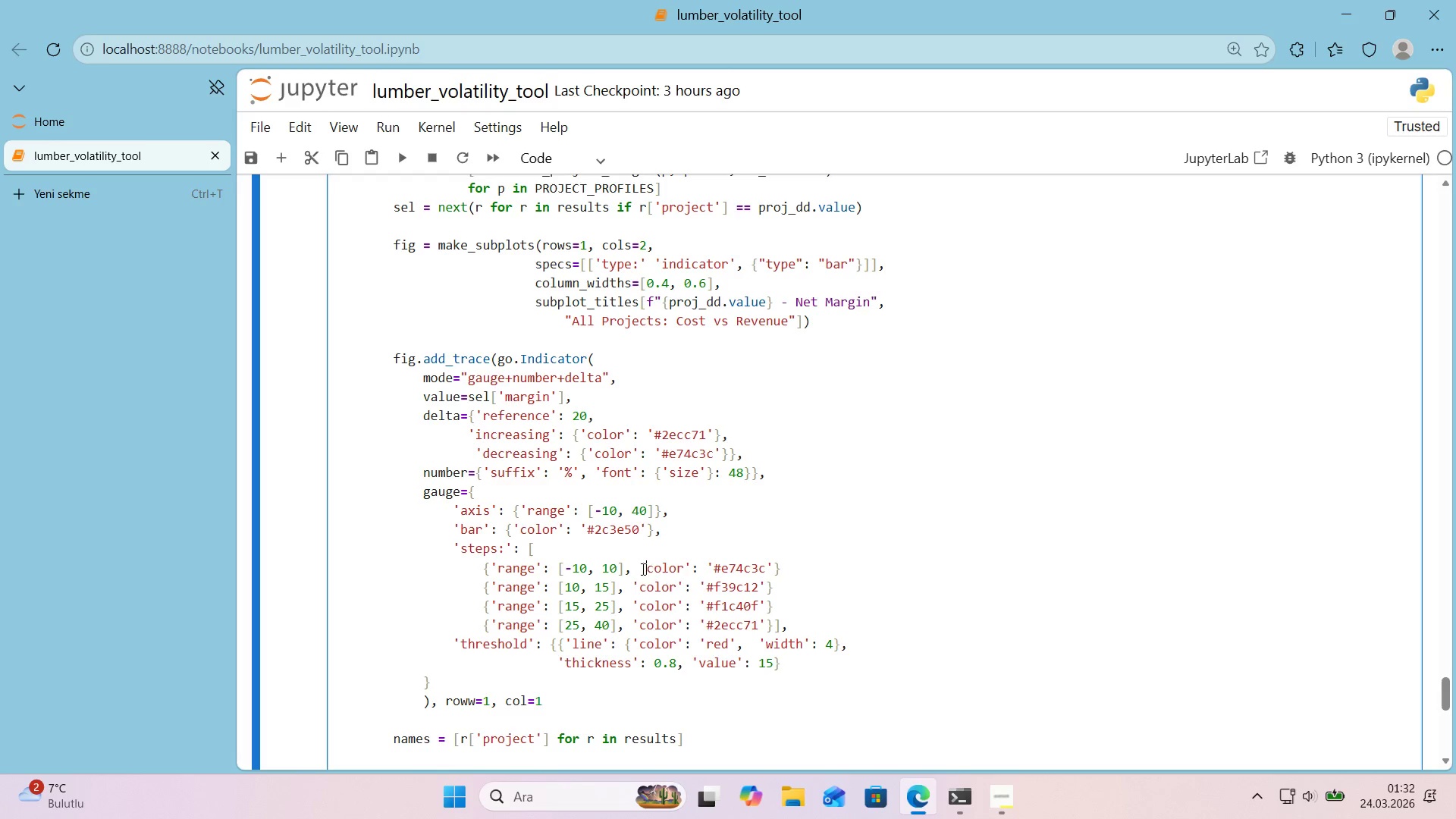 
left_click([641, 569])
 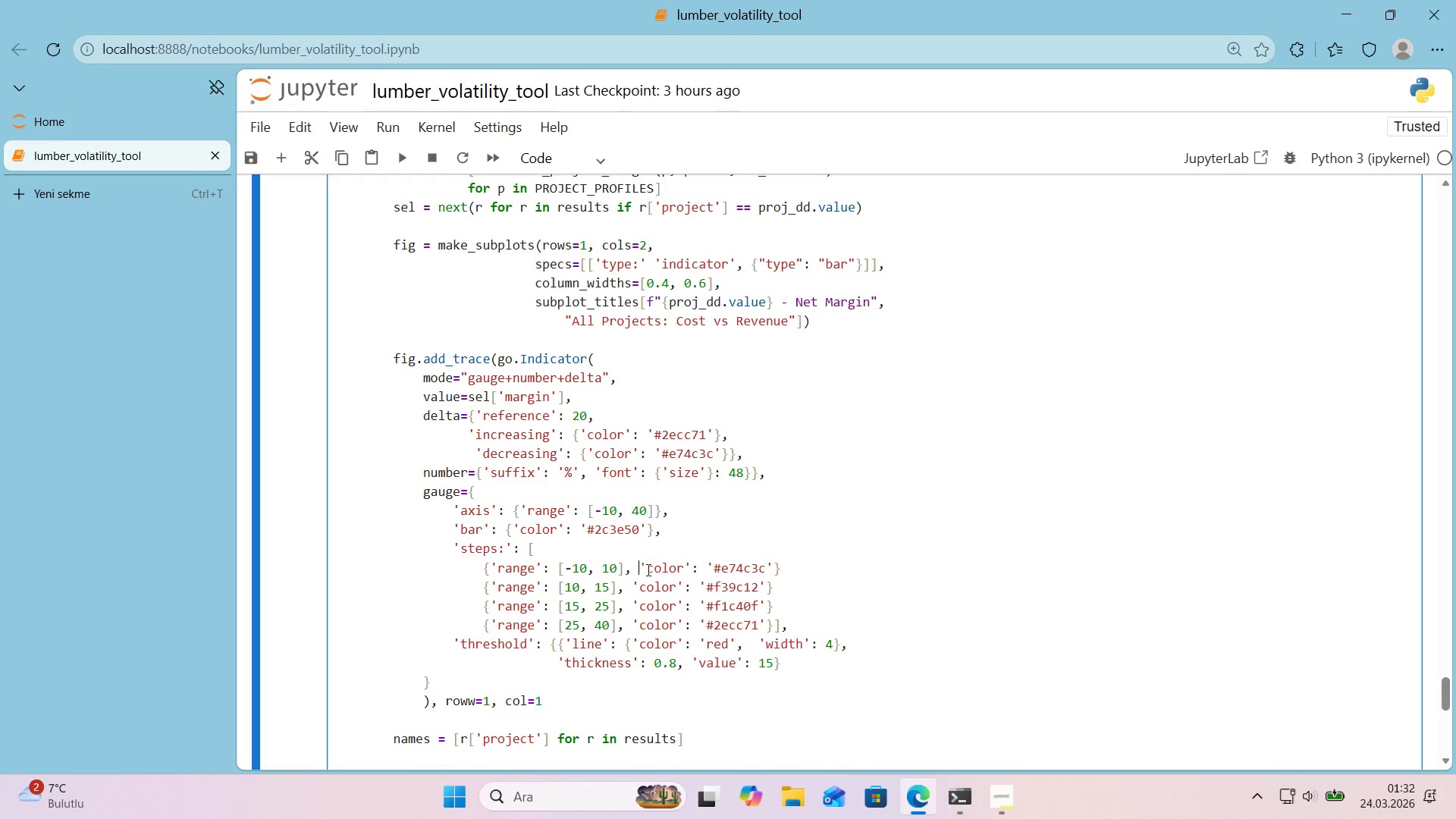 
key(Backspace)
 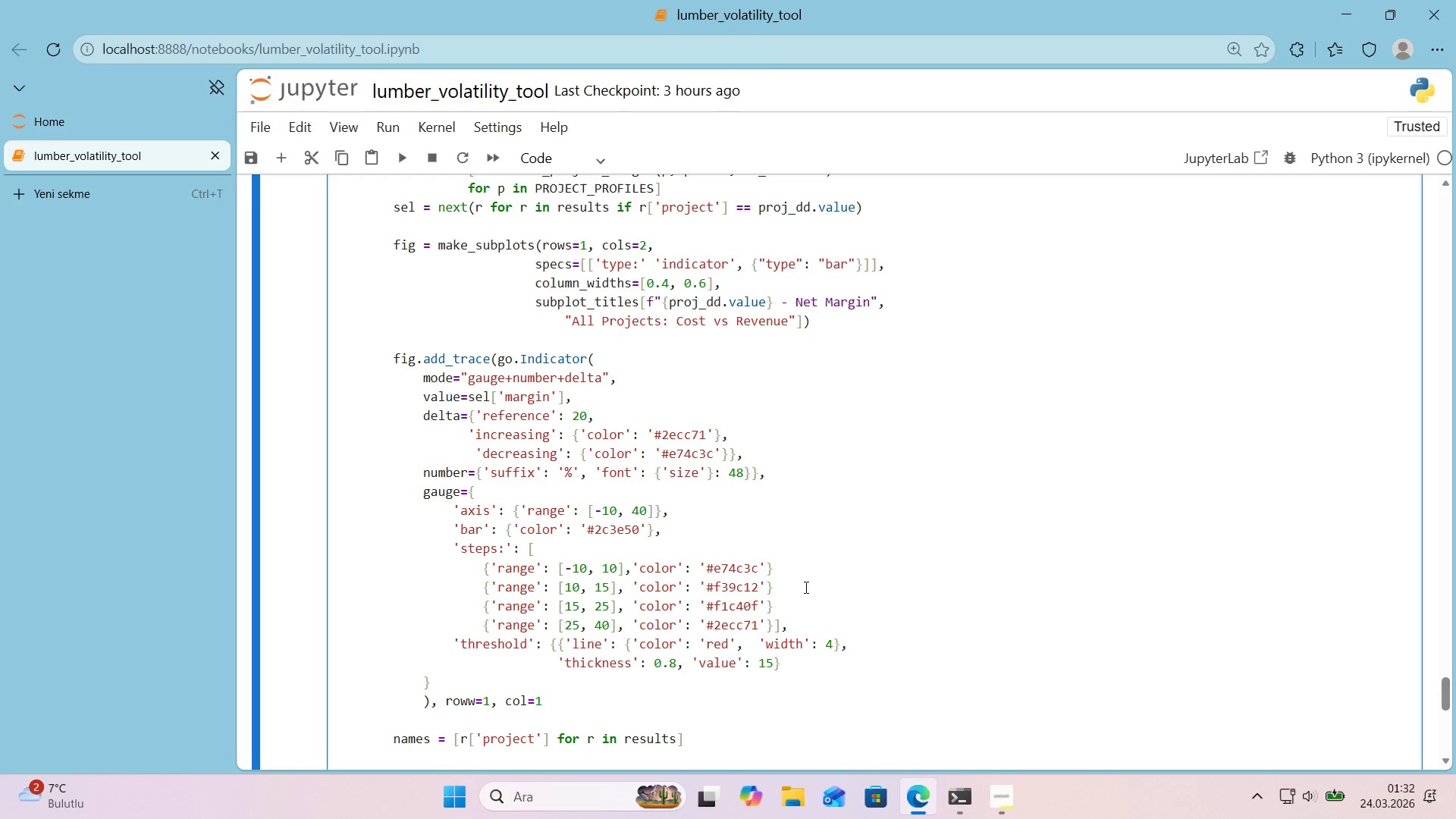 
wait(13.17)
 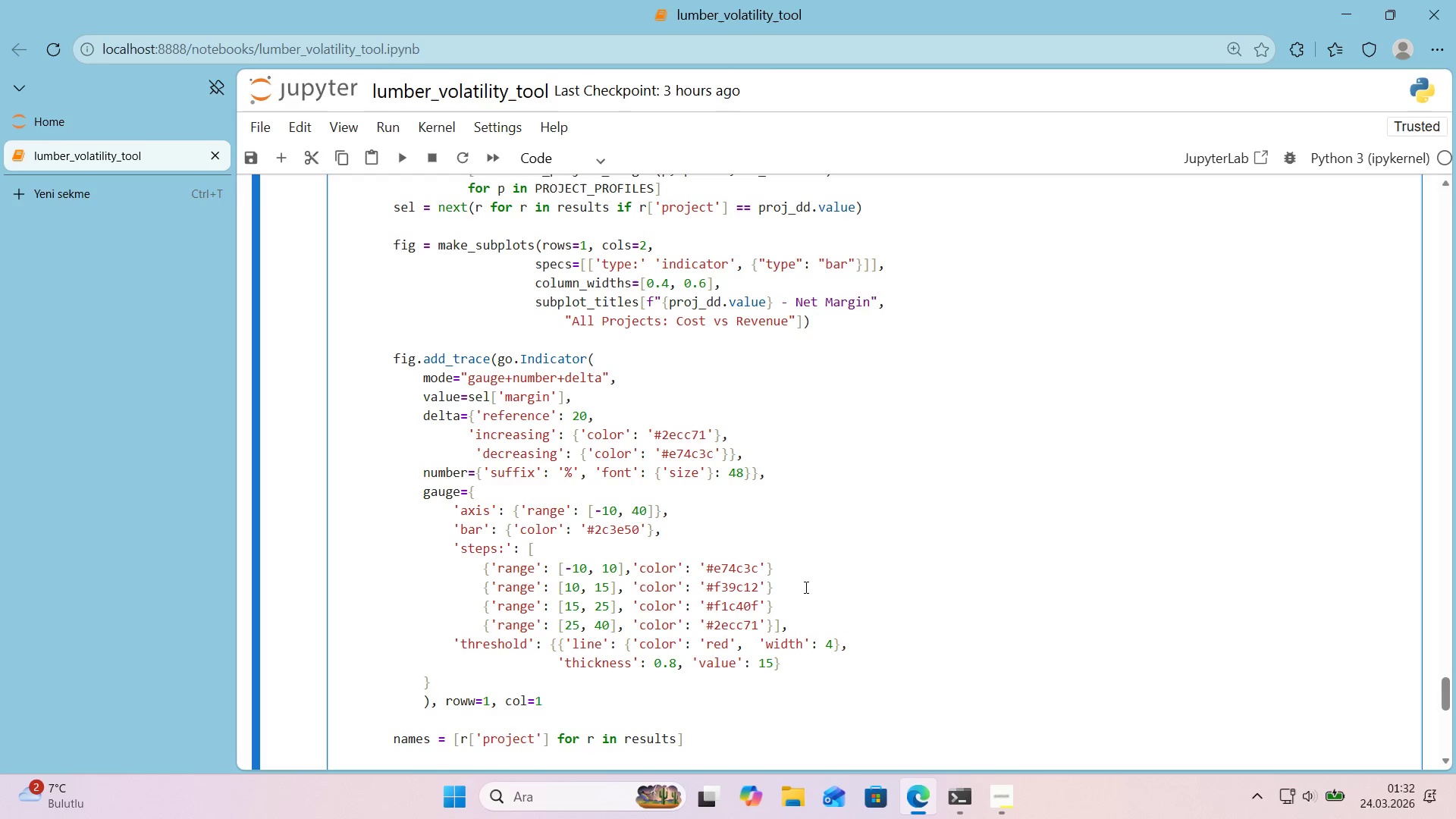 
scroll: coordinate [736, 576], scroll_direction: down, amount: 1.0
 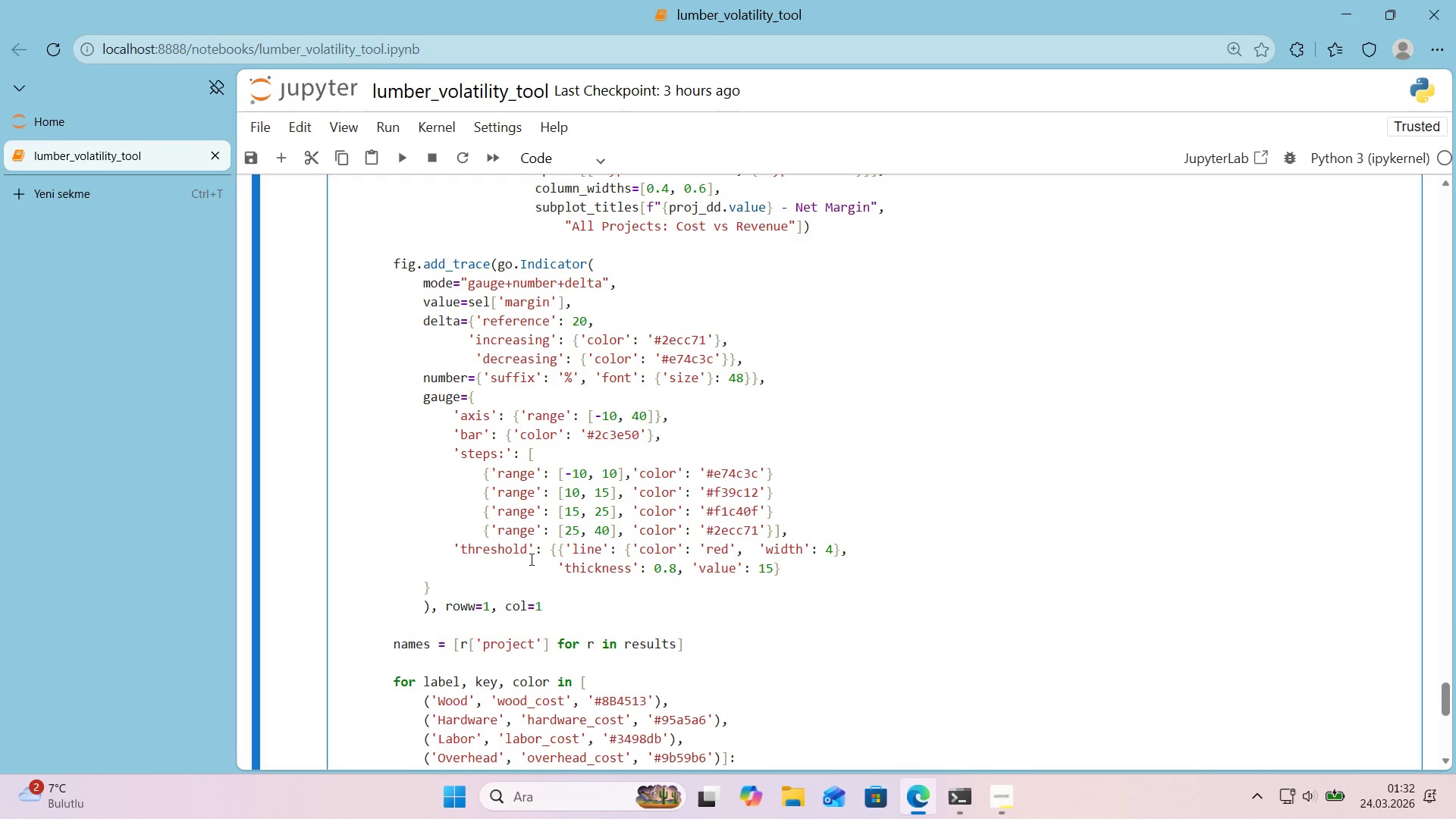 
wait(5.68)
 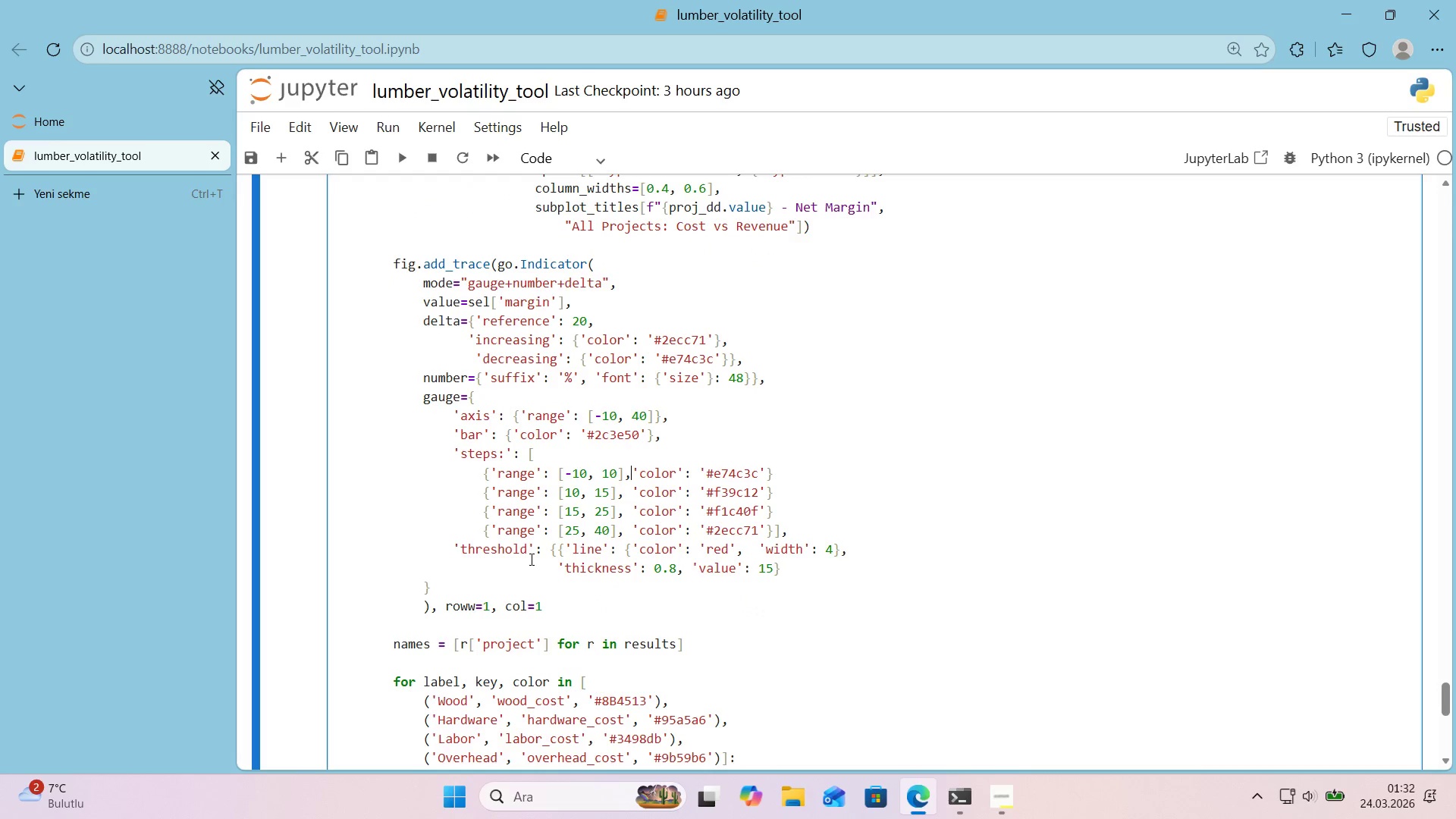 
left_click([563, 552])
 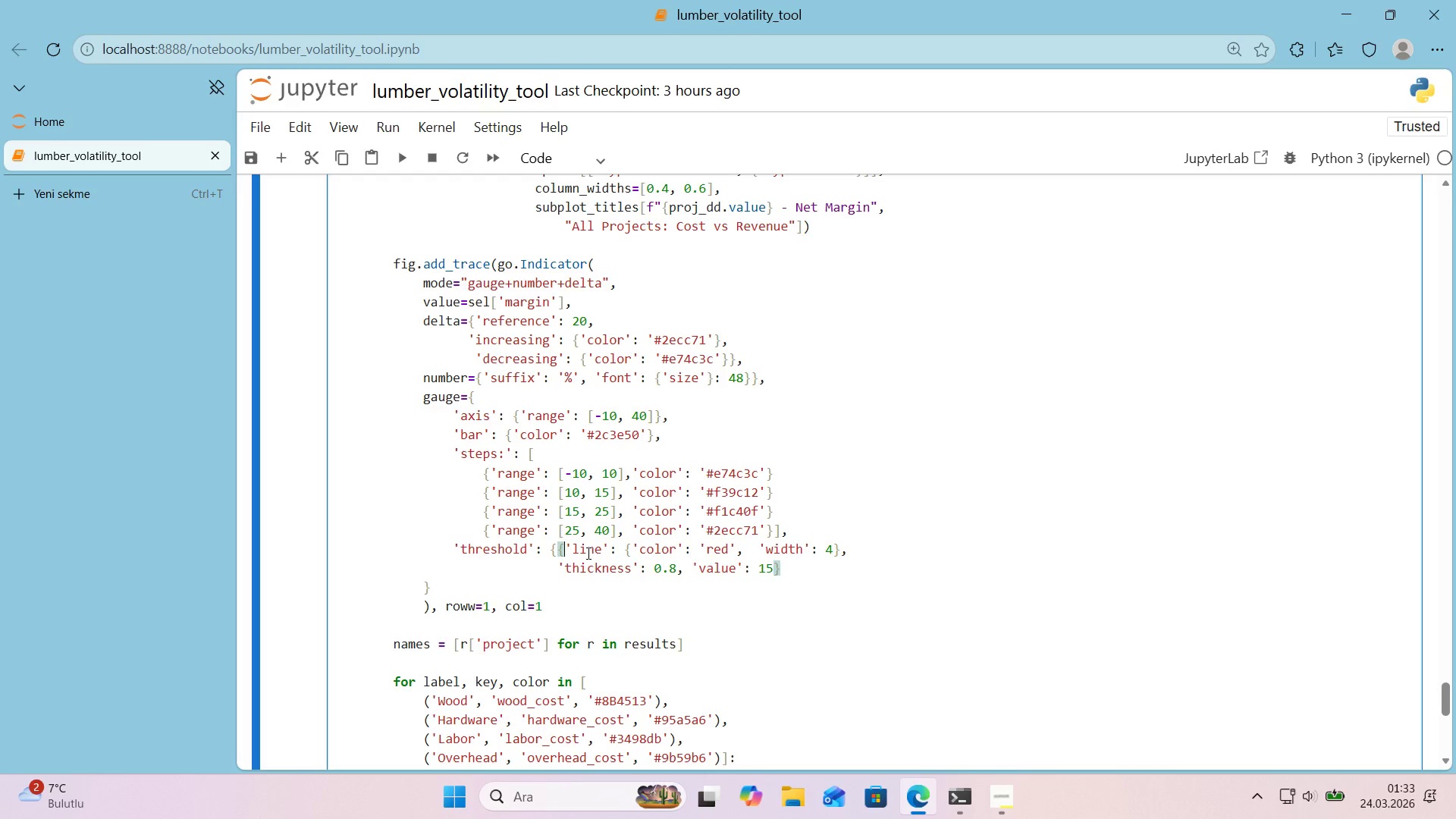 
key(Backspace)
 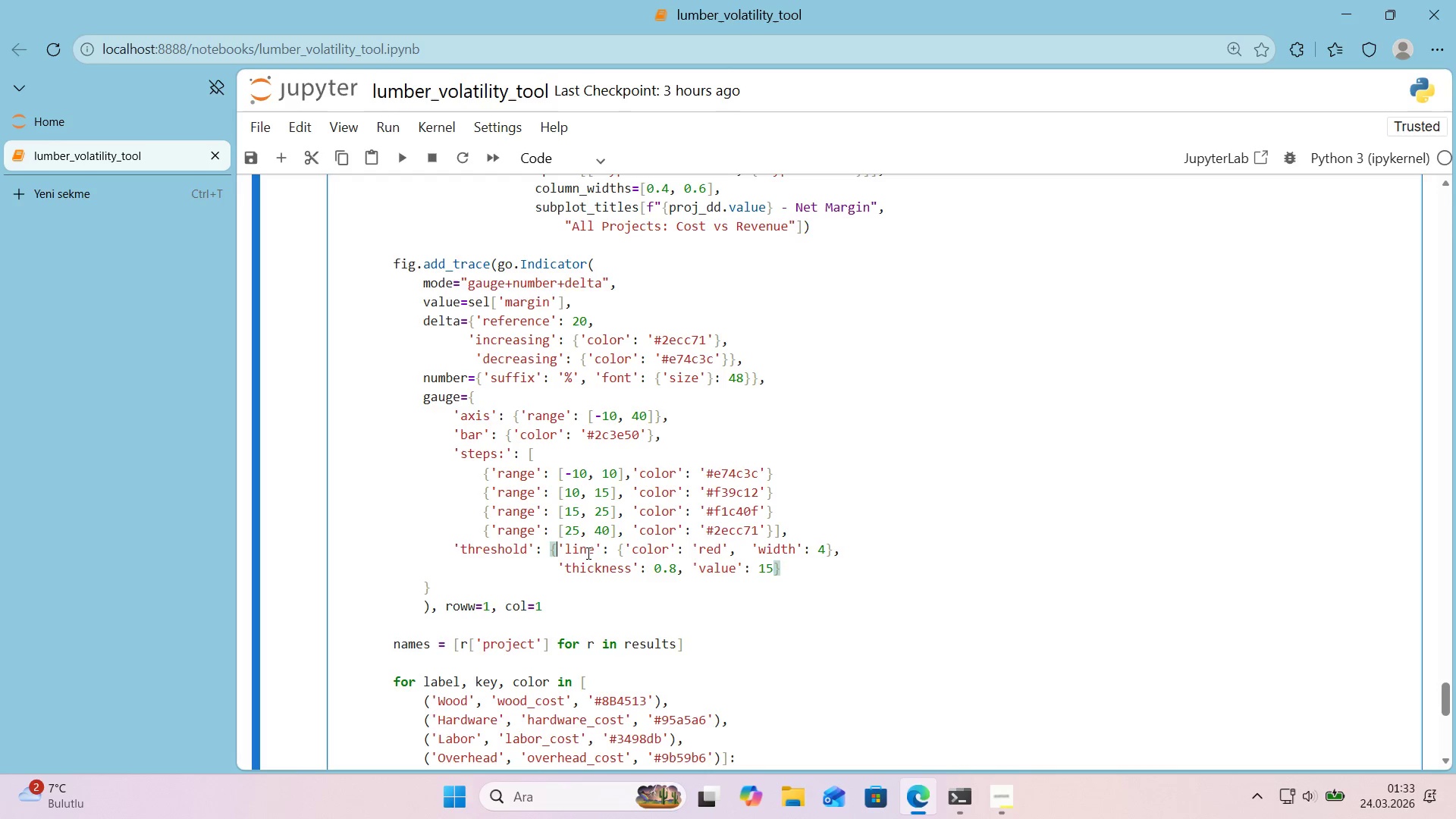 
scroll: coordinate [532, 581], scroll_direction: down, amount: 1.0
 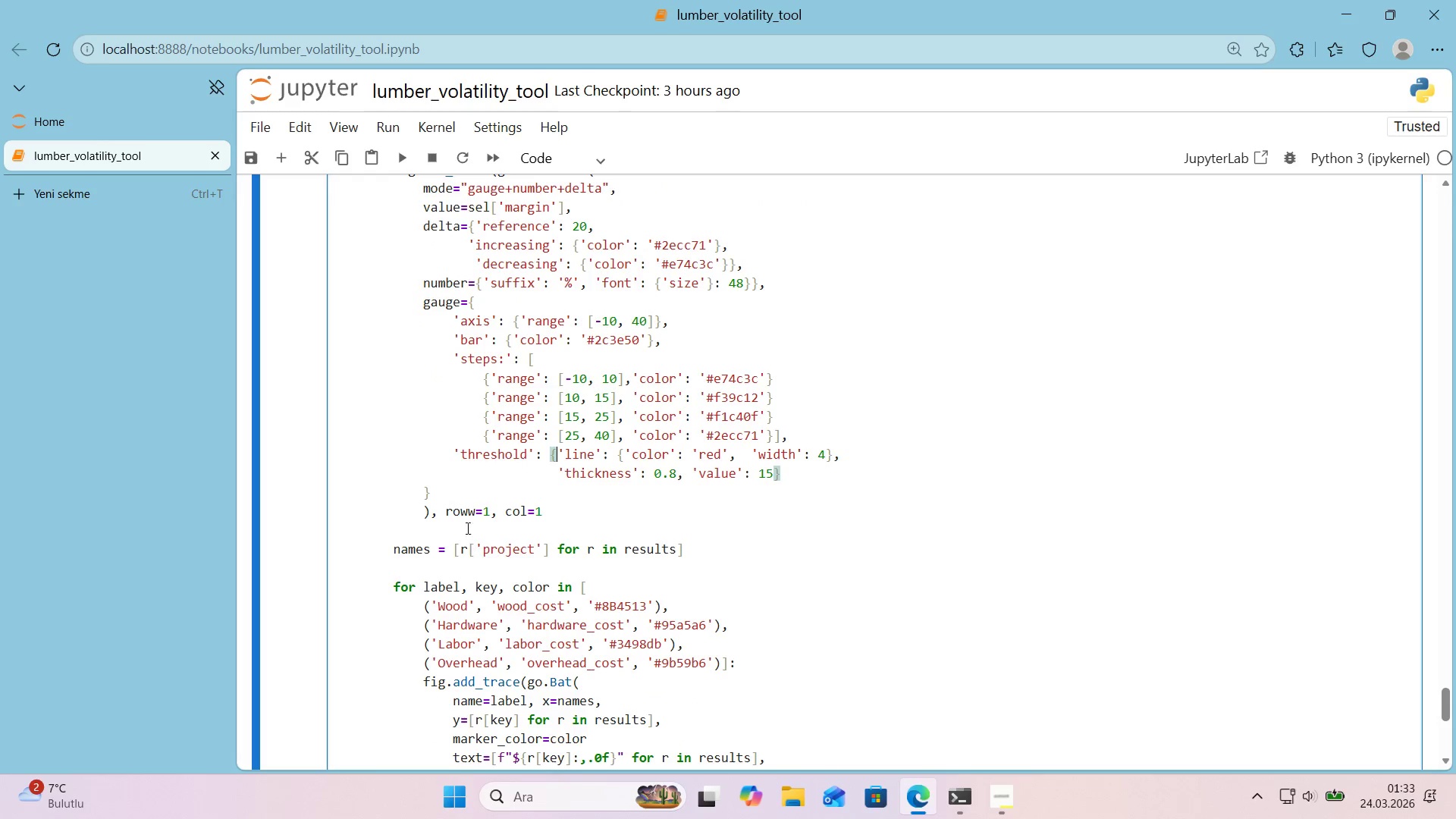 
left_click([471, 521])
 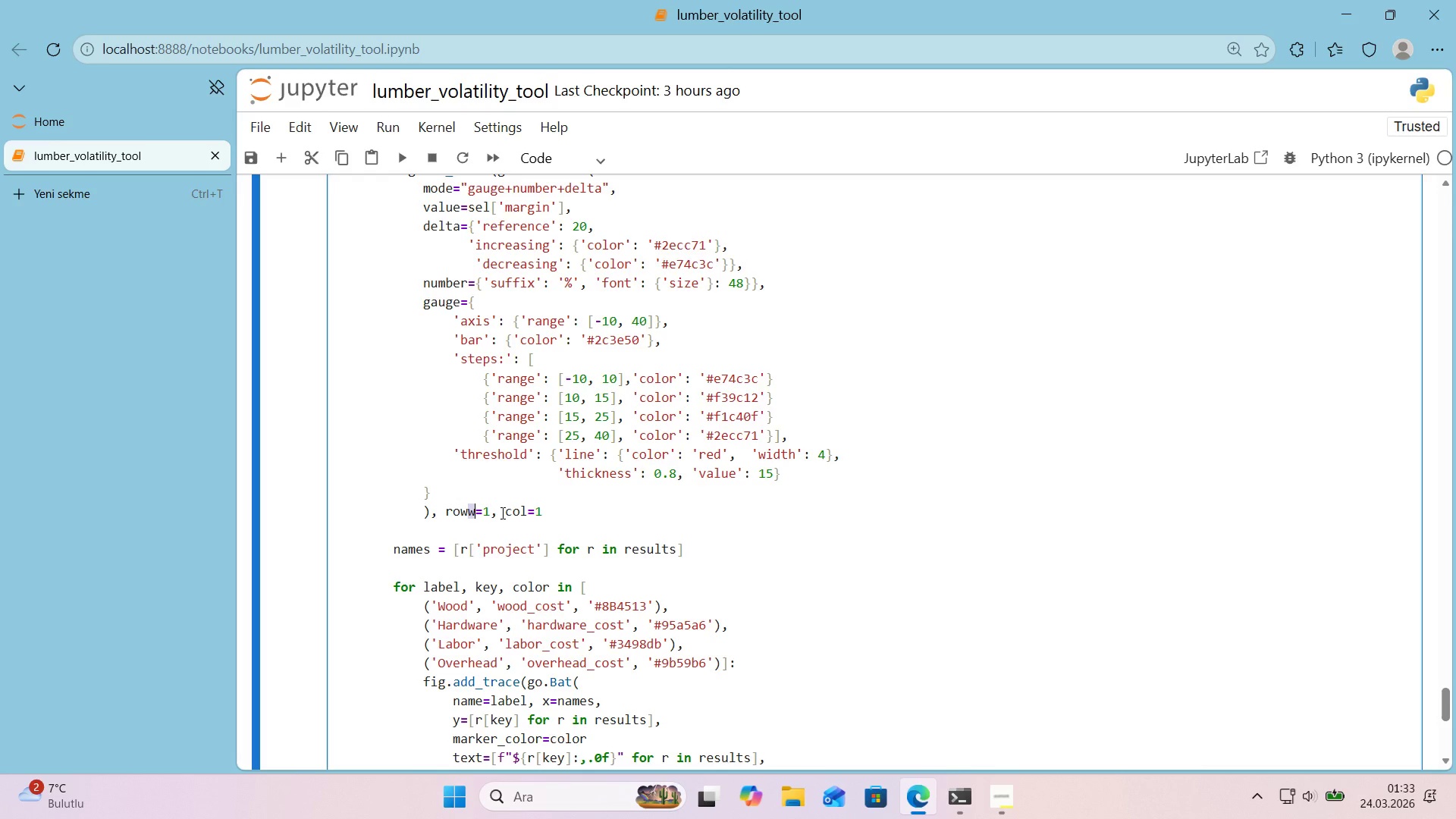 
key(Backspace)
 